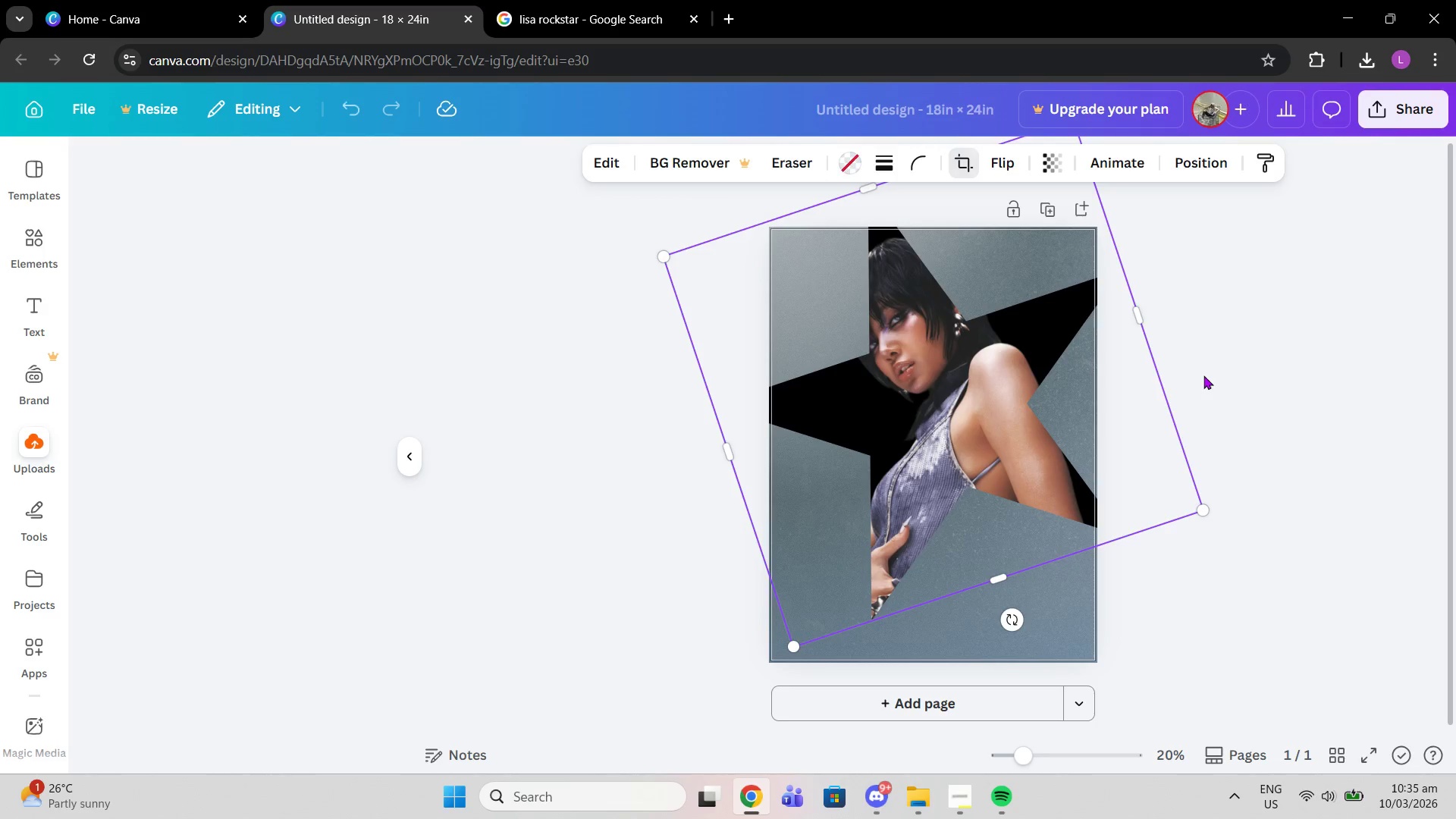 
double_click([1203, 375])
 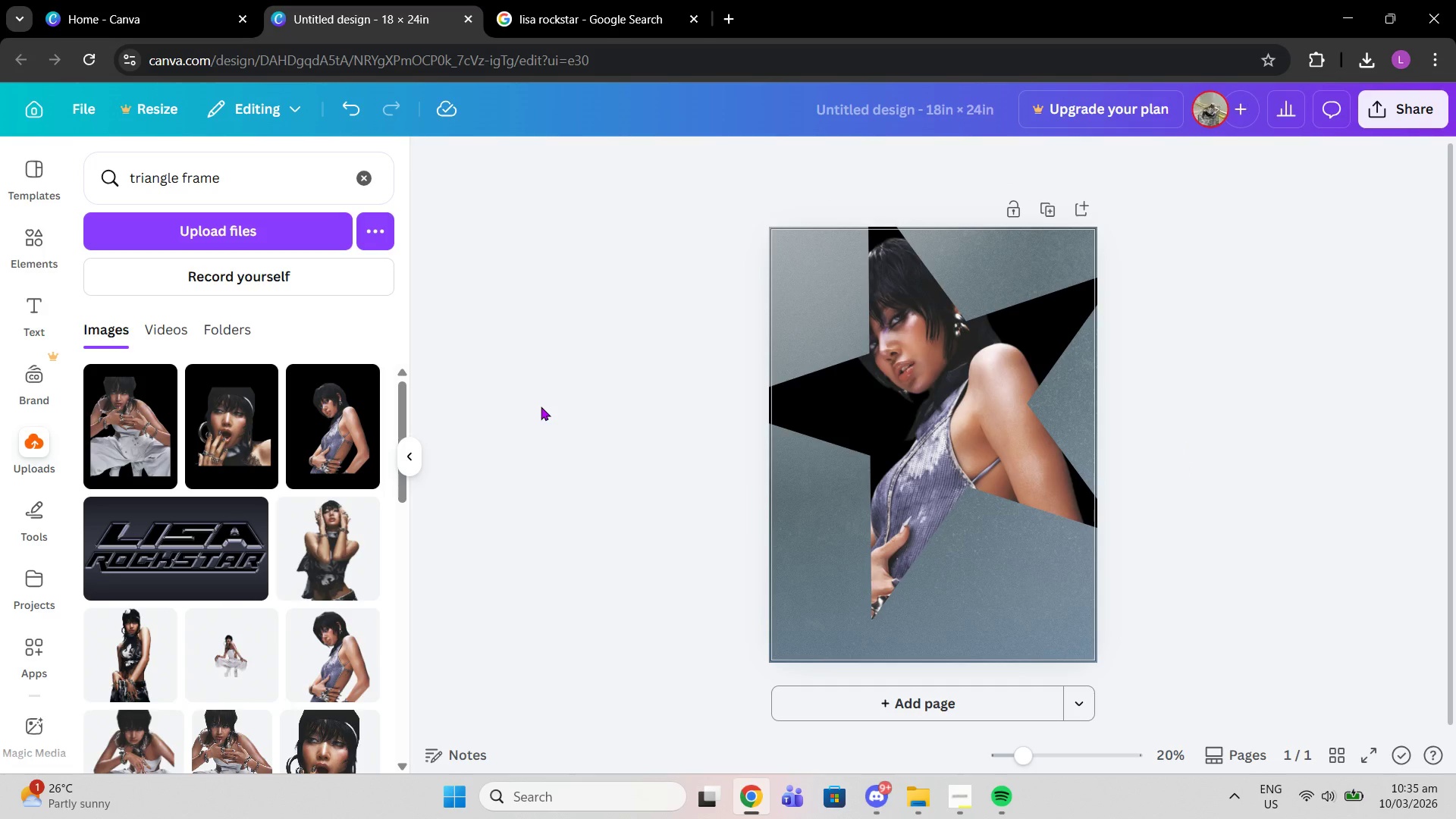 
left_click([333, 579])
 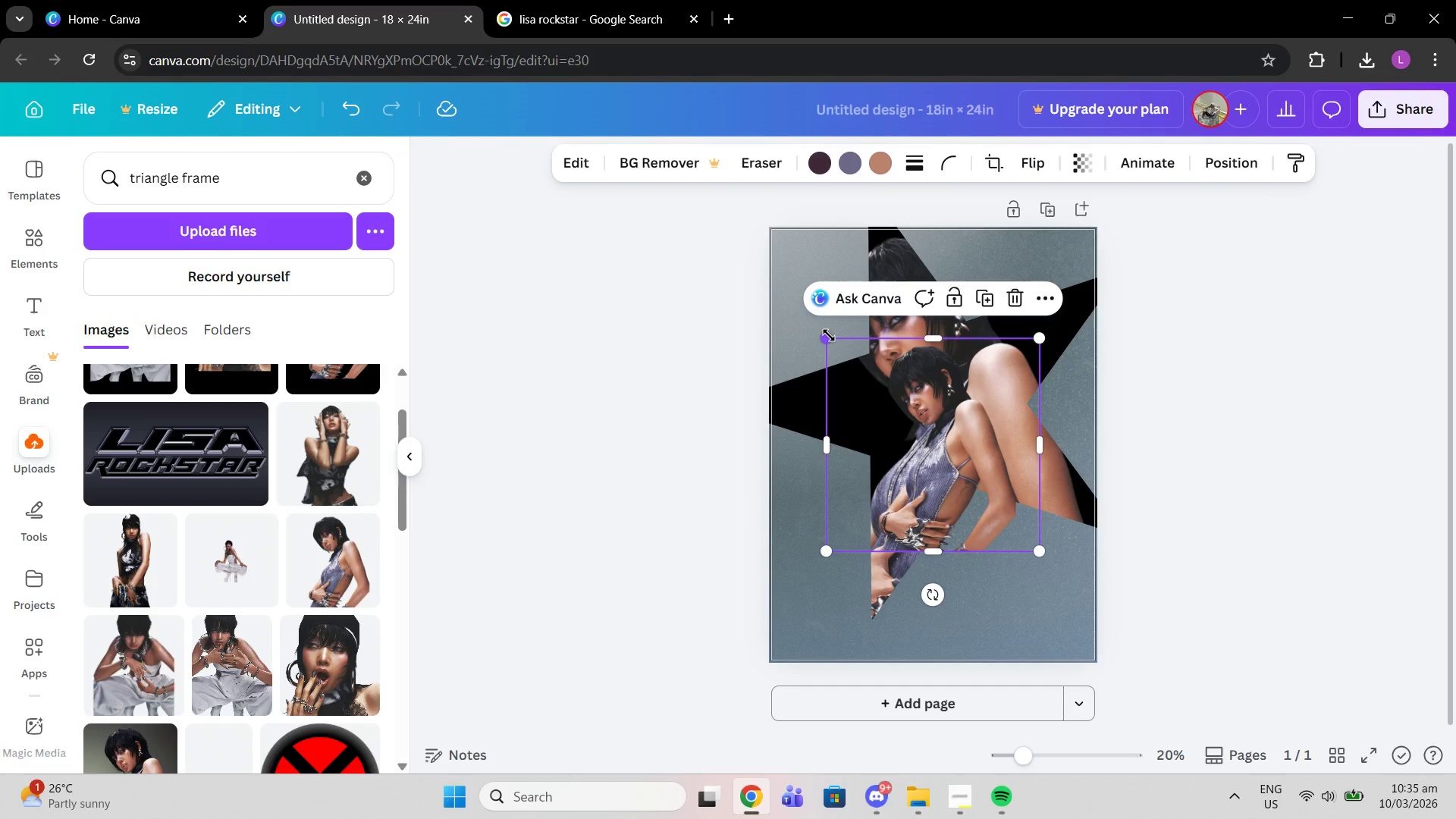 
scroll: coordinate [333, 576], scroll_direction: down, amount: 1.0
 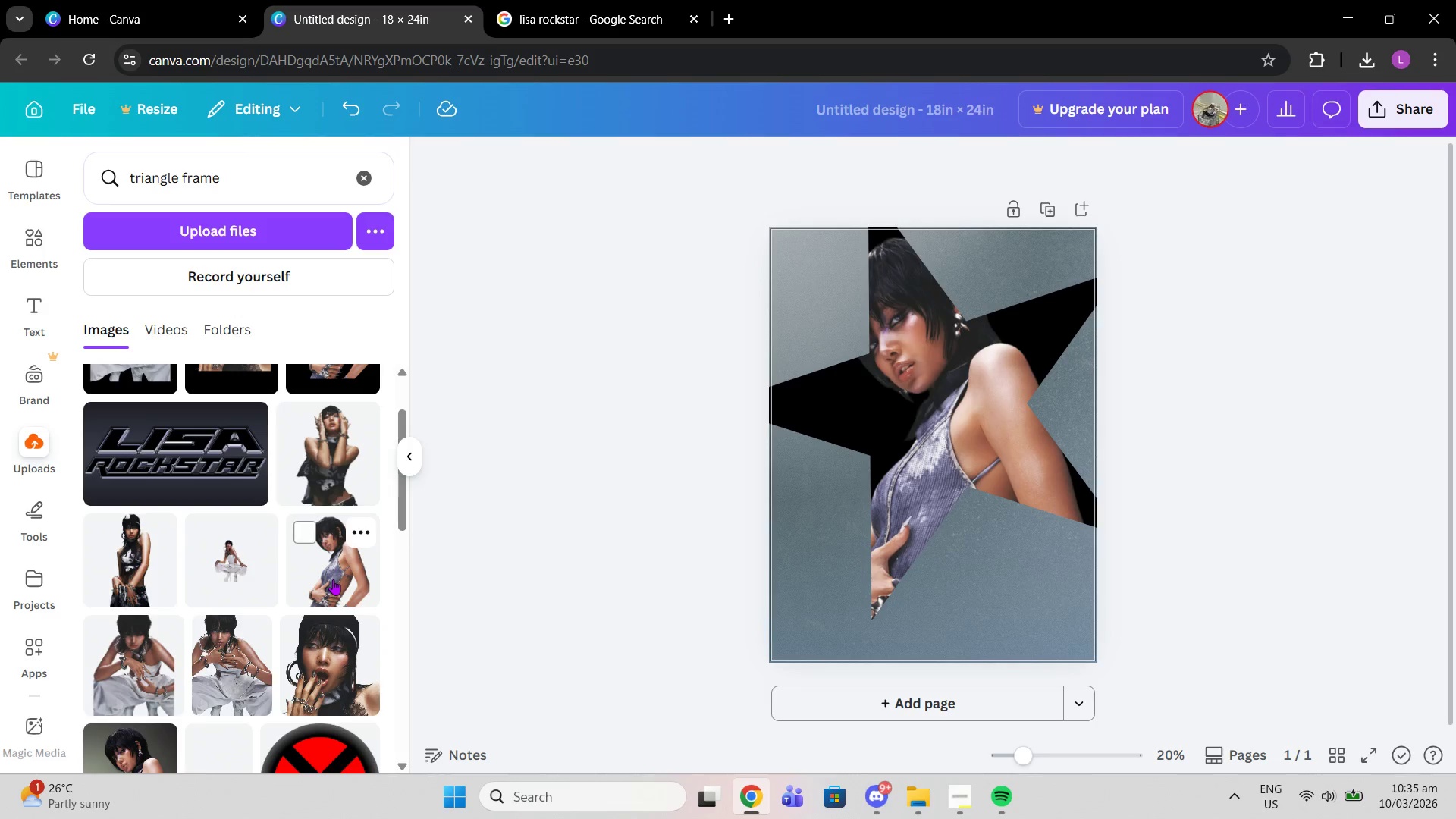 
left_click_drag(start_coordinate=[829, 335], to_coordinate=[662, 223])
 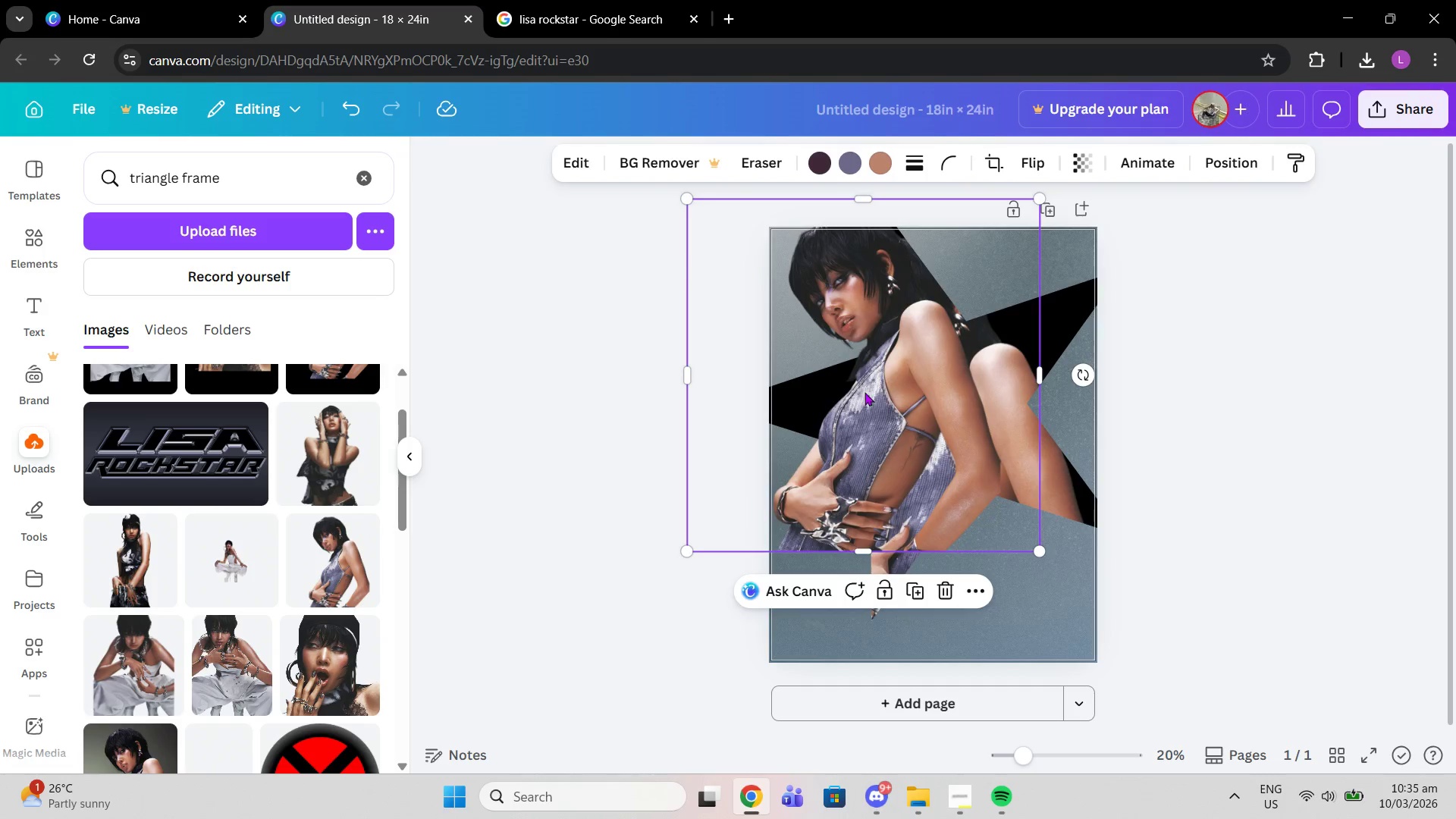 
left_click_drag(start_coordinate=[855, 388], to_coordinate=[752, 468])
 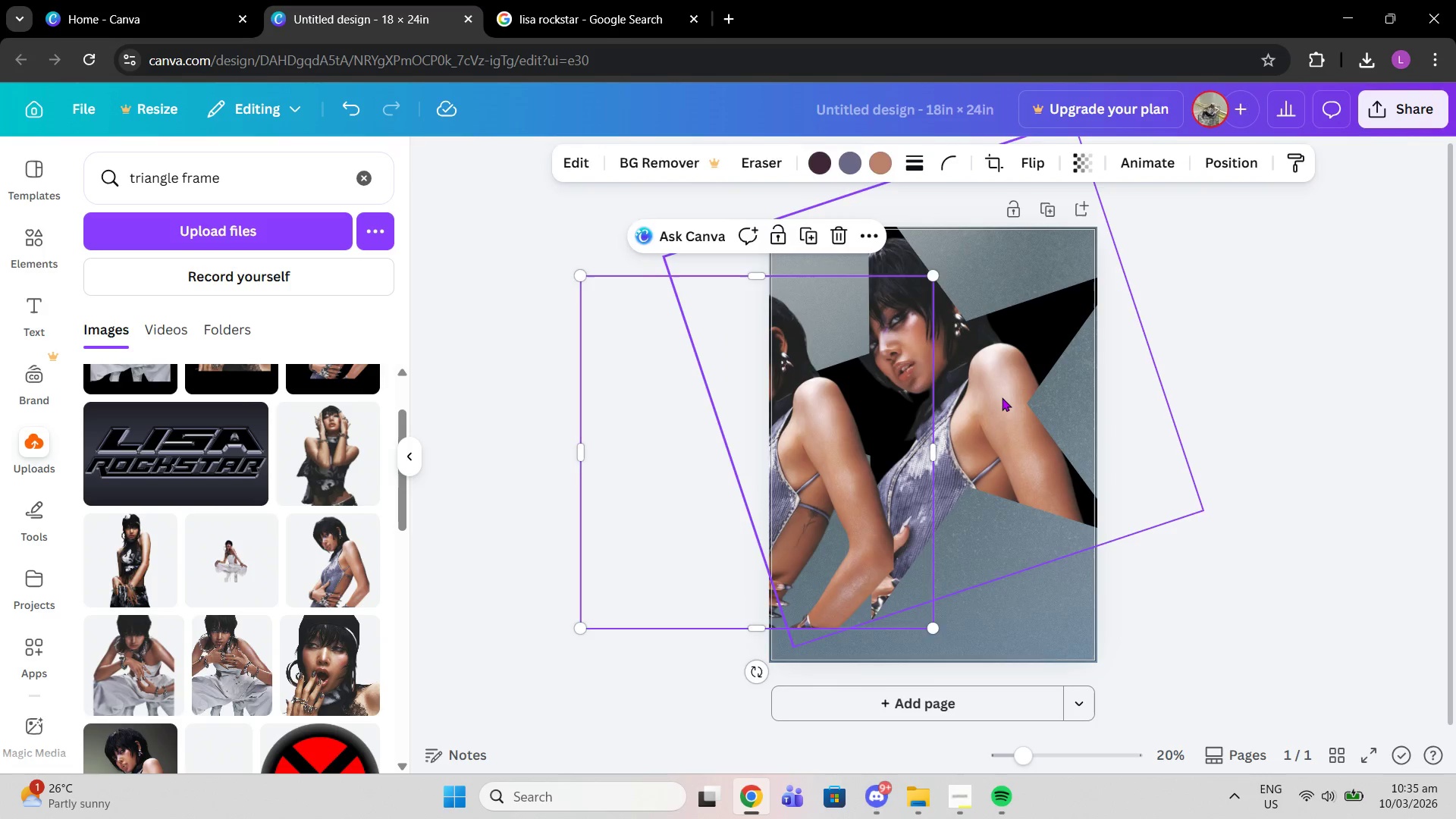 
left_click([1003, 397])
 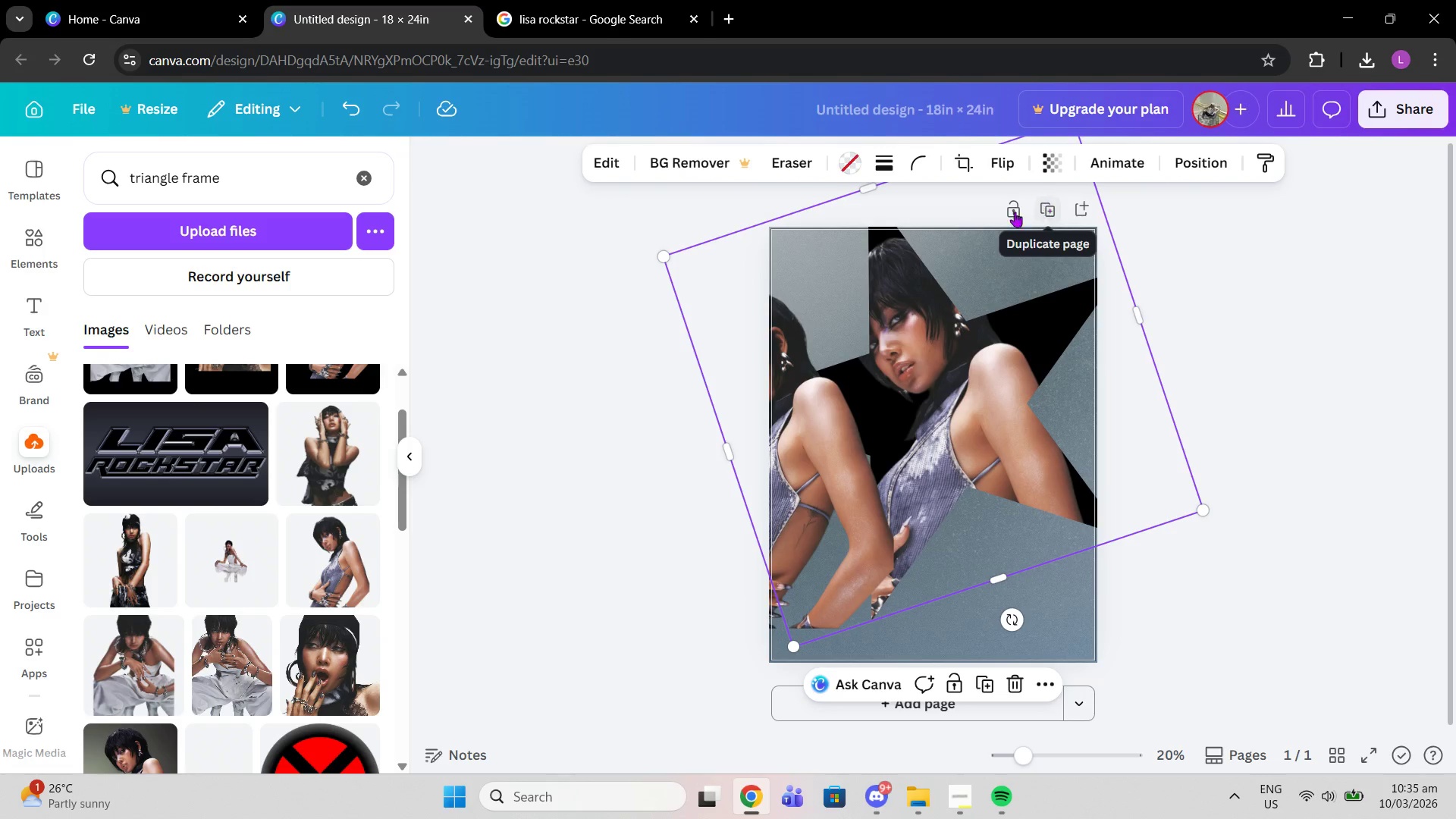 
left_click([1036, 339])
 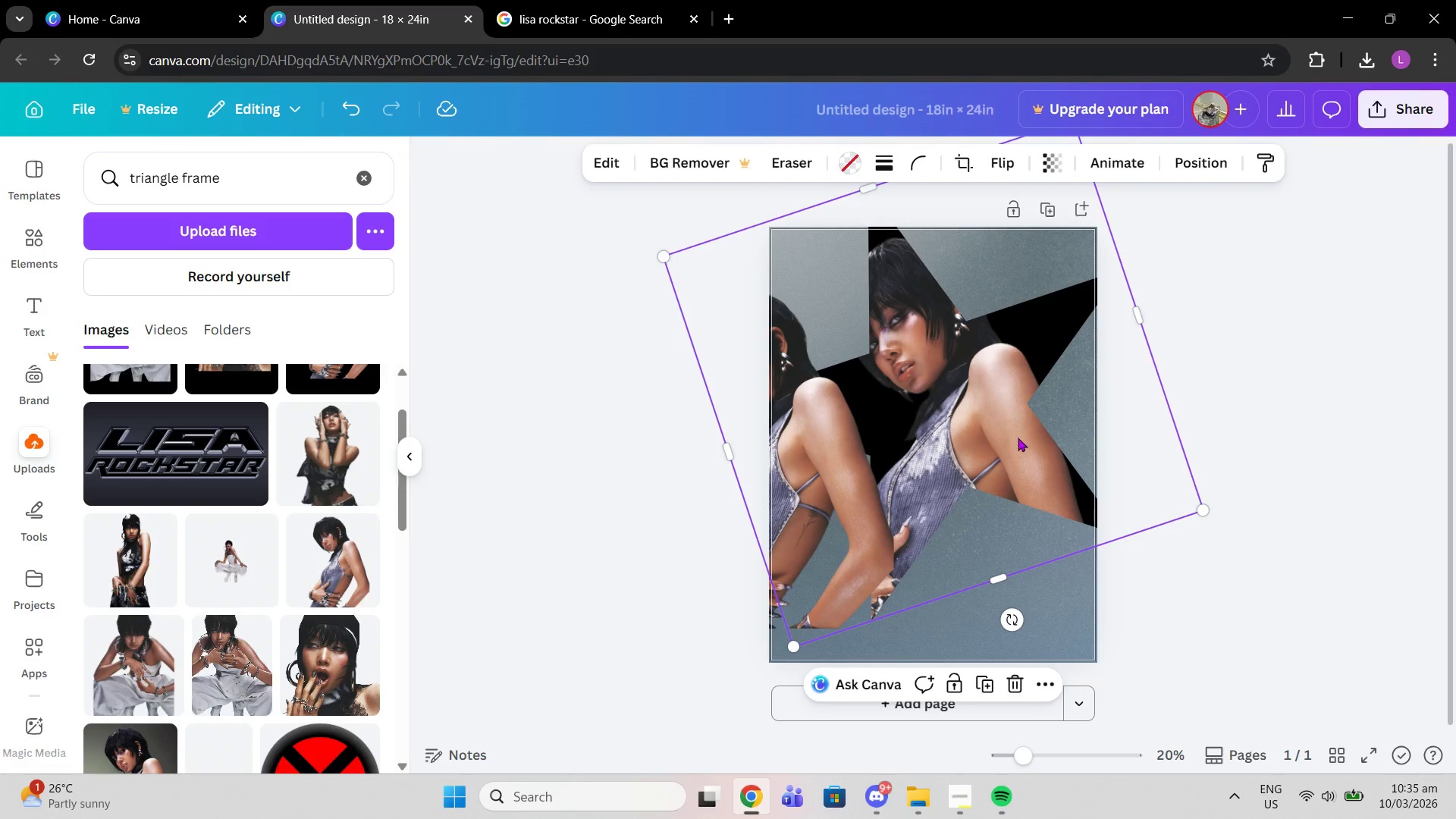 
scroll: coordinate [1020, 428], scroll_direction: up, amount: 1.0
 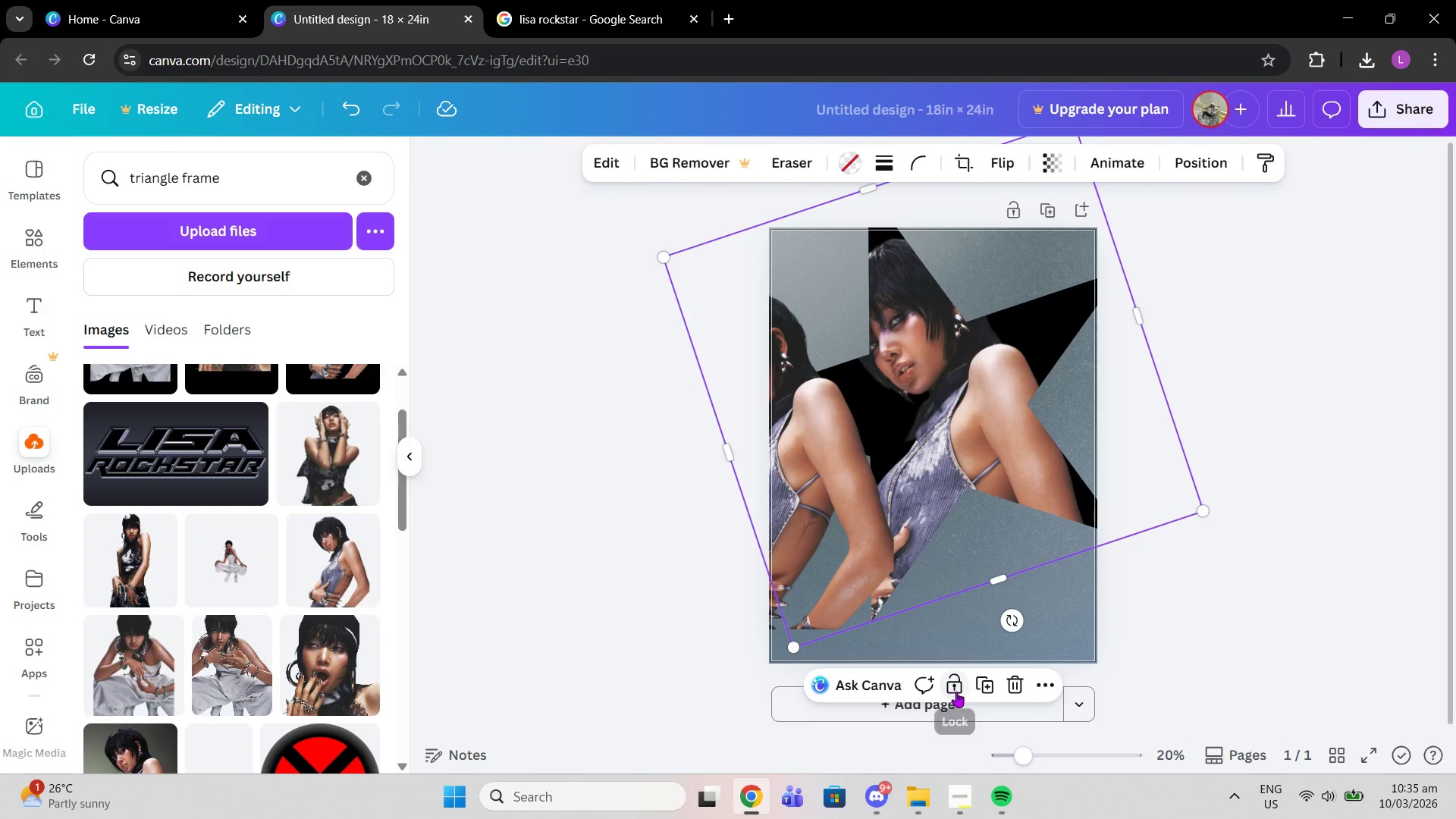 
left_click([956, 692])
 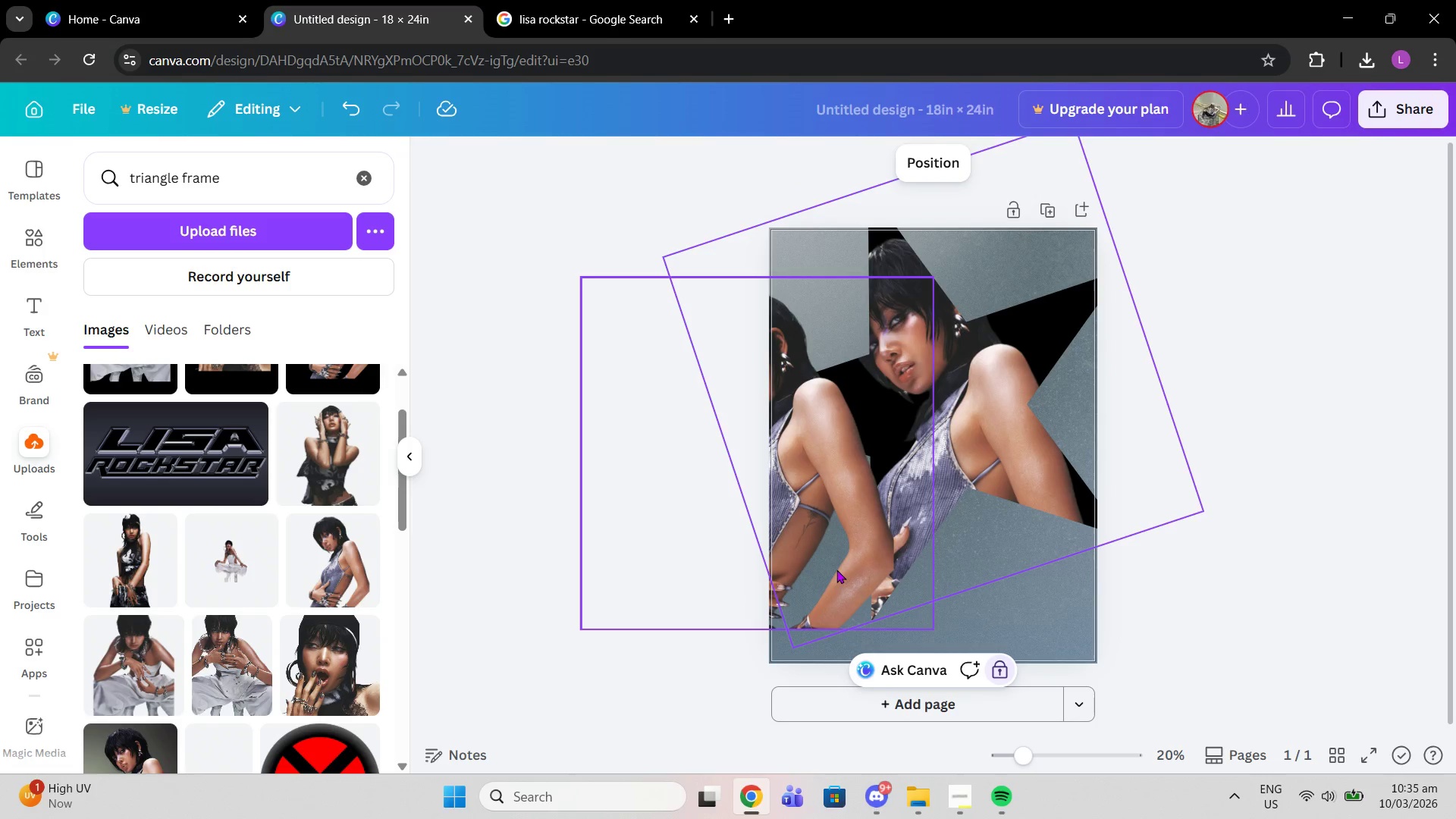 
left_click_drag(start_coordinate=[837, 569], to_coordinate=[1032, 481])
 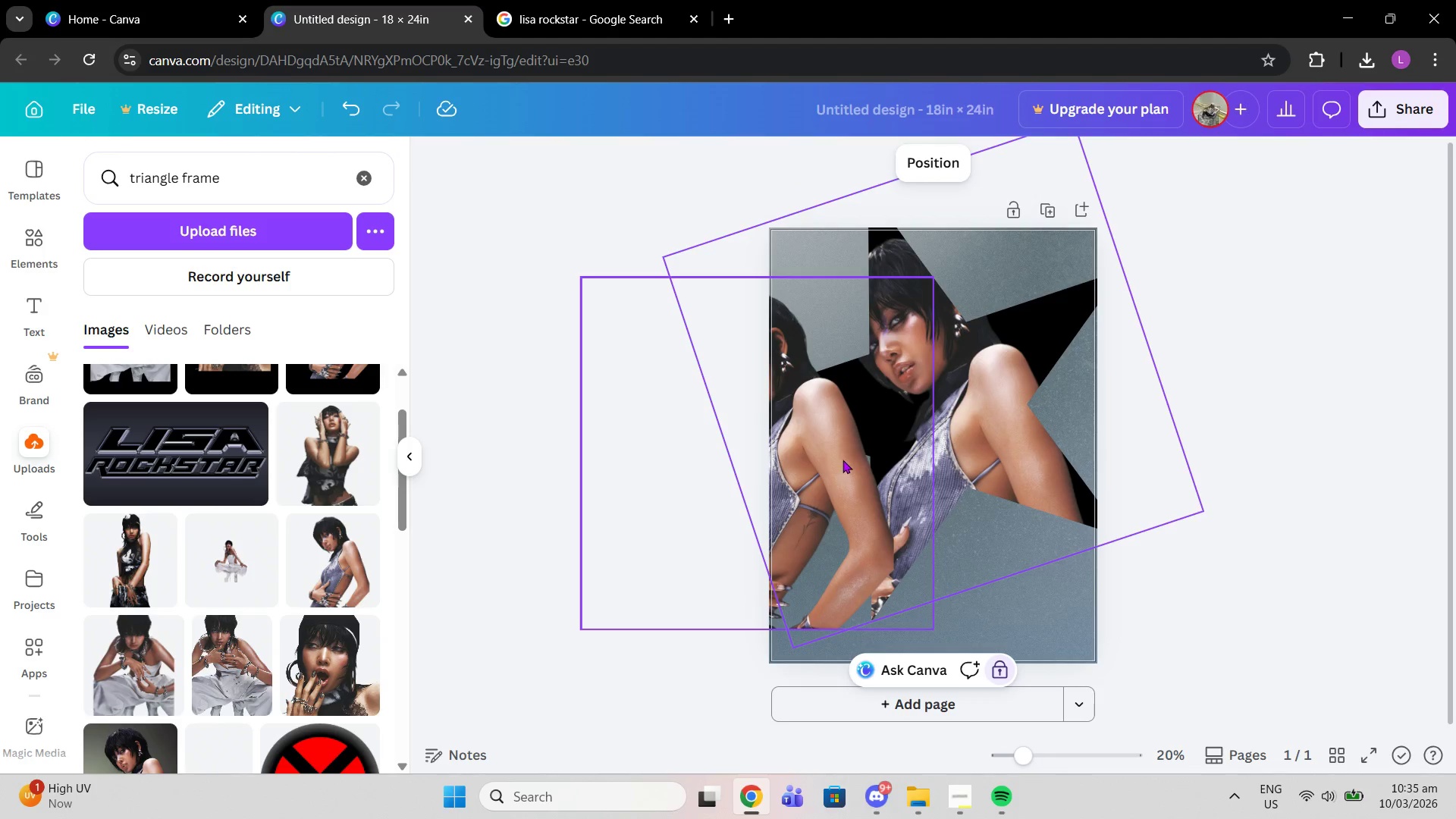 
left_click_drag(start_coordinate=[840, 460], to_coordinate=[978, 435])
 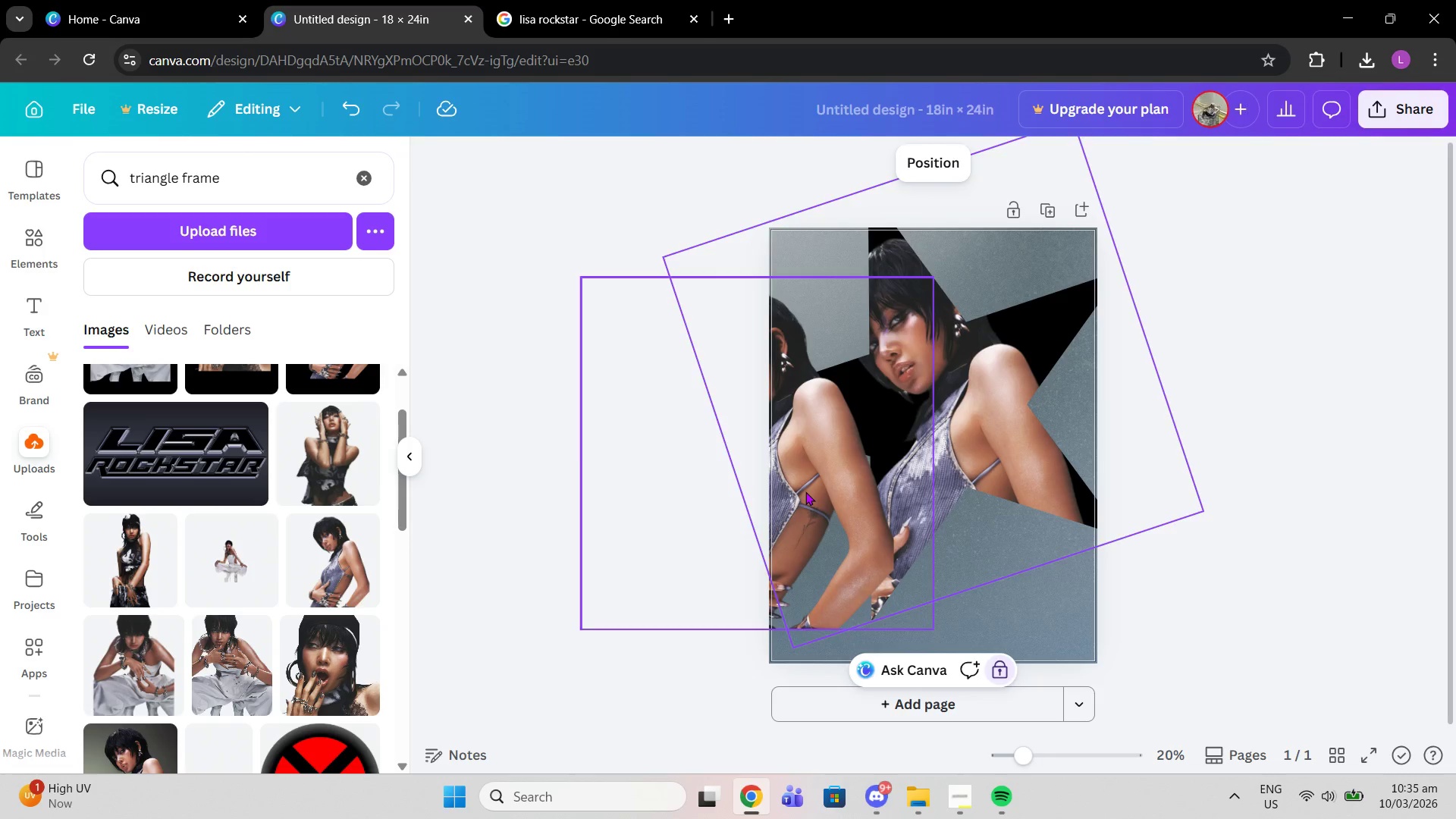 
left_click([805, 491])
 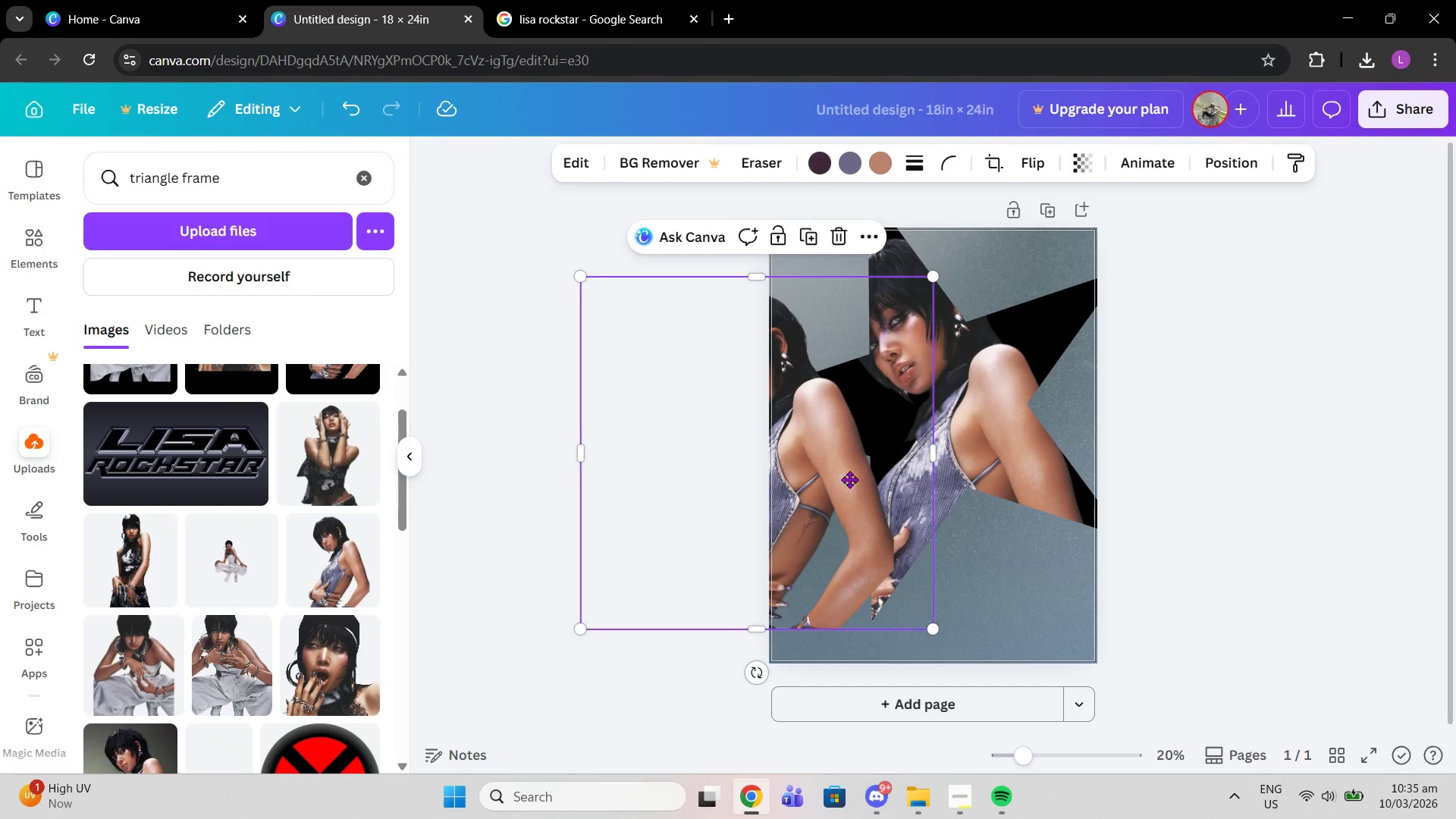 
left_click_drag(start_coordinate=[797, 491], to_coordinate=[968, 449])
 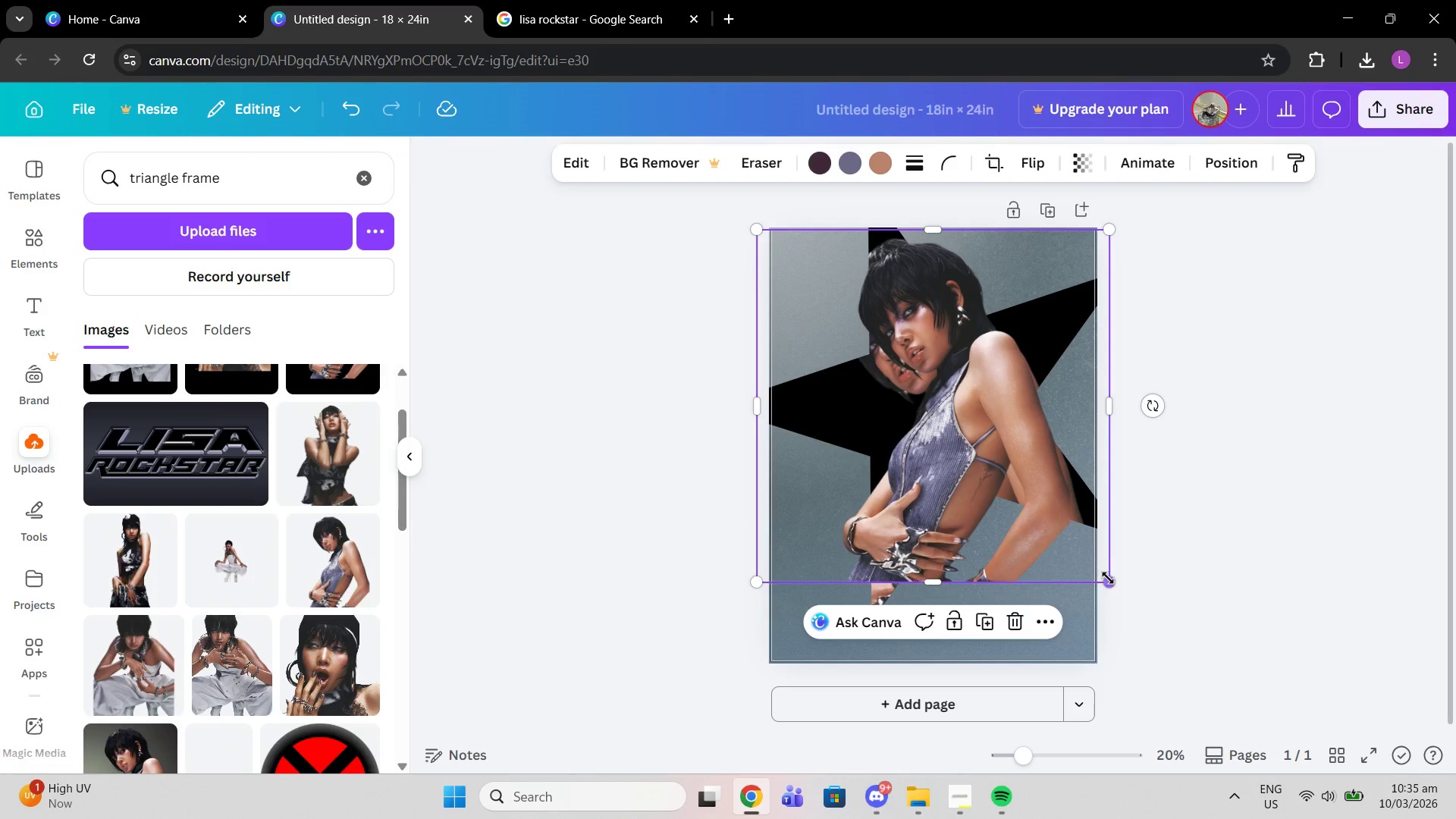 
left_click_drag(start_coordinate=[1108, 578], to_coordinate=[1119, 626])
 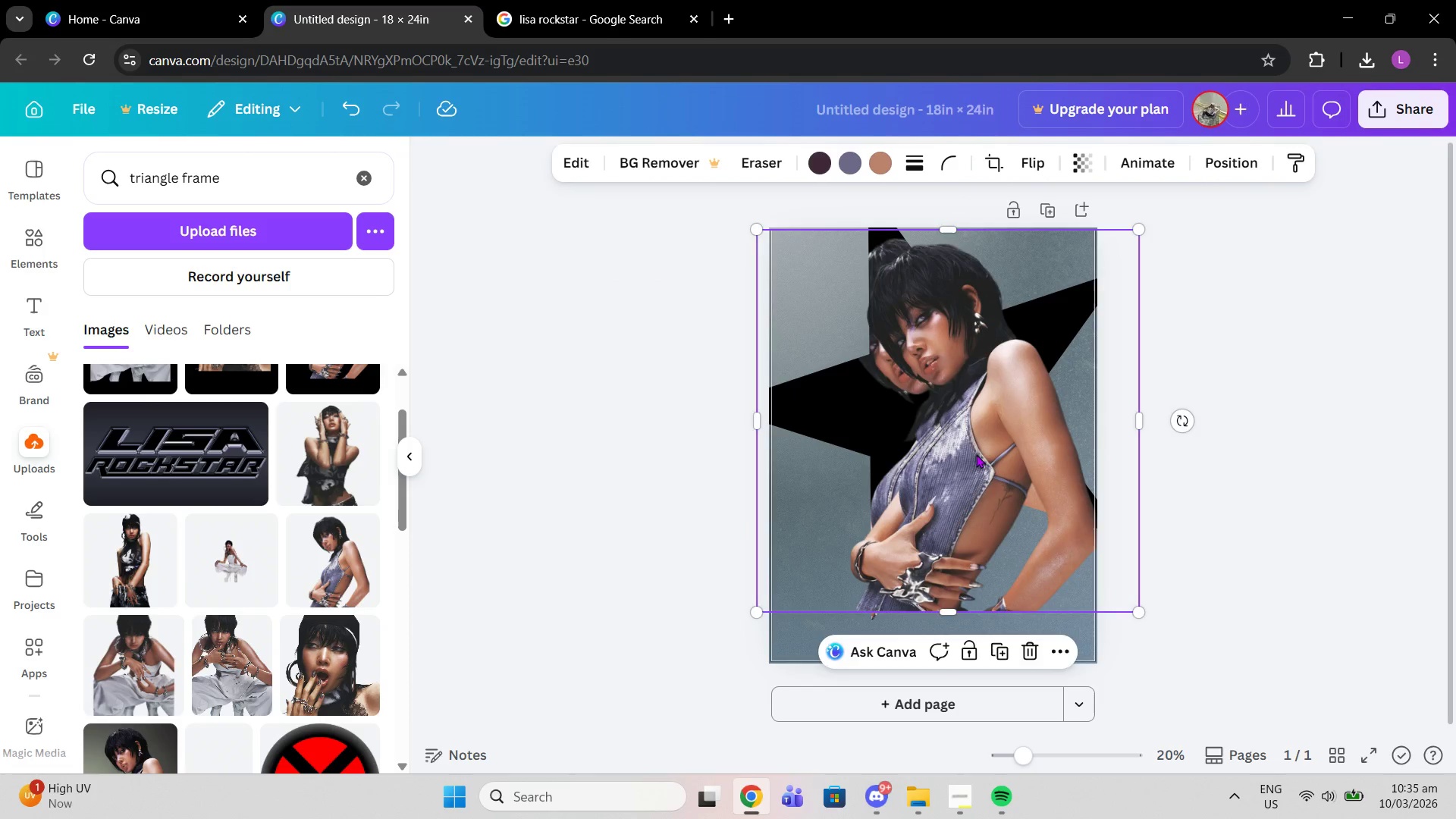 
left_click_drag(start_coordinate=[981, 447], to_coordinate=[943, 442])
 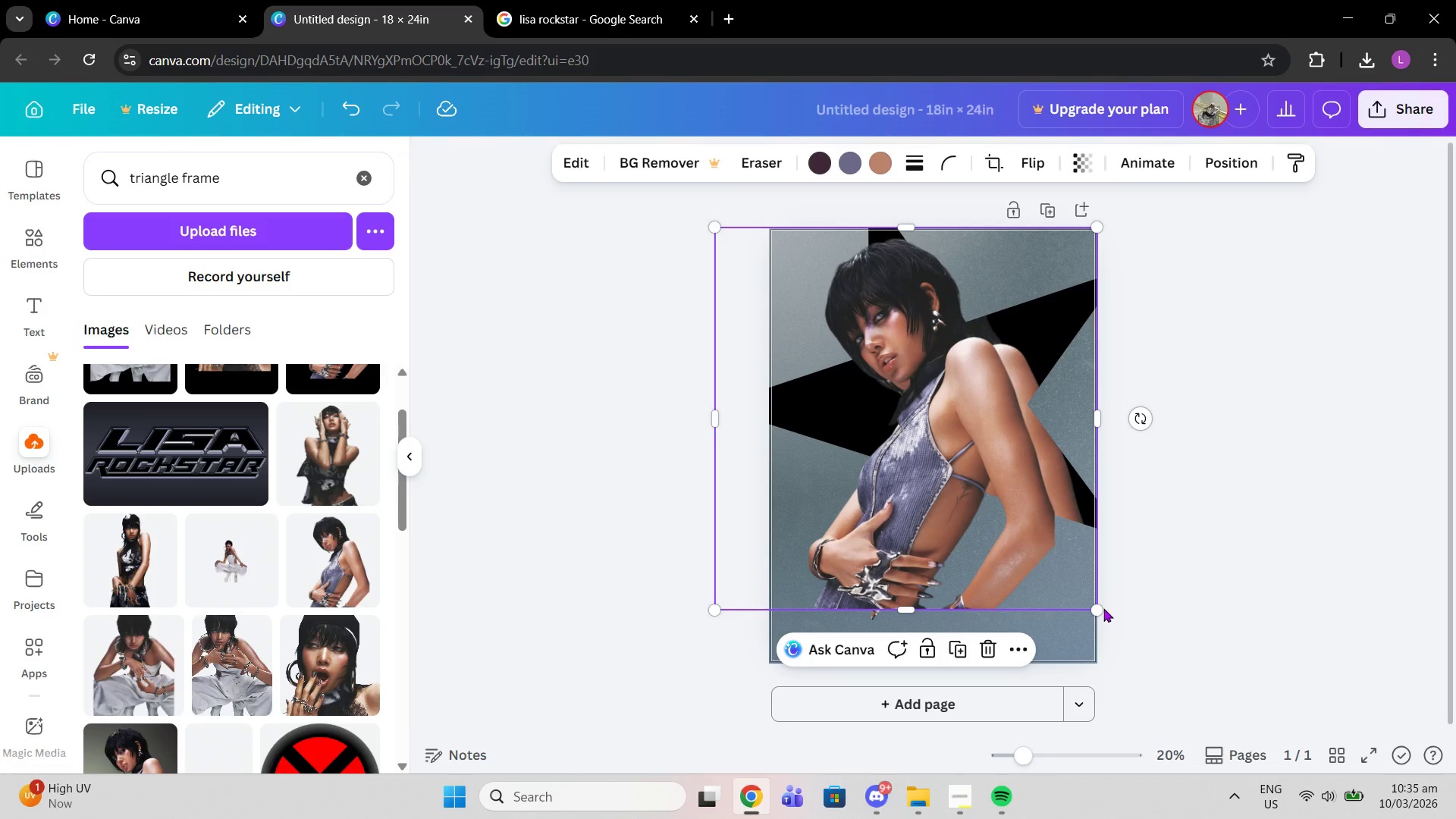 
left_click_drag(start_coordinate=[1094, 609], to_coordinate=[1144, 639])
 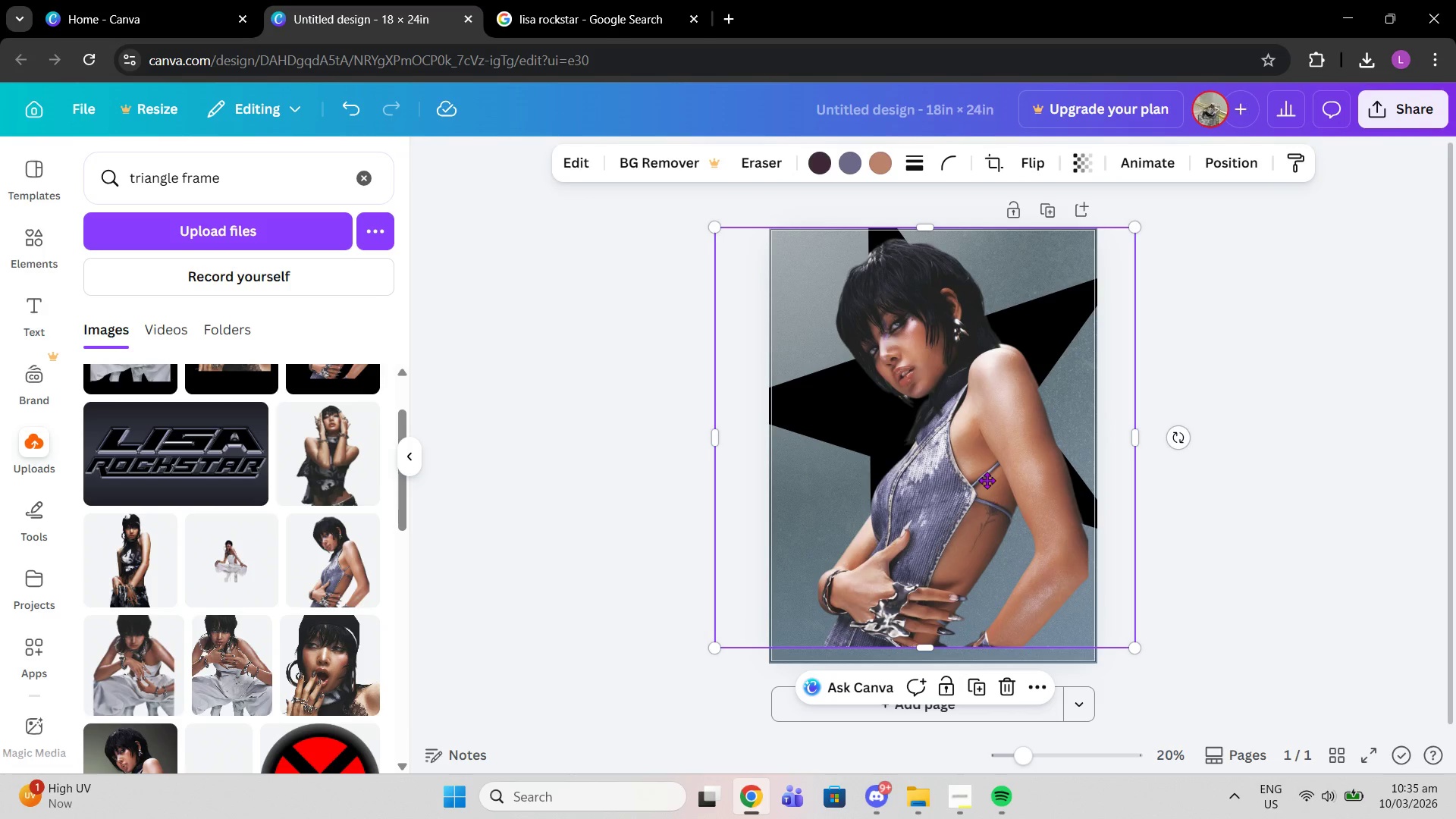 
left_click_drag(start_coordinate=[989, 491], to_coordinate=[989, 487])
 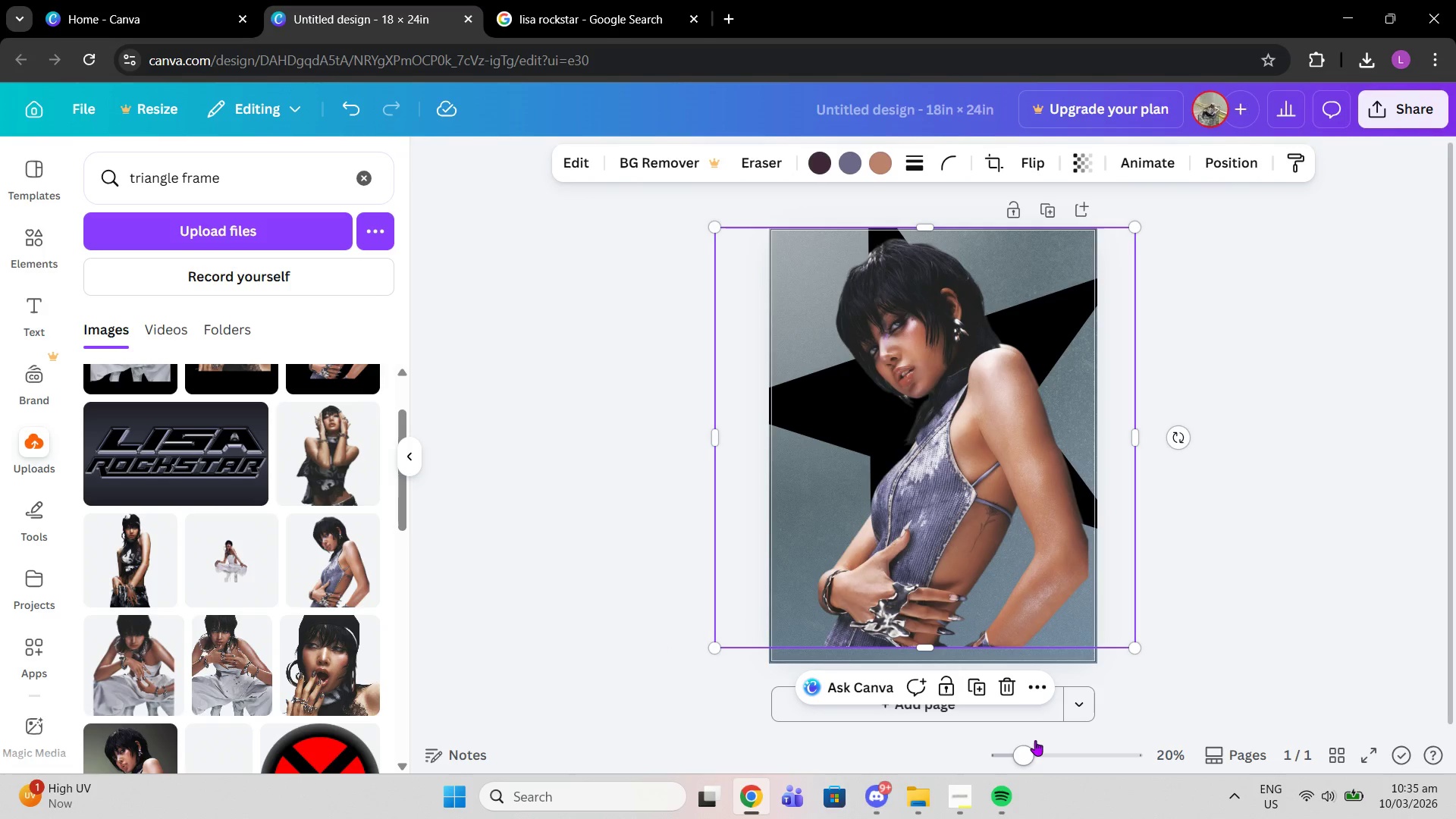 
left_click_drag(start_coordinate=[1025, 748], to_coordinate=[1043, 750])
 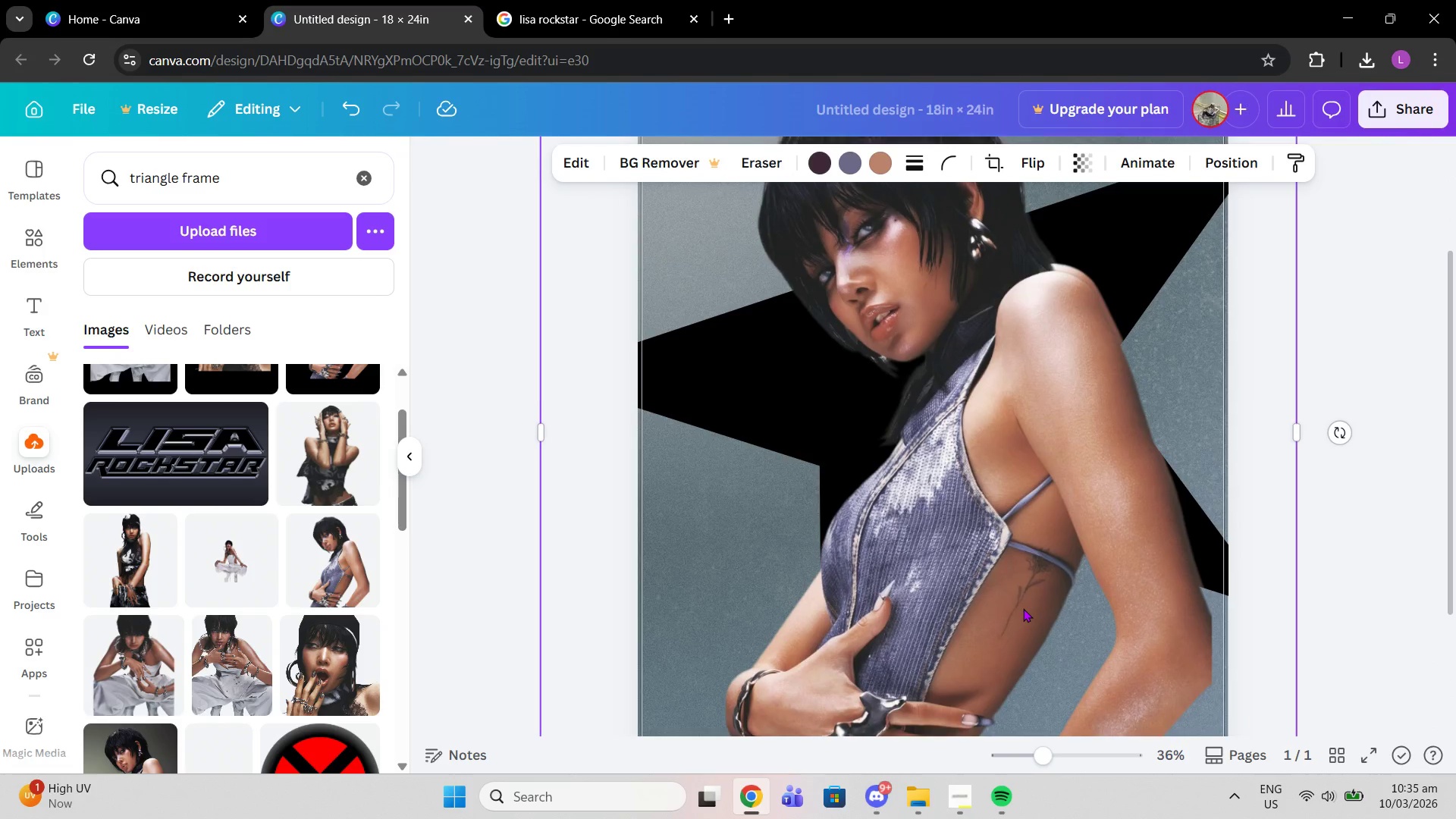 
left_click_drag(start_coordinate=[1010, 604], to_coordinate=[1012, 598])
 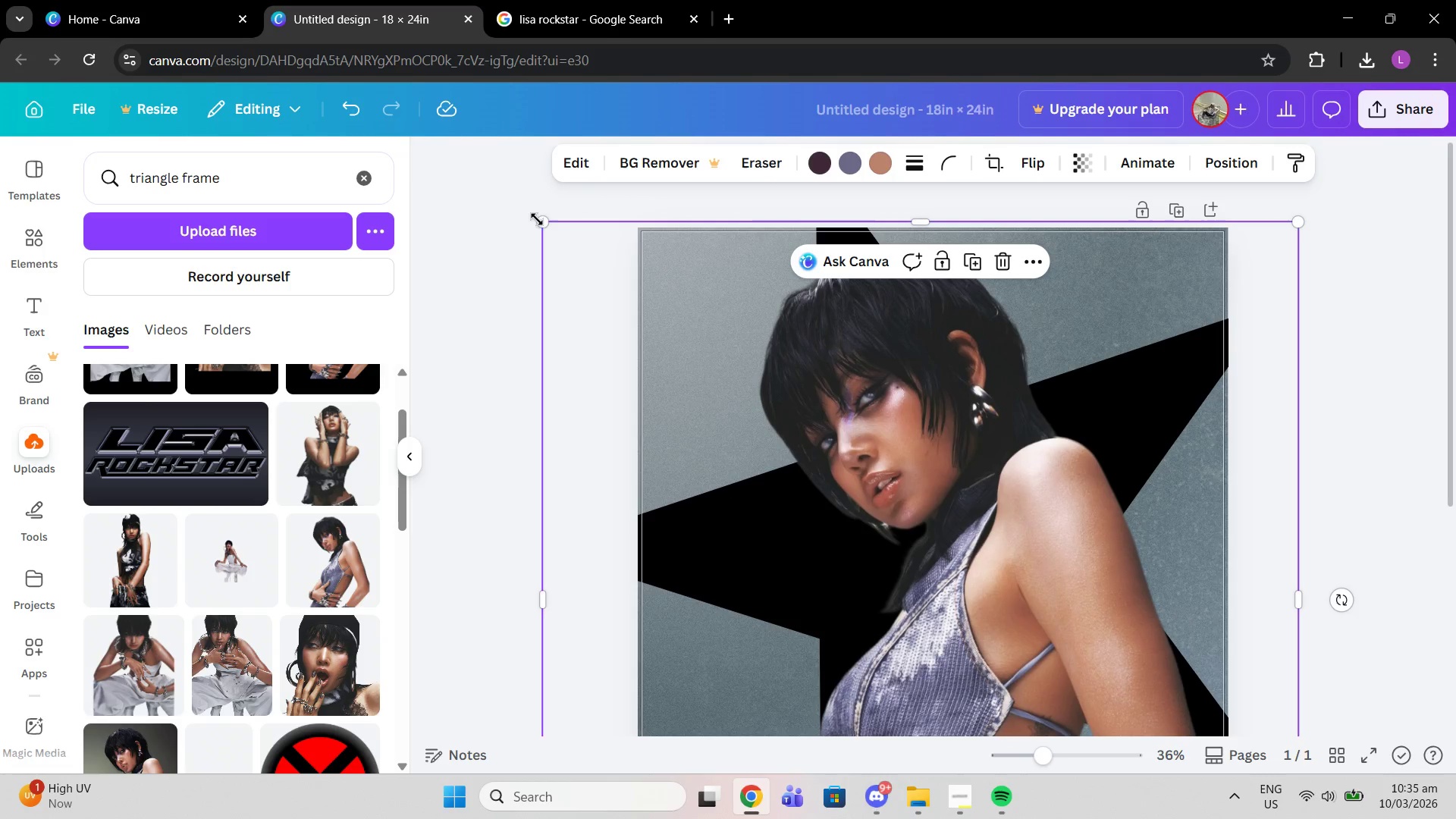 
scroll: coordinate [1023, 608], scroll_direction: up, amount: 2.0
 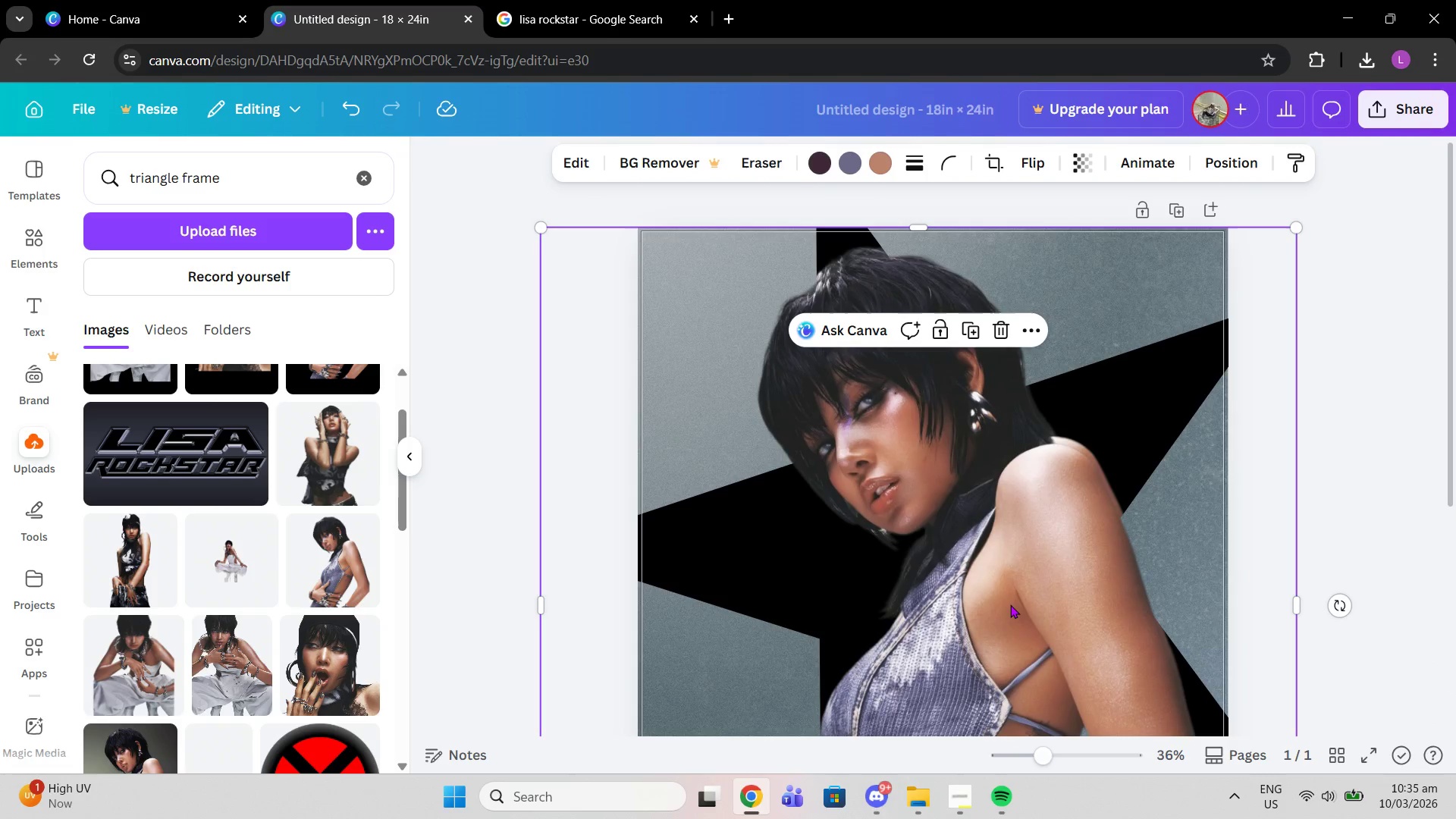 
left_click_drag(start_coordinate=[539, 219], to_coordinate=[535, 218])
 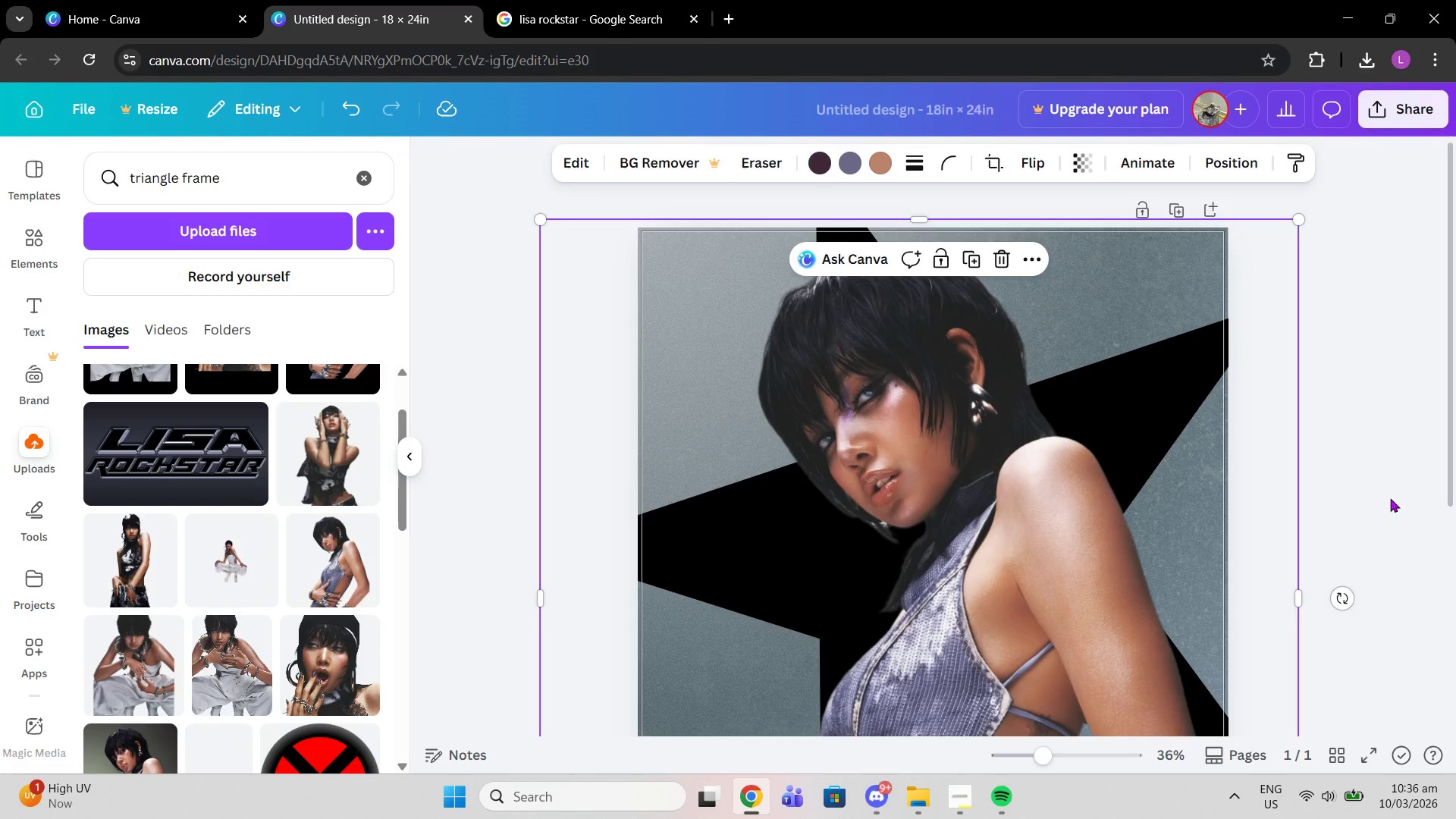 
scroll: coordinate [1390, 498], scroll_direction: down, amount: 2.0
 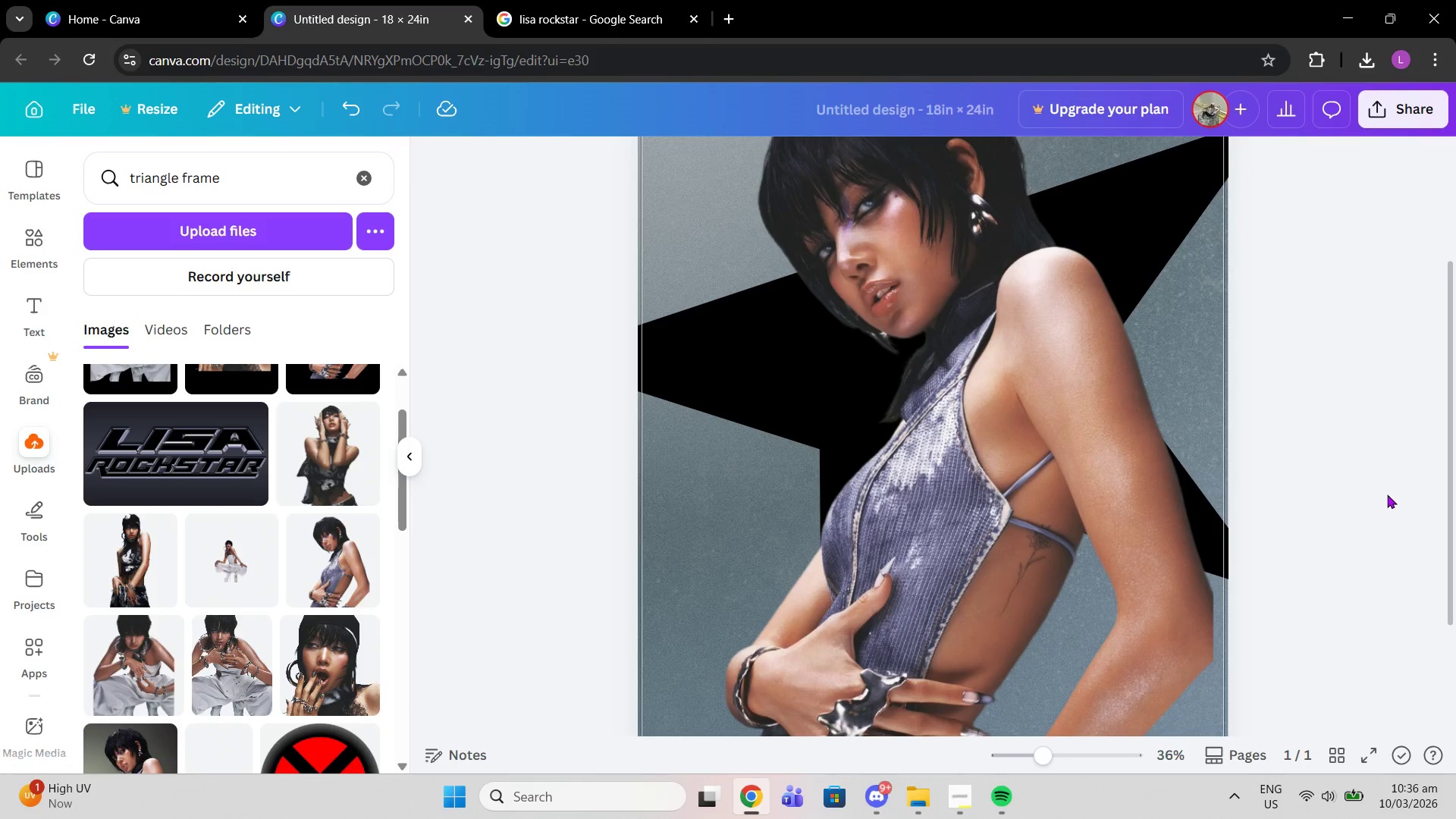 
double_click([1379, 504])
 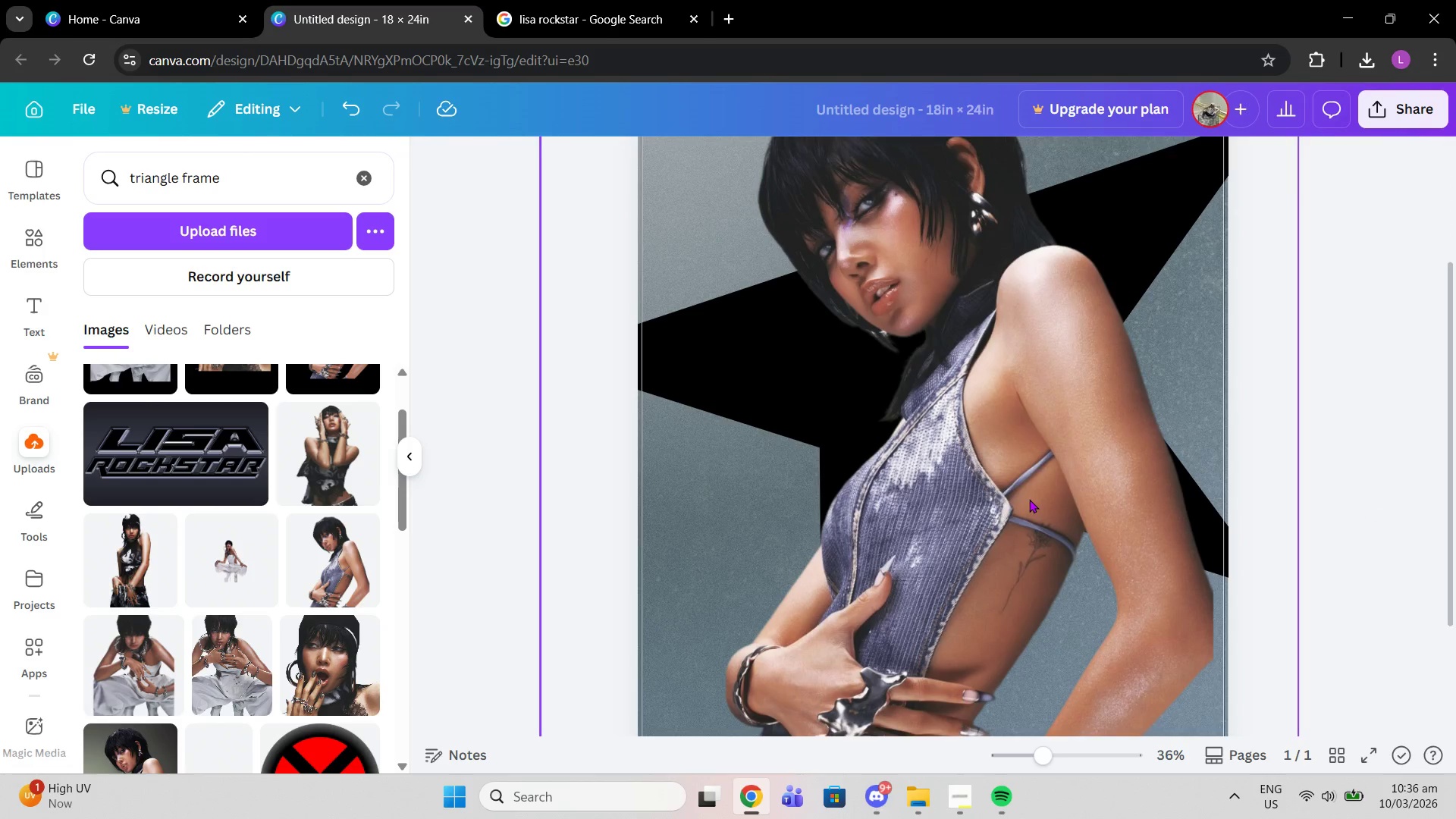 
scroll: coordinate [1031, 499], scroll_direction: down, amount: 3.0
 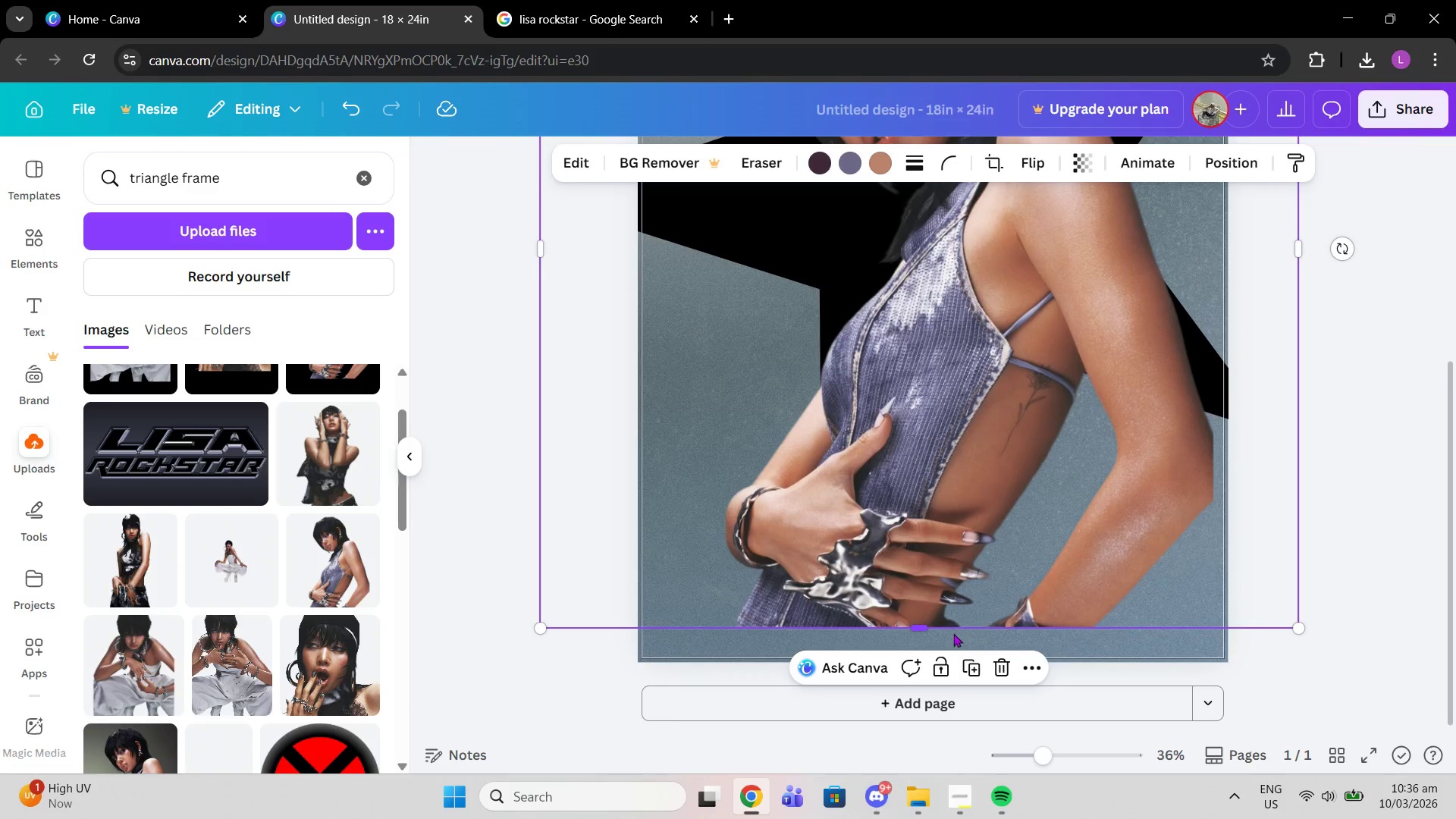 
left_click_drag(start_coordinate=[944, 632], to_coordinate=[961, 275])
 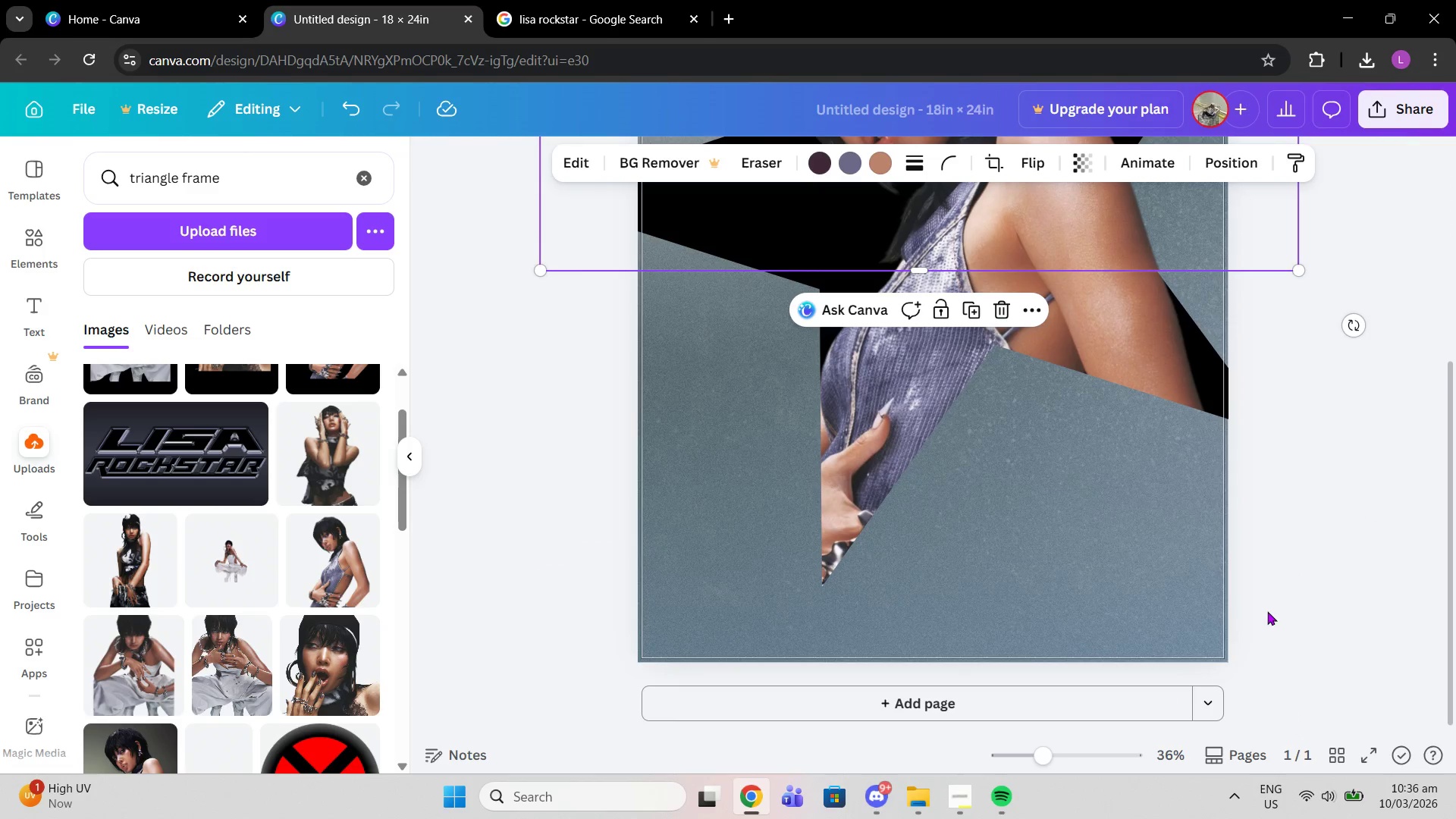 
scroll: coordinate [1274, 594], scroll_direction: up, amount: 2.0
 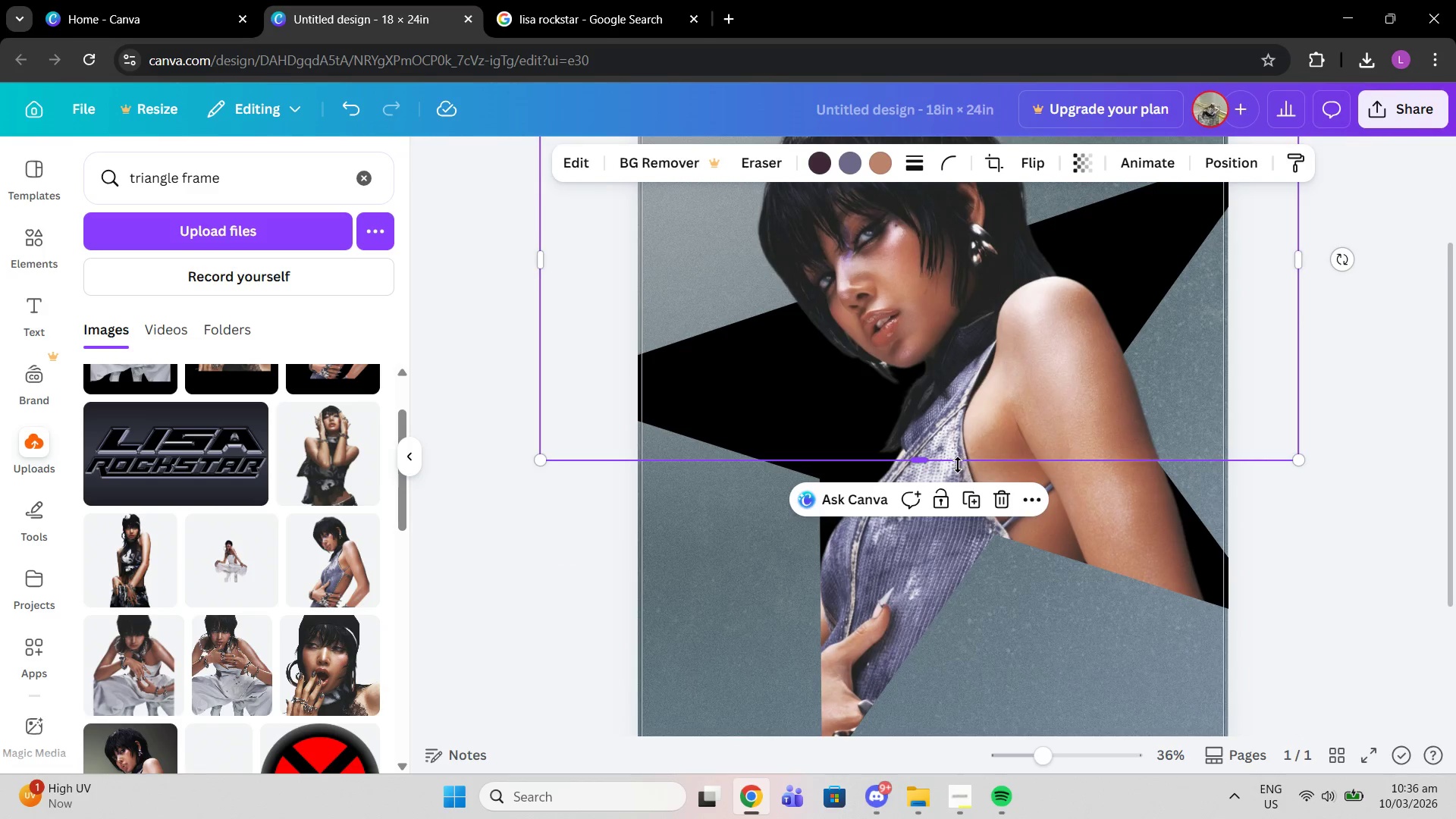 
left_click_drag(start_coordinate=[955, 453], to_coordinate=[952, 497])
 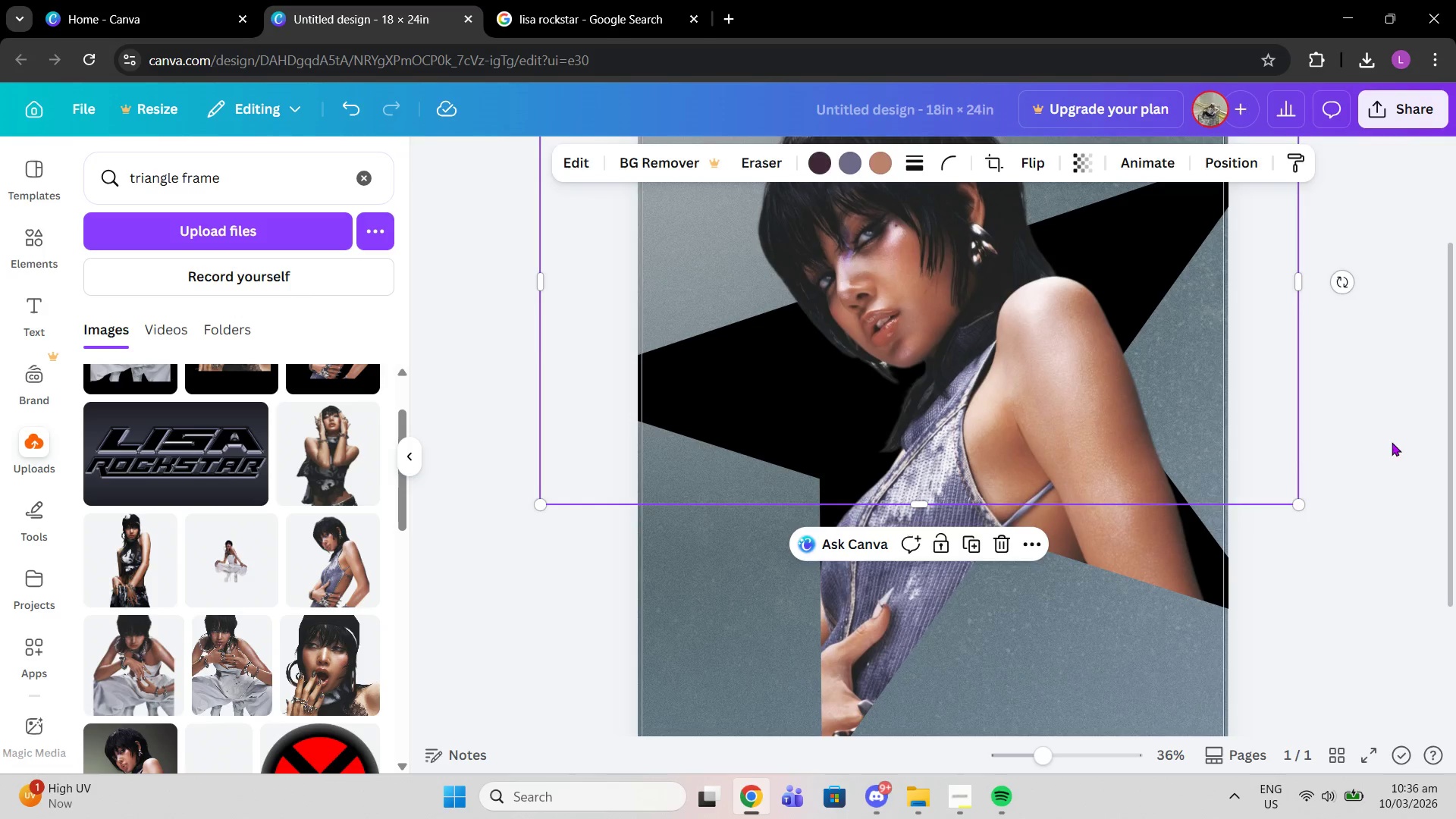 
left_click([1392, 442])
 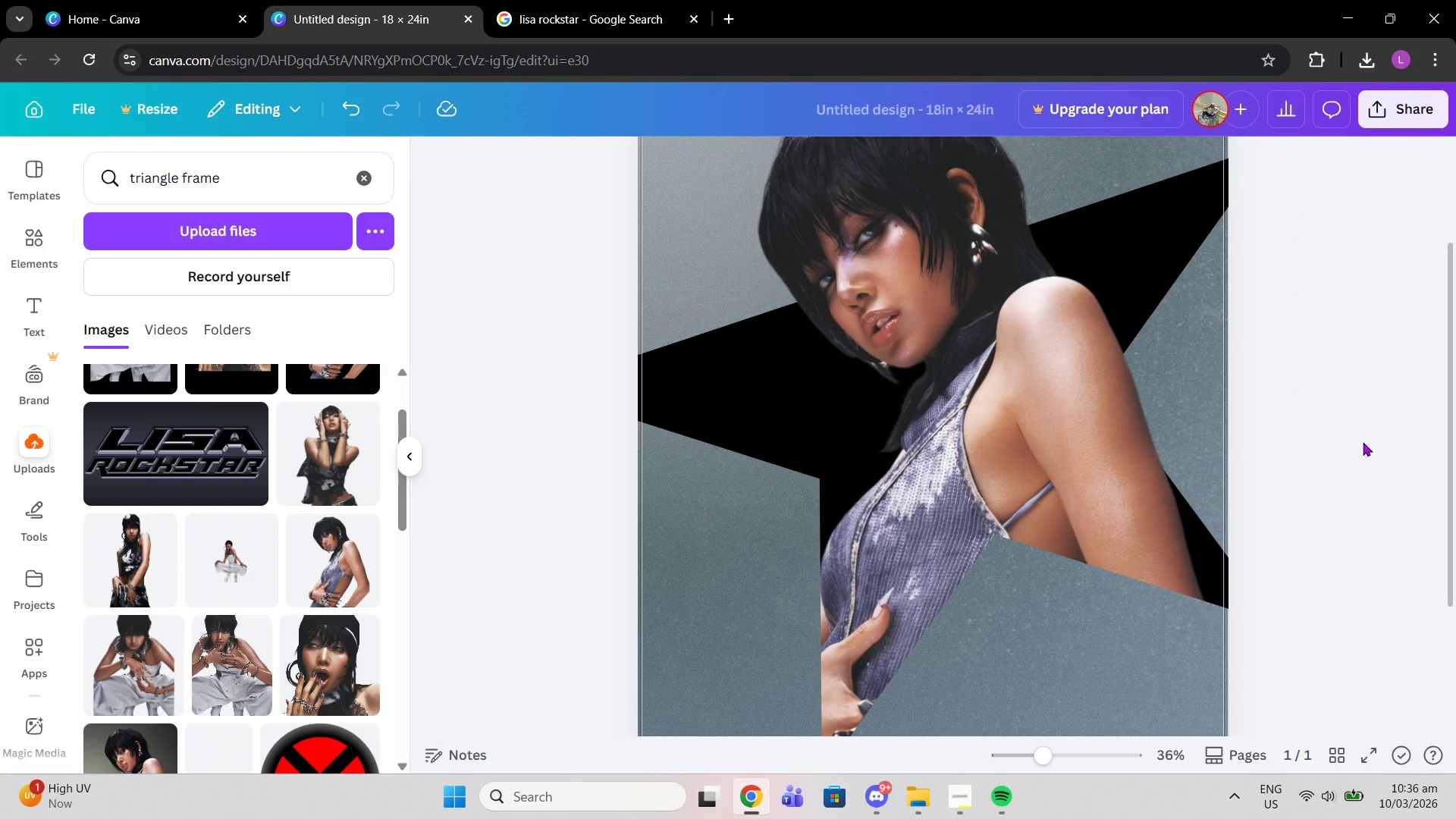 
scroll: coordinate [1338, 465], scroll_direction: up, amount: 1.0
 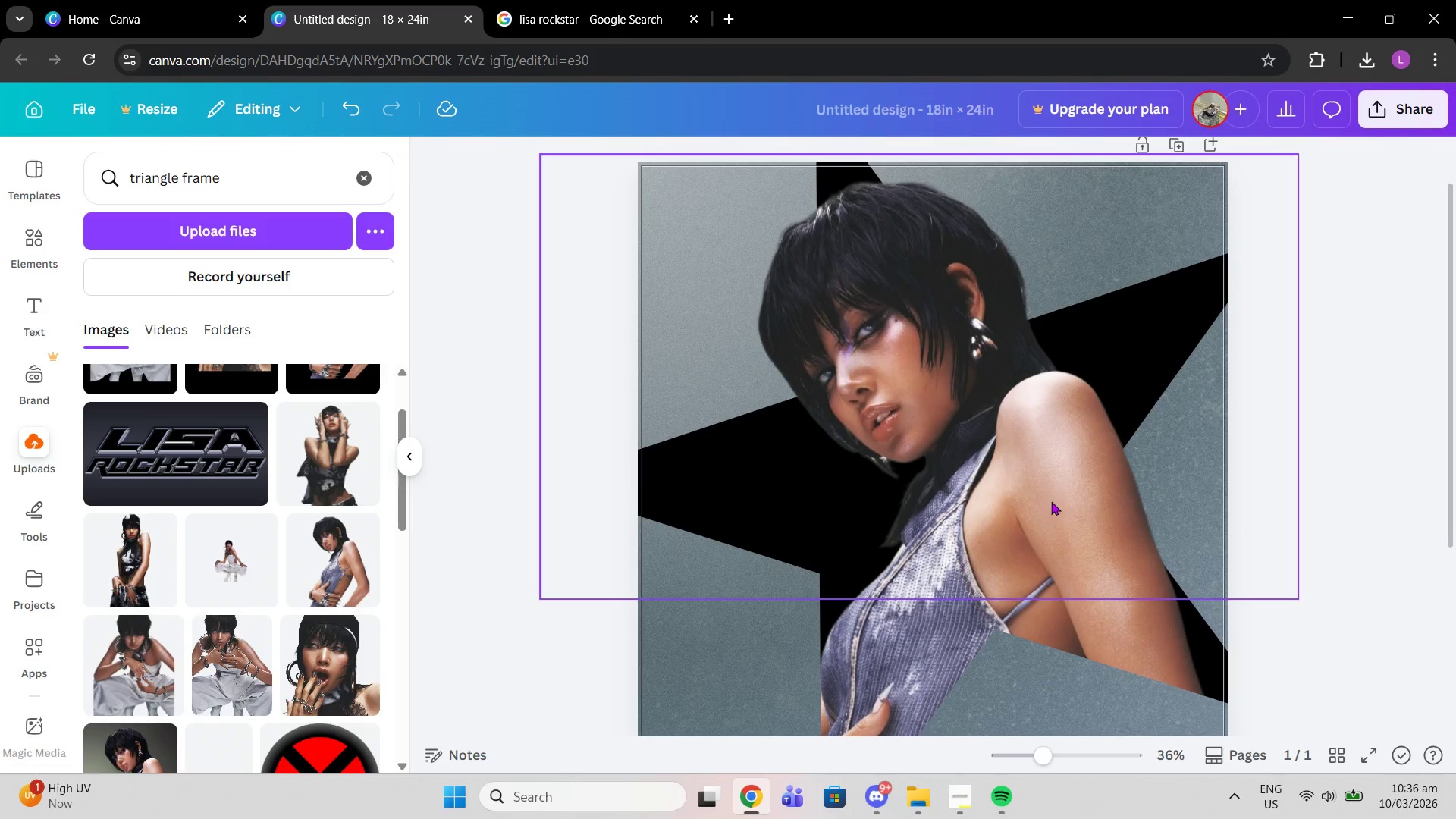 
left_click([1051, 501])
 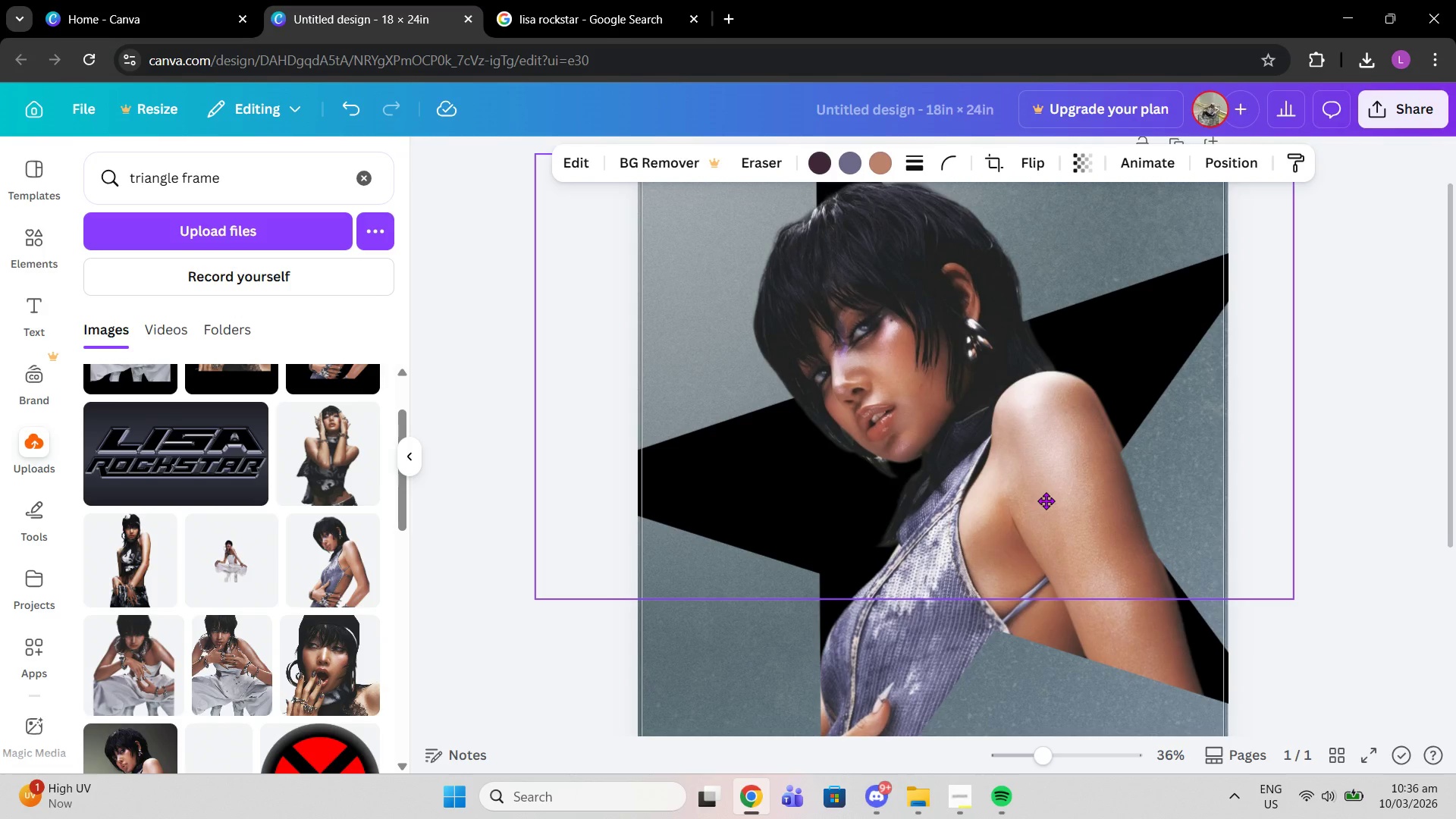 
wait(8.16)
 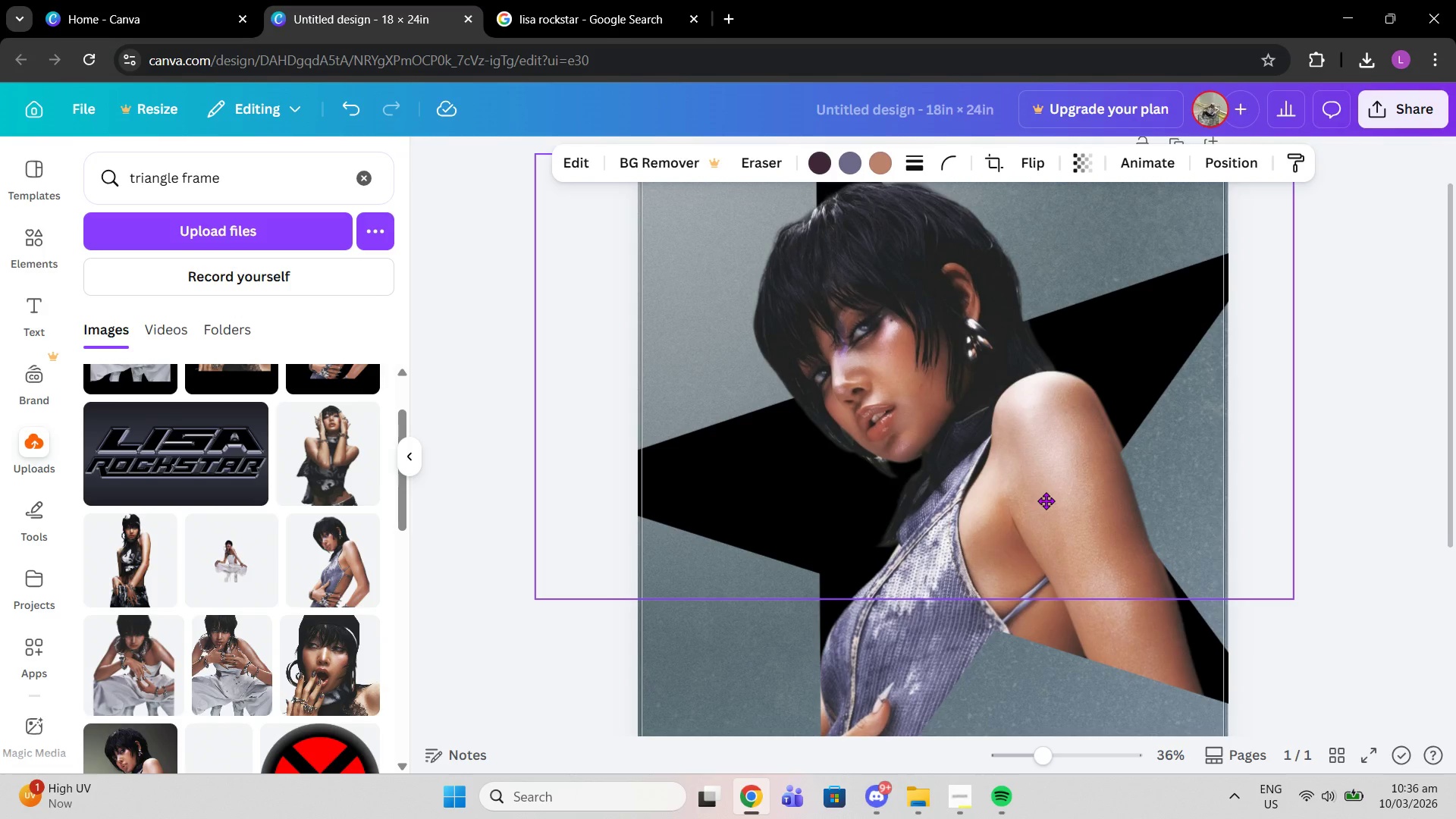 
double_click([1382, 474])
 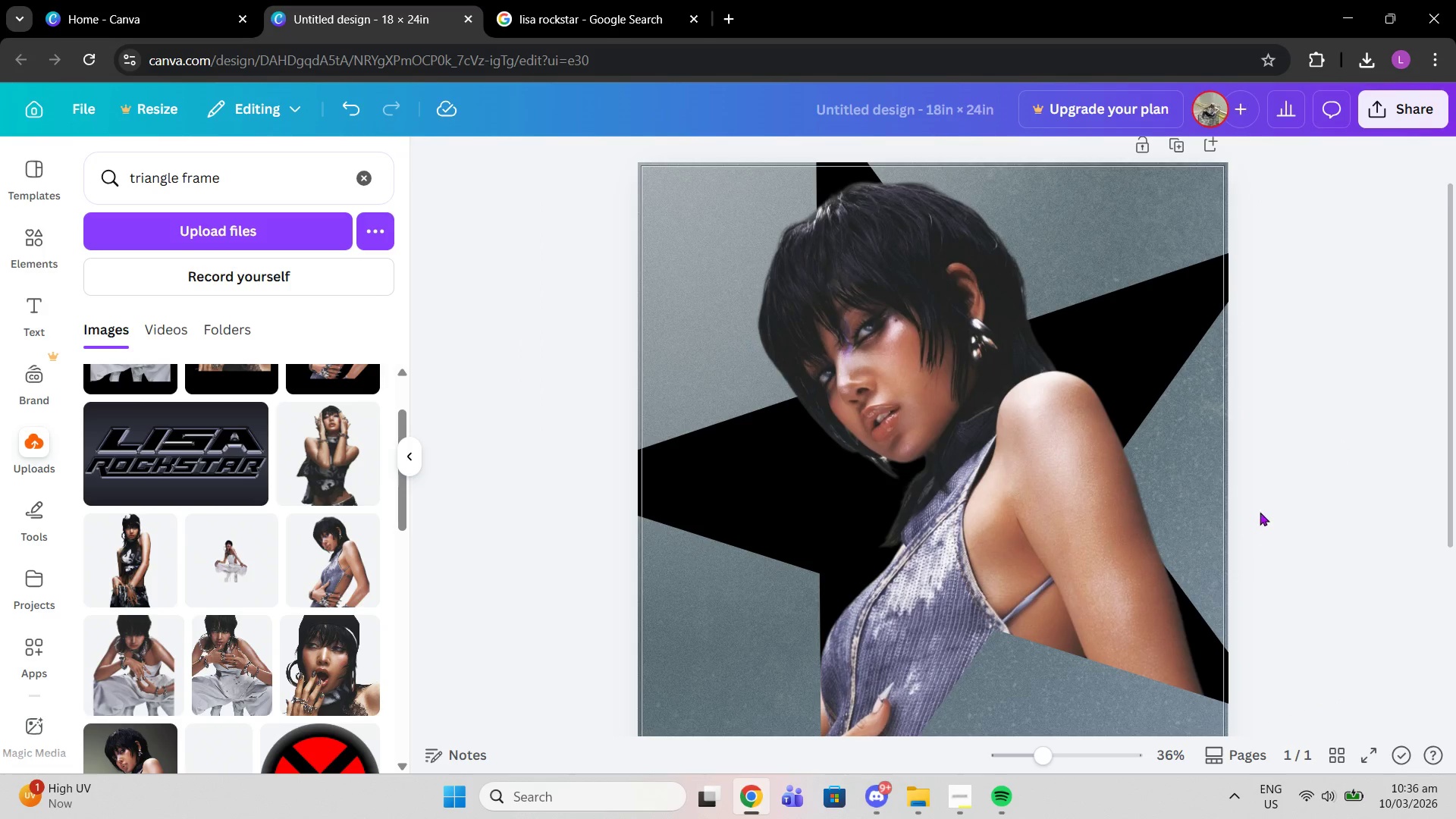 
scroll: coordinate [1189, 460], scroll_direction: down, amount: 1.0
 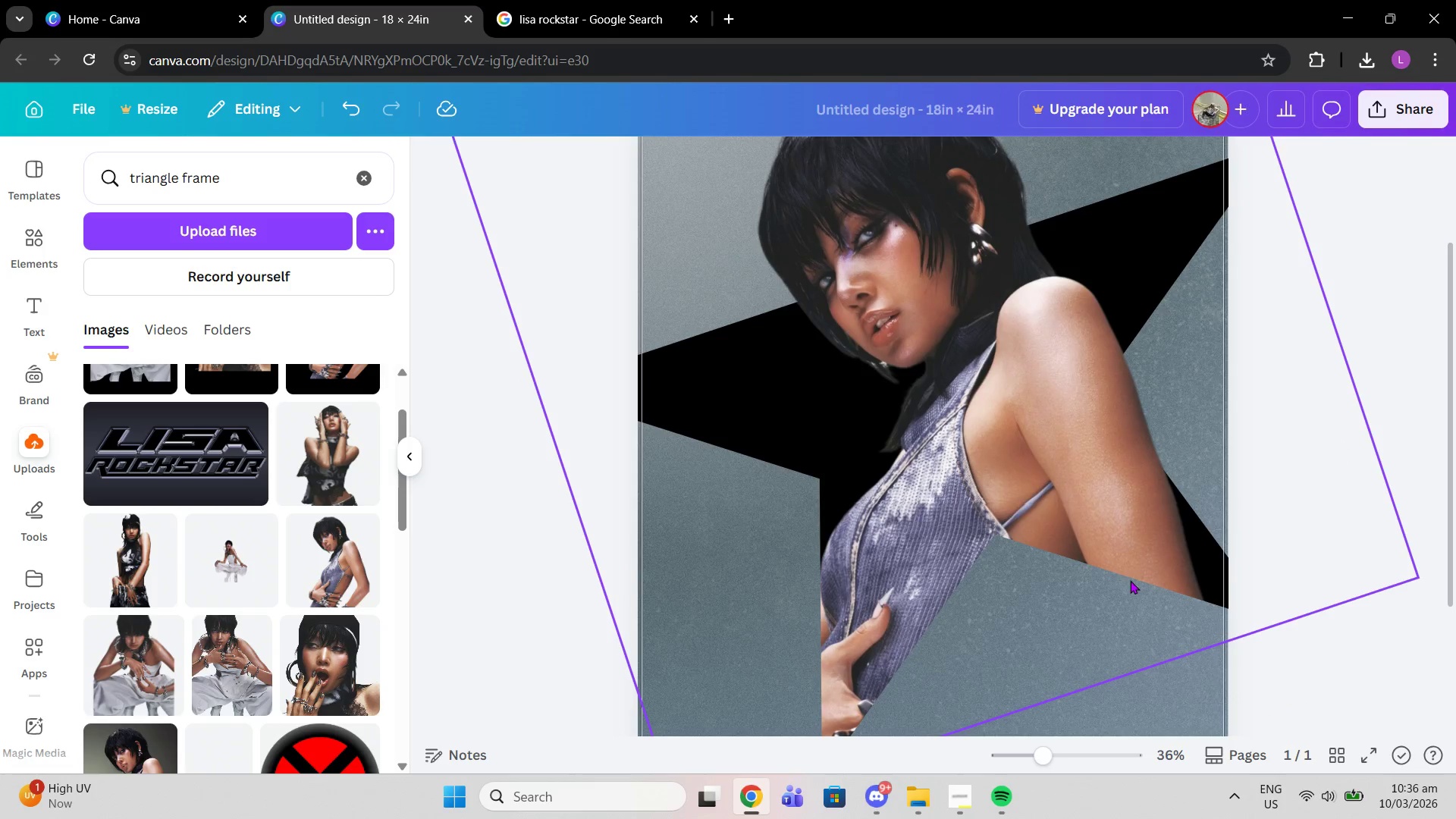 
scroll: coordinate [1116, 568], scroll_direction: up, amount: 2.0
 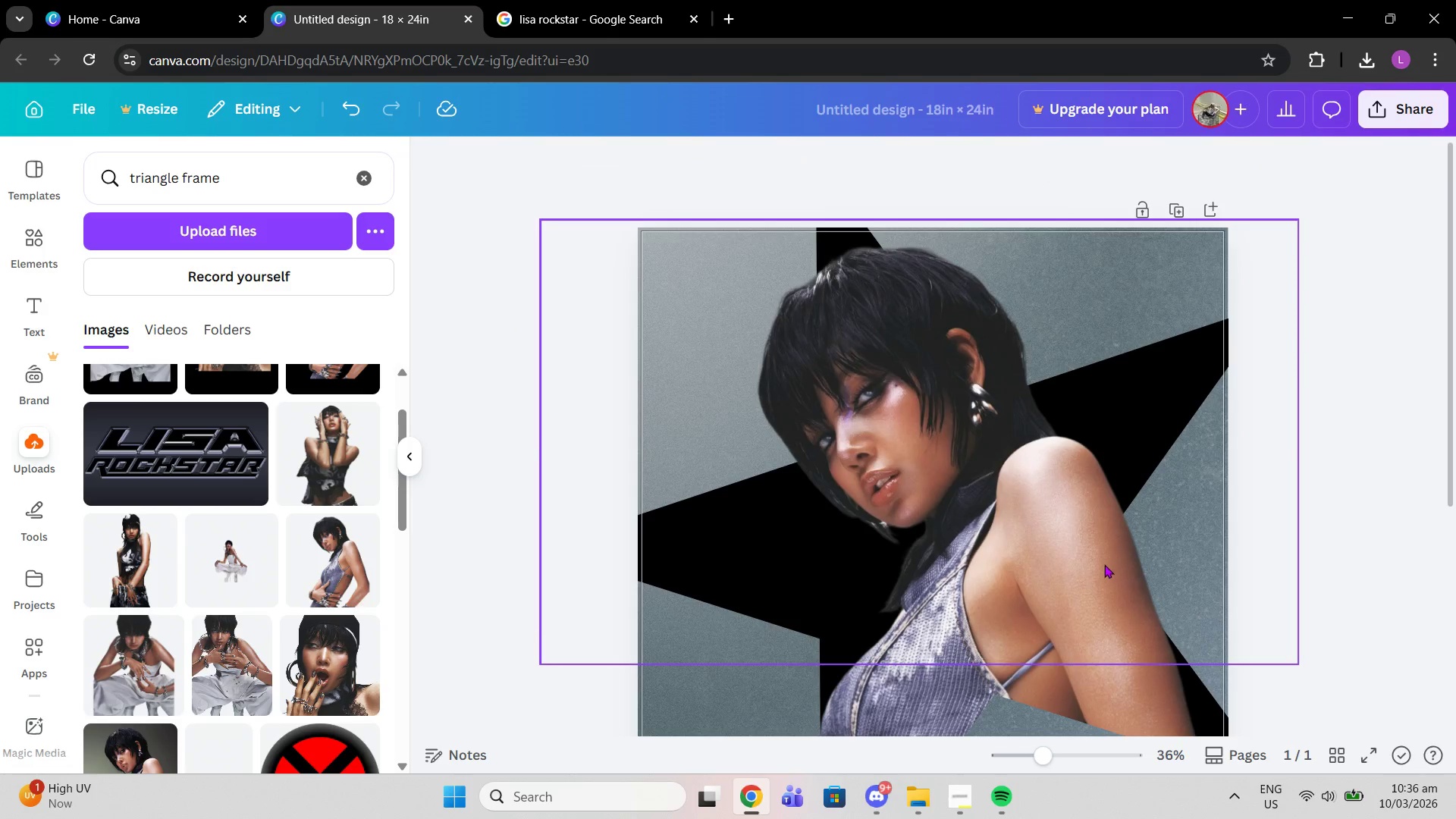 
left_click([1104, 564])
 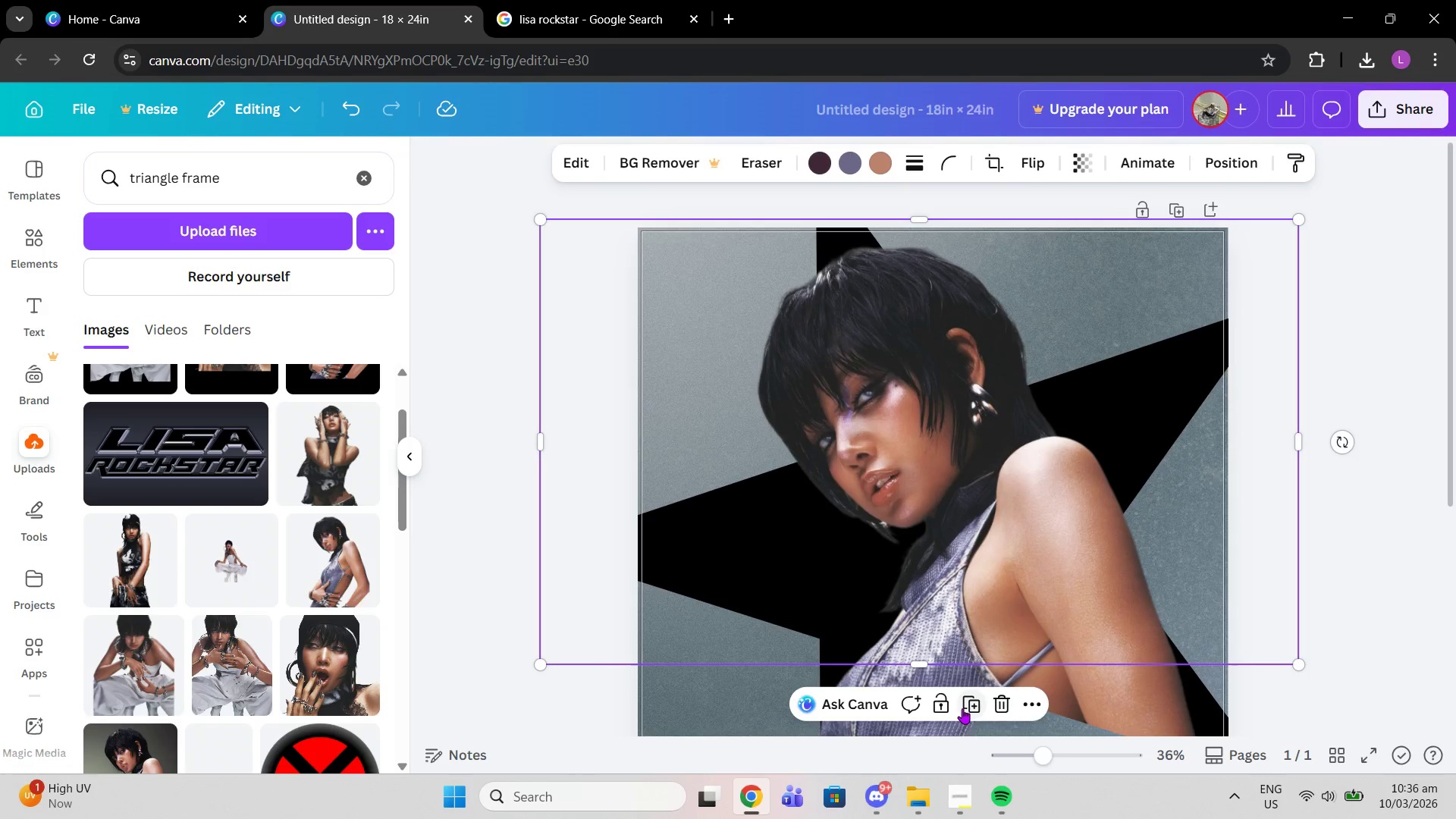 
left_click([949, 704])
 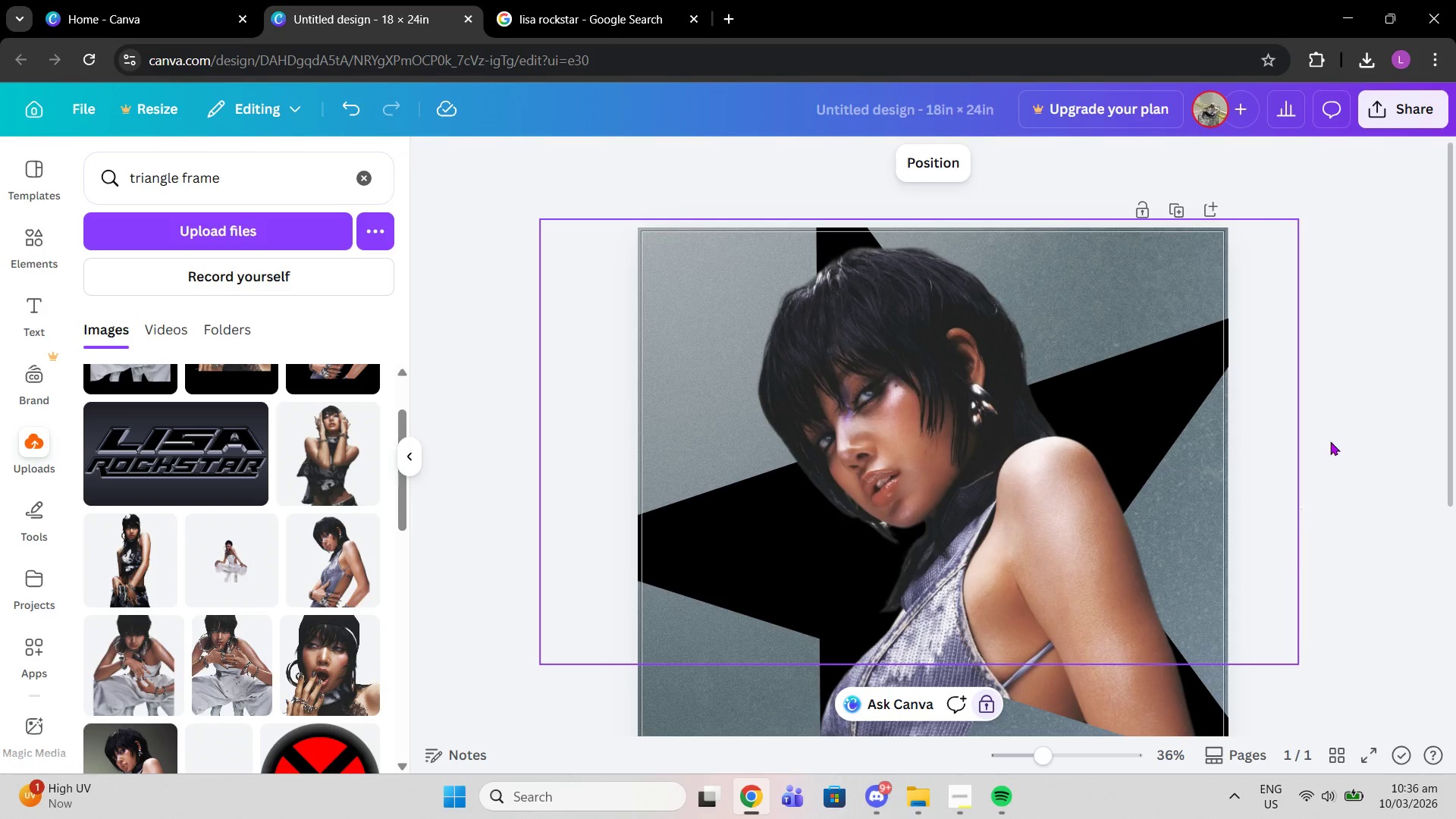 
double_click([1335, 414])
 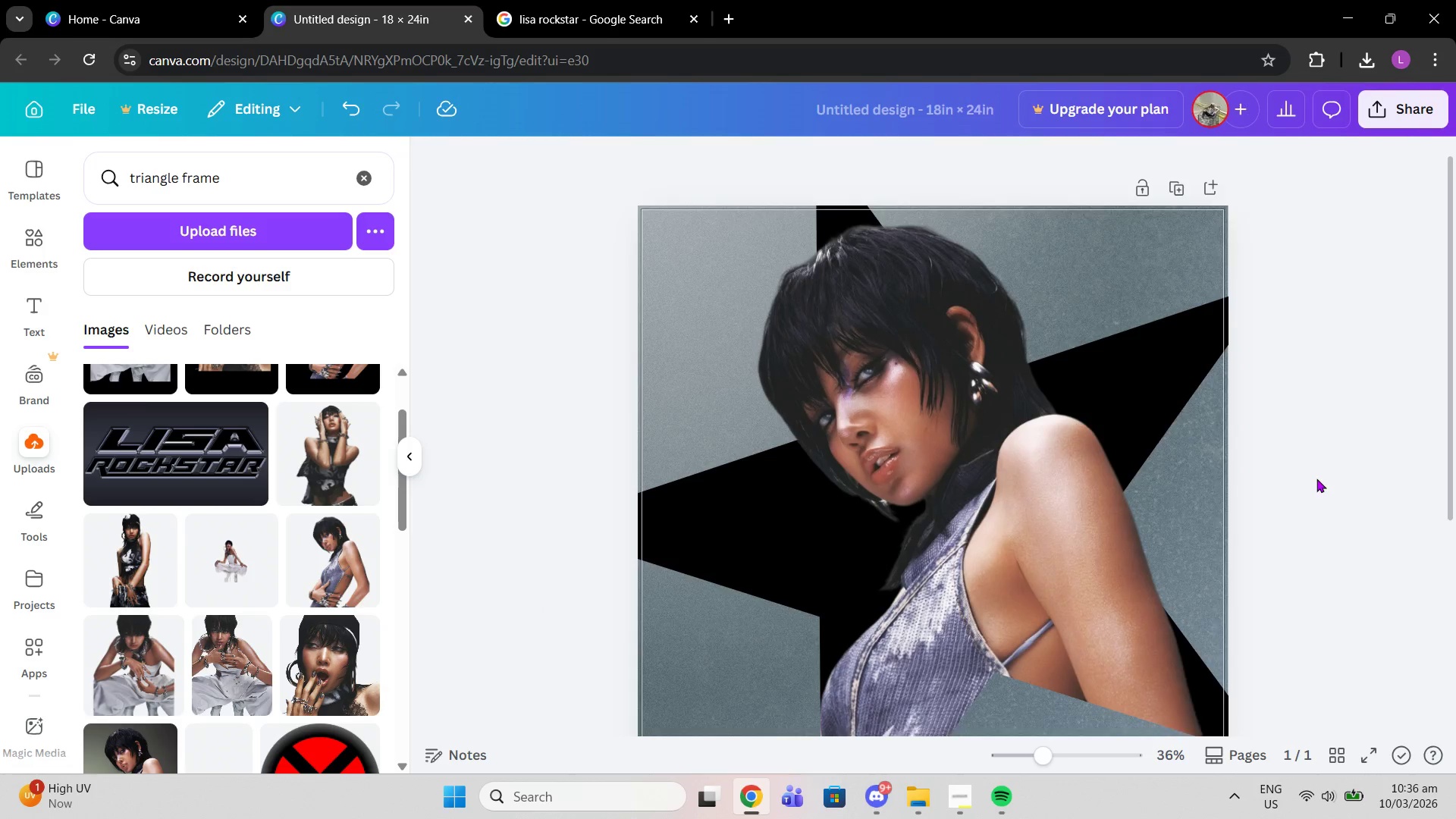 
scroll: coordinate [215, 720], scroll_direction: down, amount: 3.0
 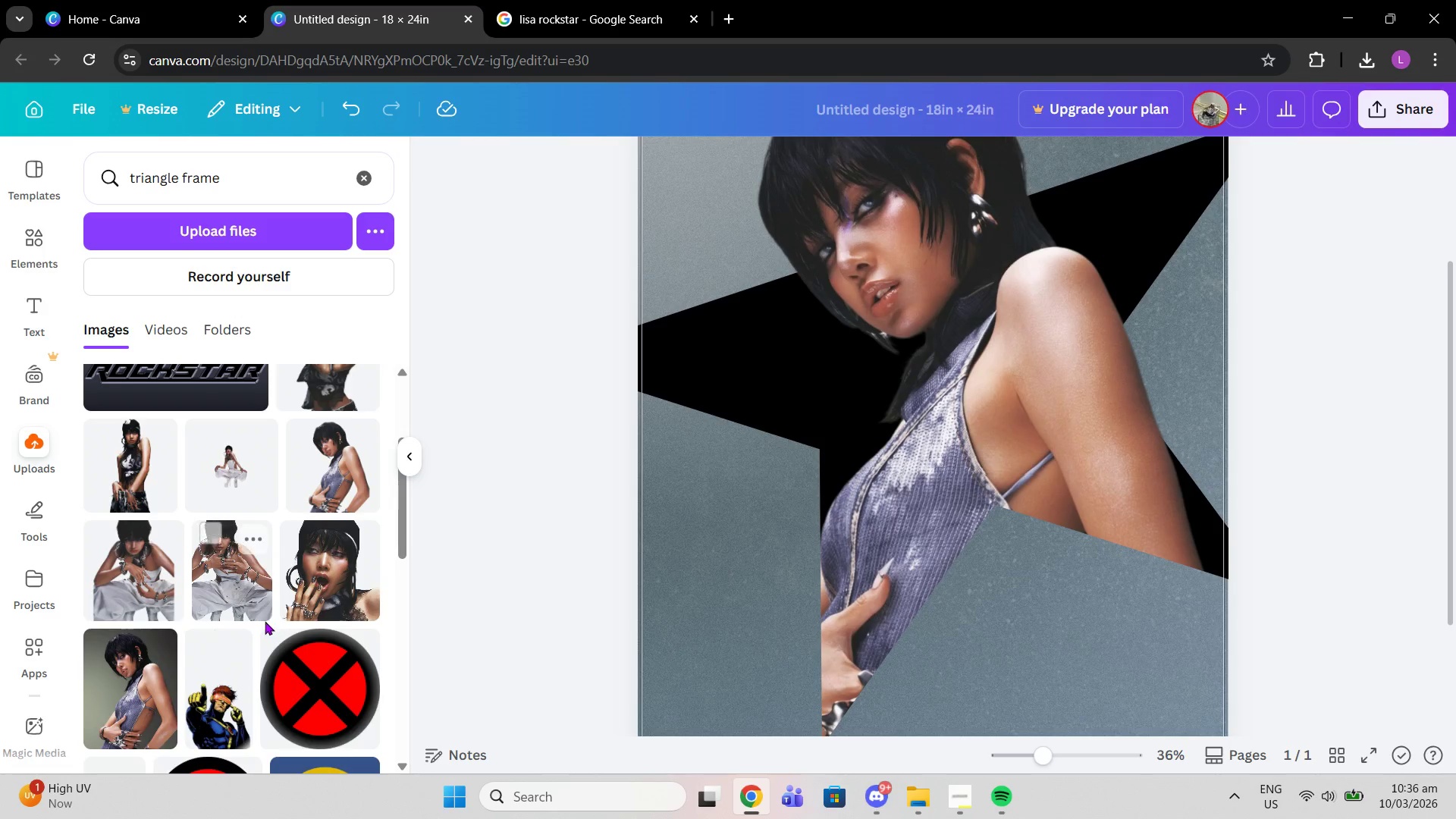 
scroll: coordinate [265, 621], scroll_direction: up, amount: 1.0
 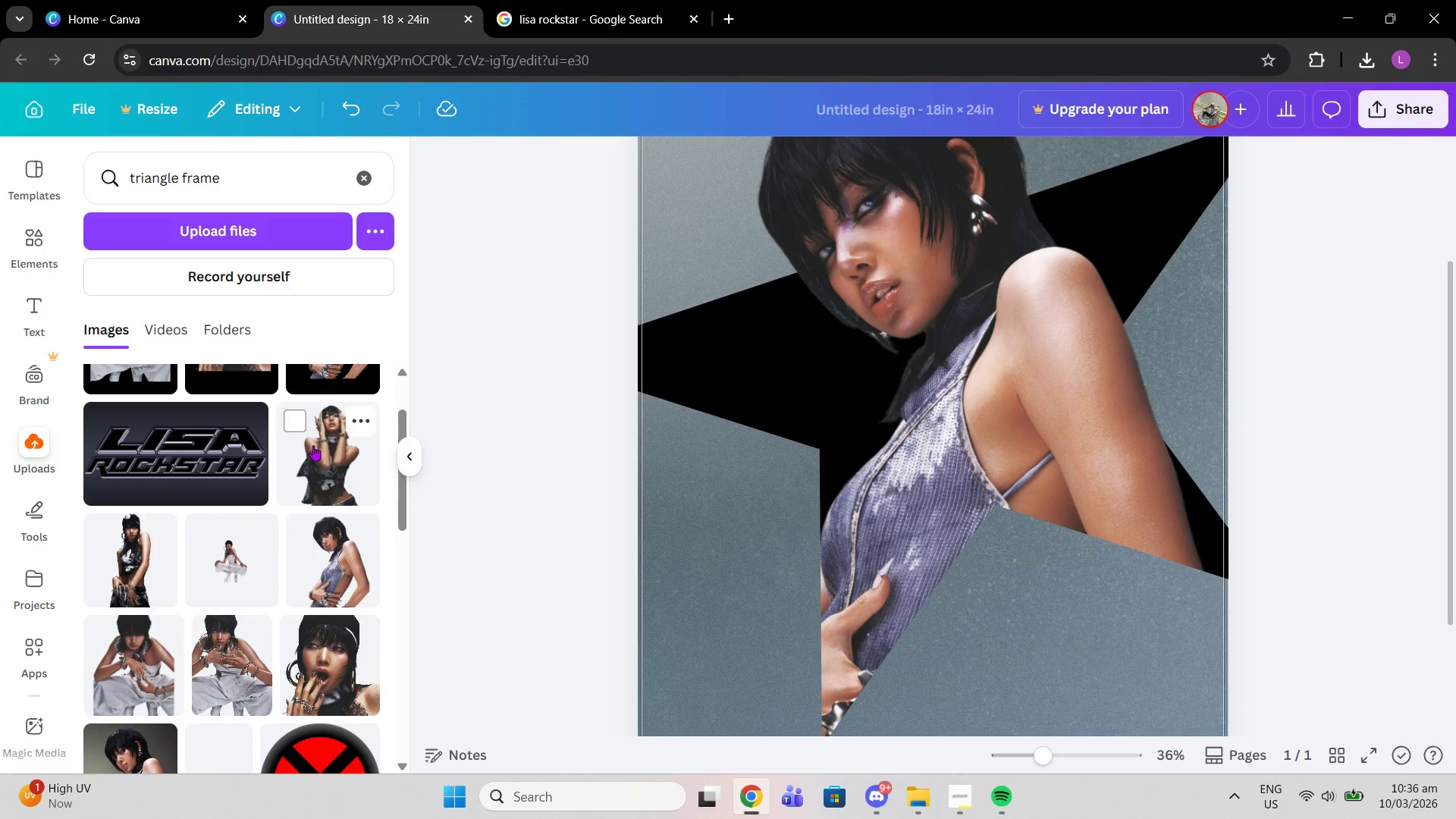 
left_click([310, 450])
 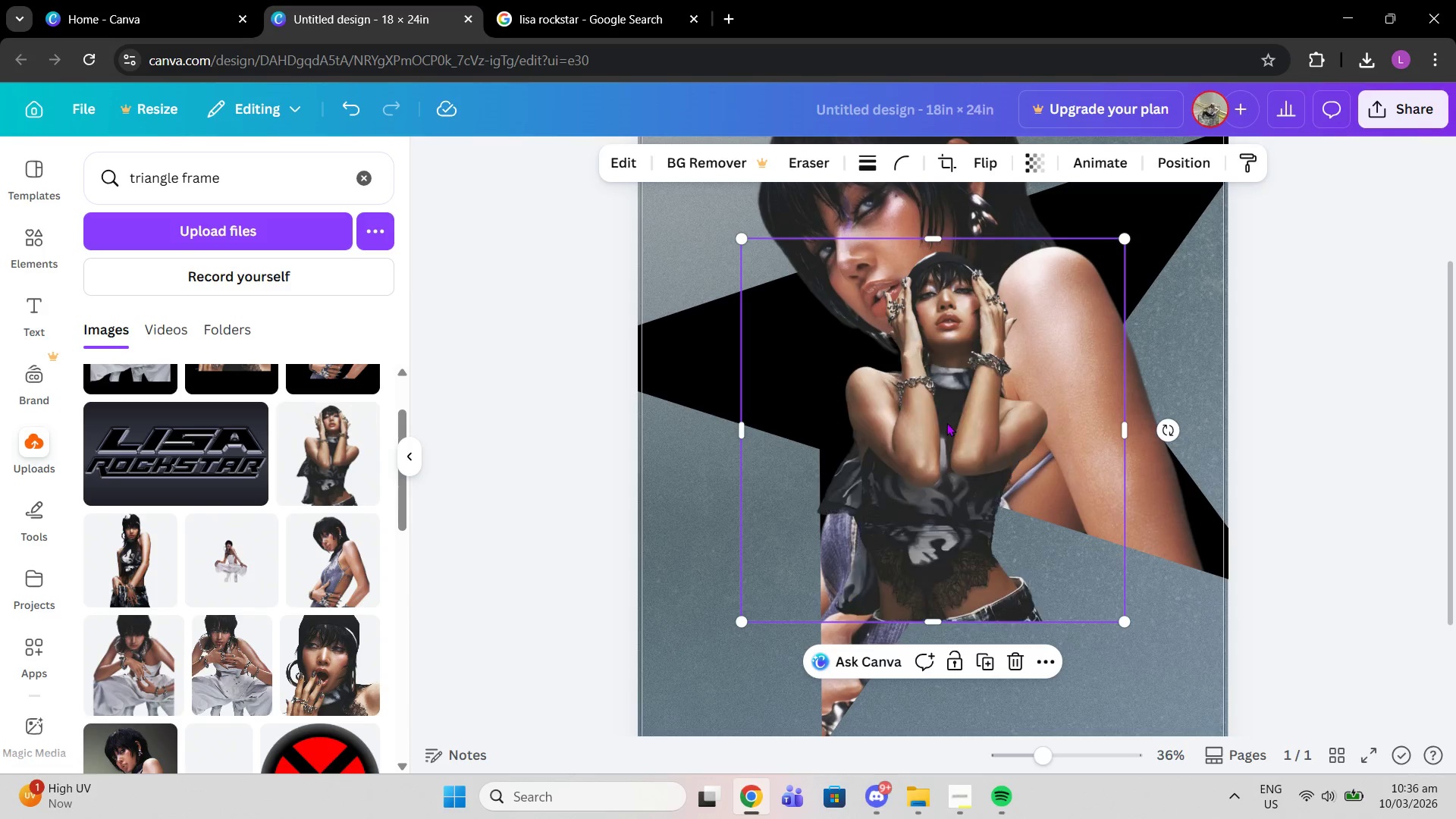 
left_click_drag(start_coordinate=[946, 422], to_coordinate=[943, 462])
 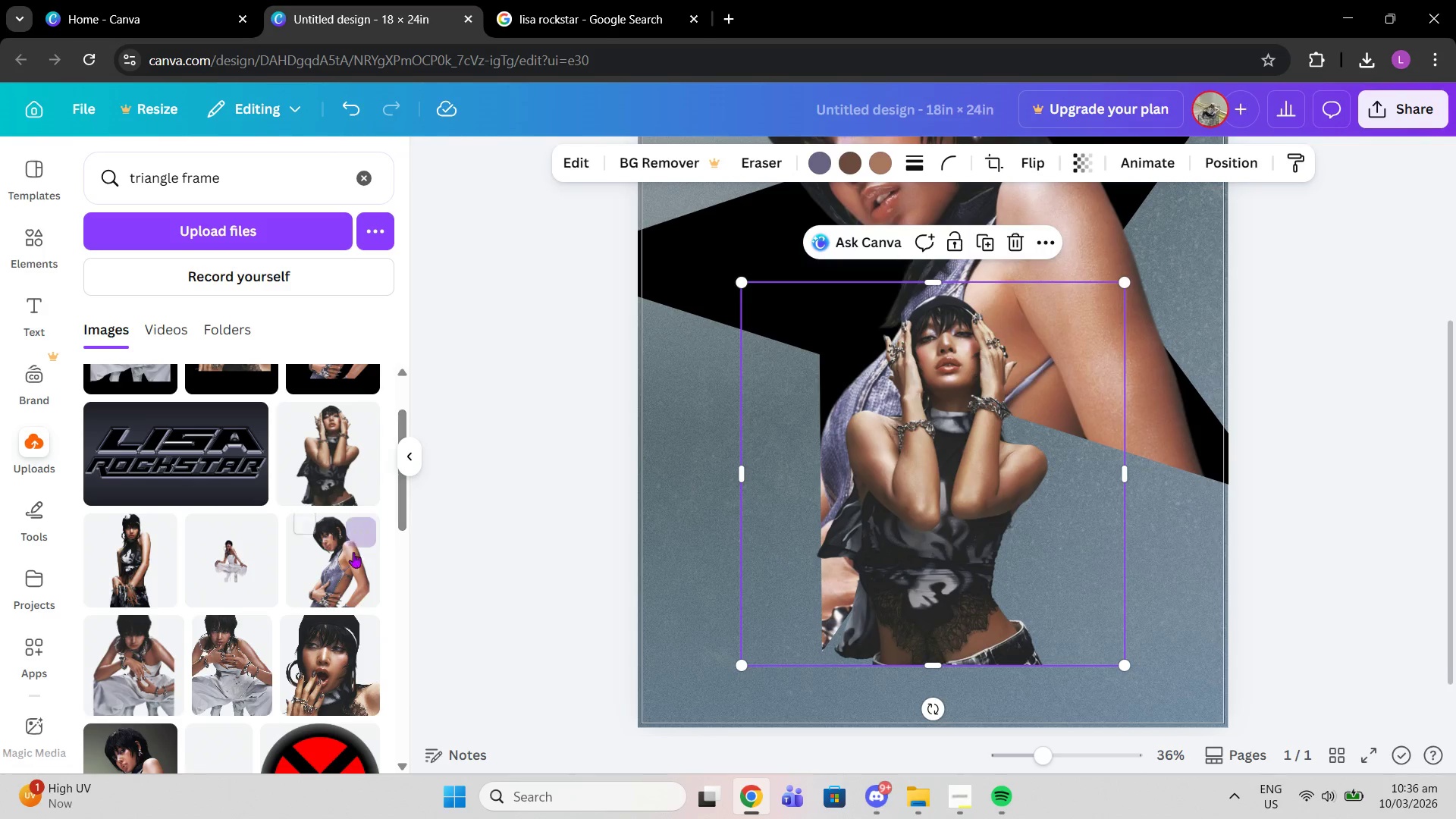 
scroll: coordinate [1080, 308], scroll_direction: up, amount: 3.0
 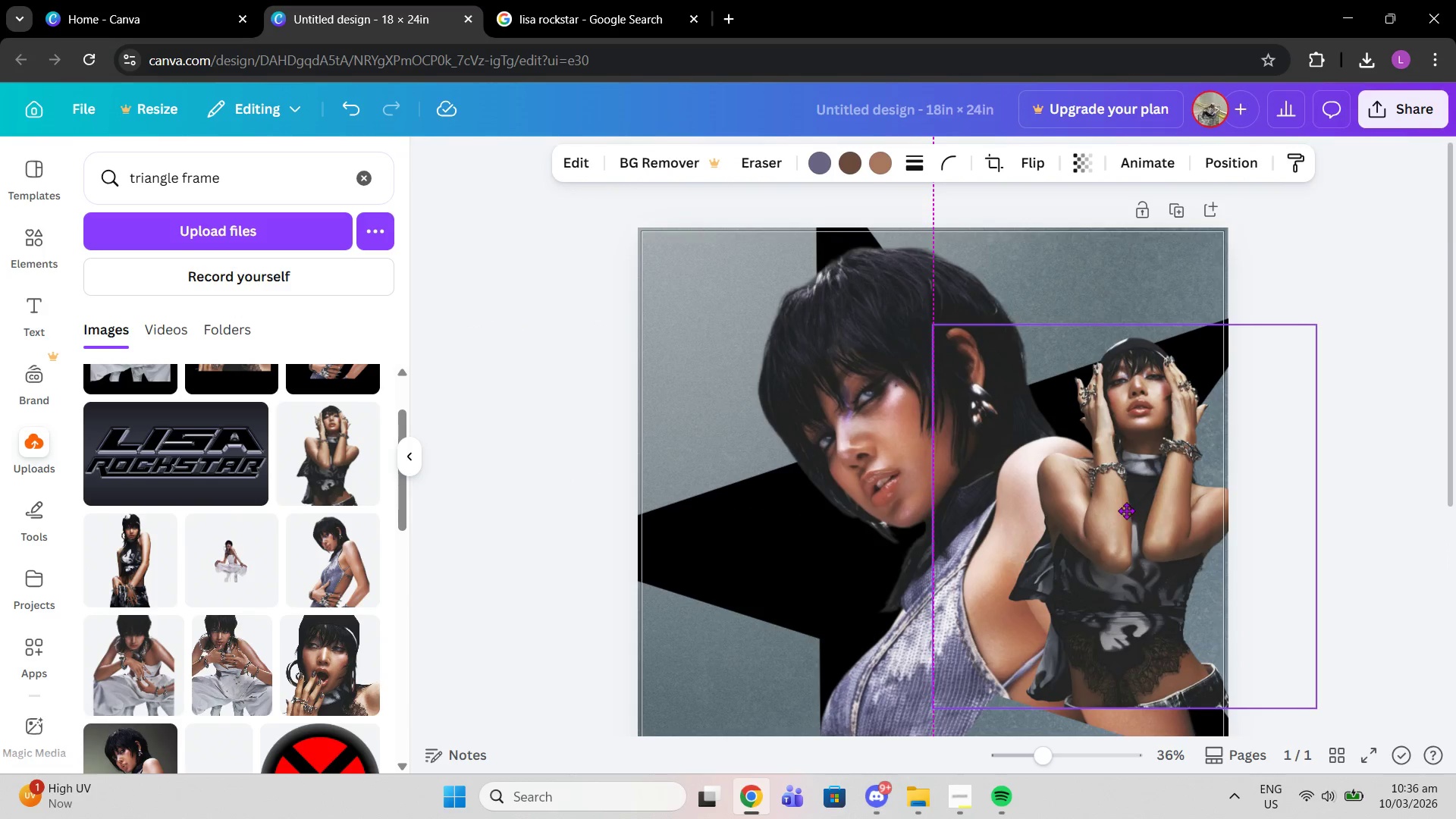 
scroll: coordinate [1049, 577], scroll_direction: down, amount: 3.0
 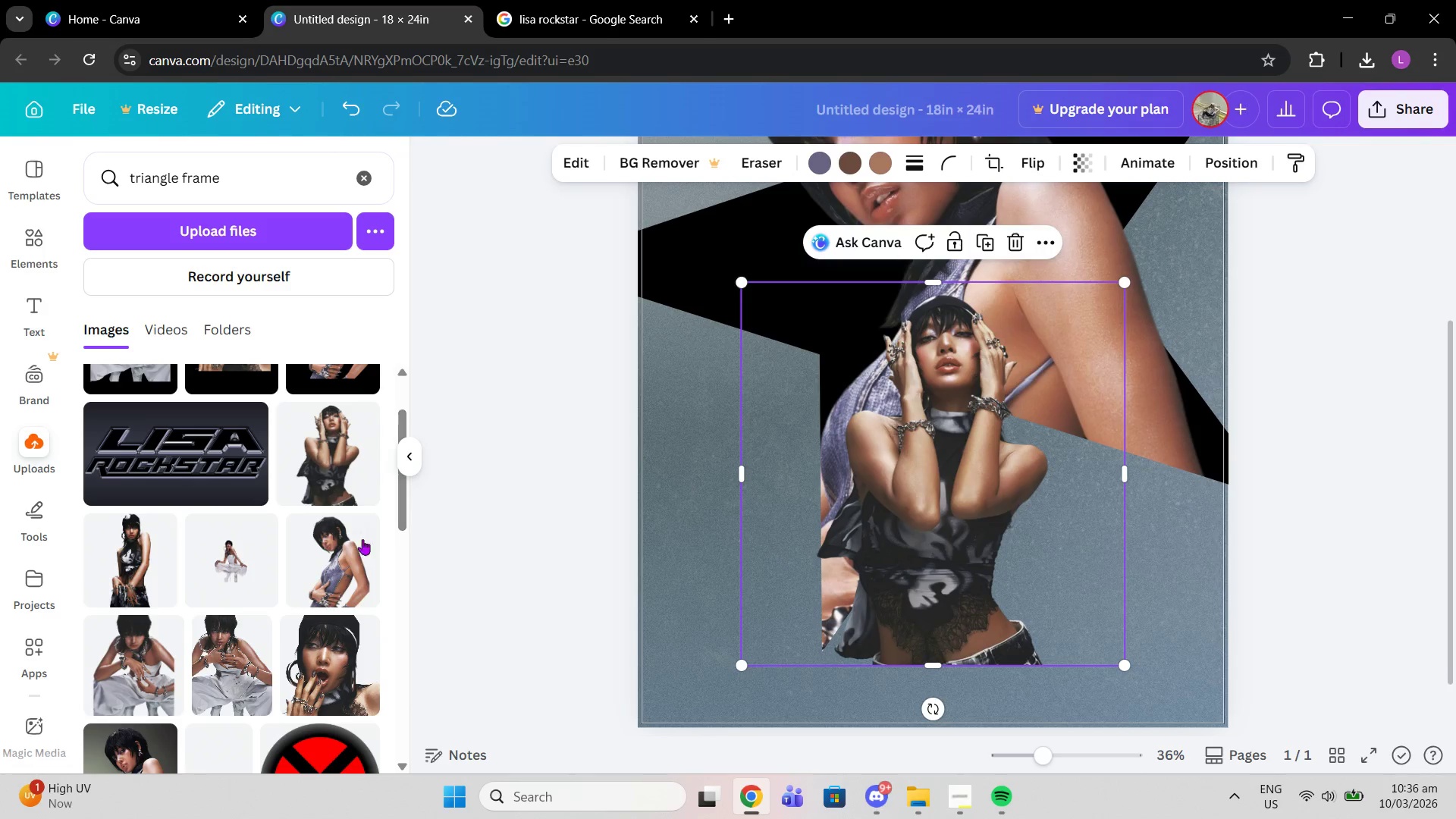 
left_click([117, 541])
 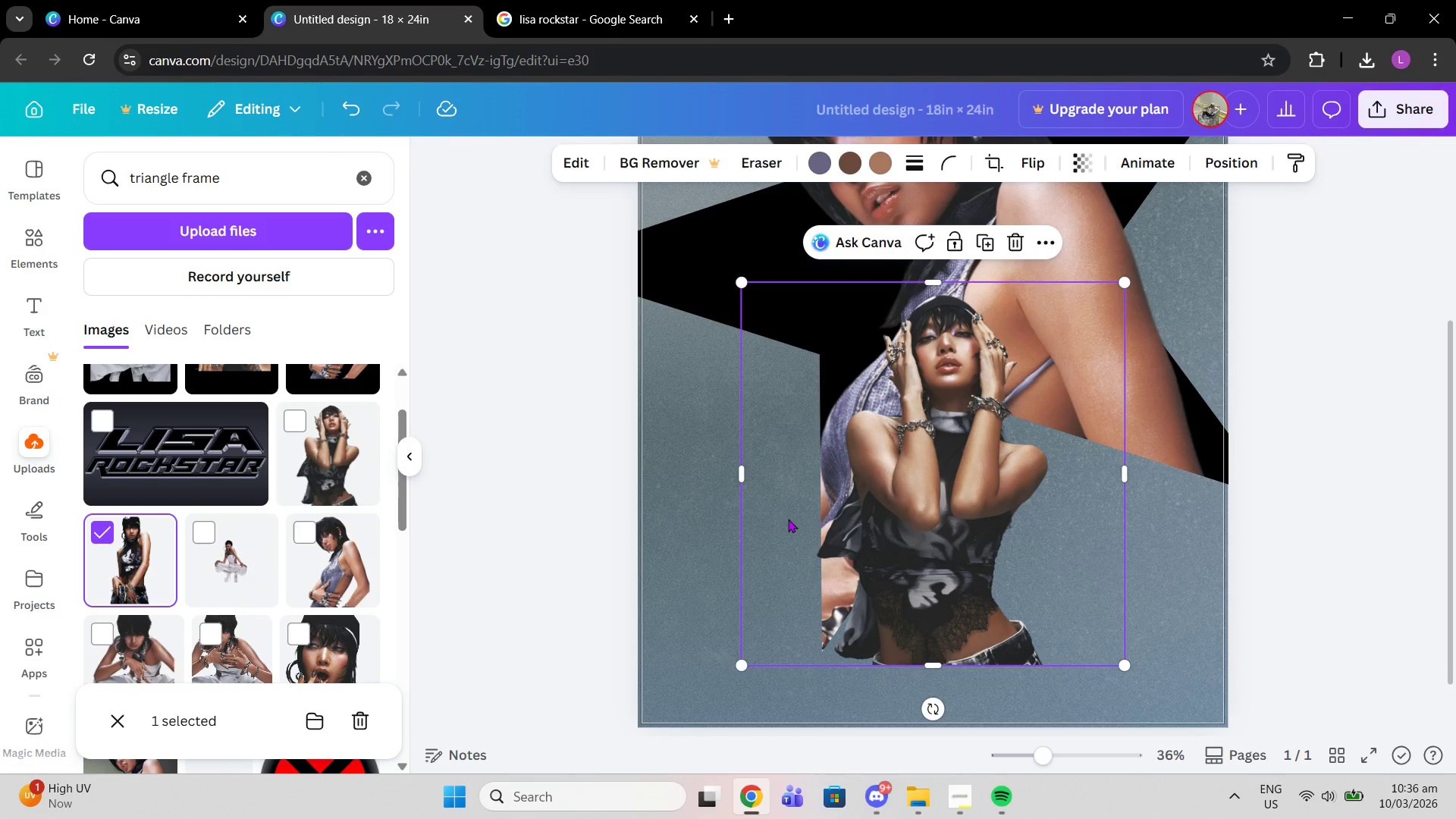 
left_click([481, 622])
 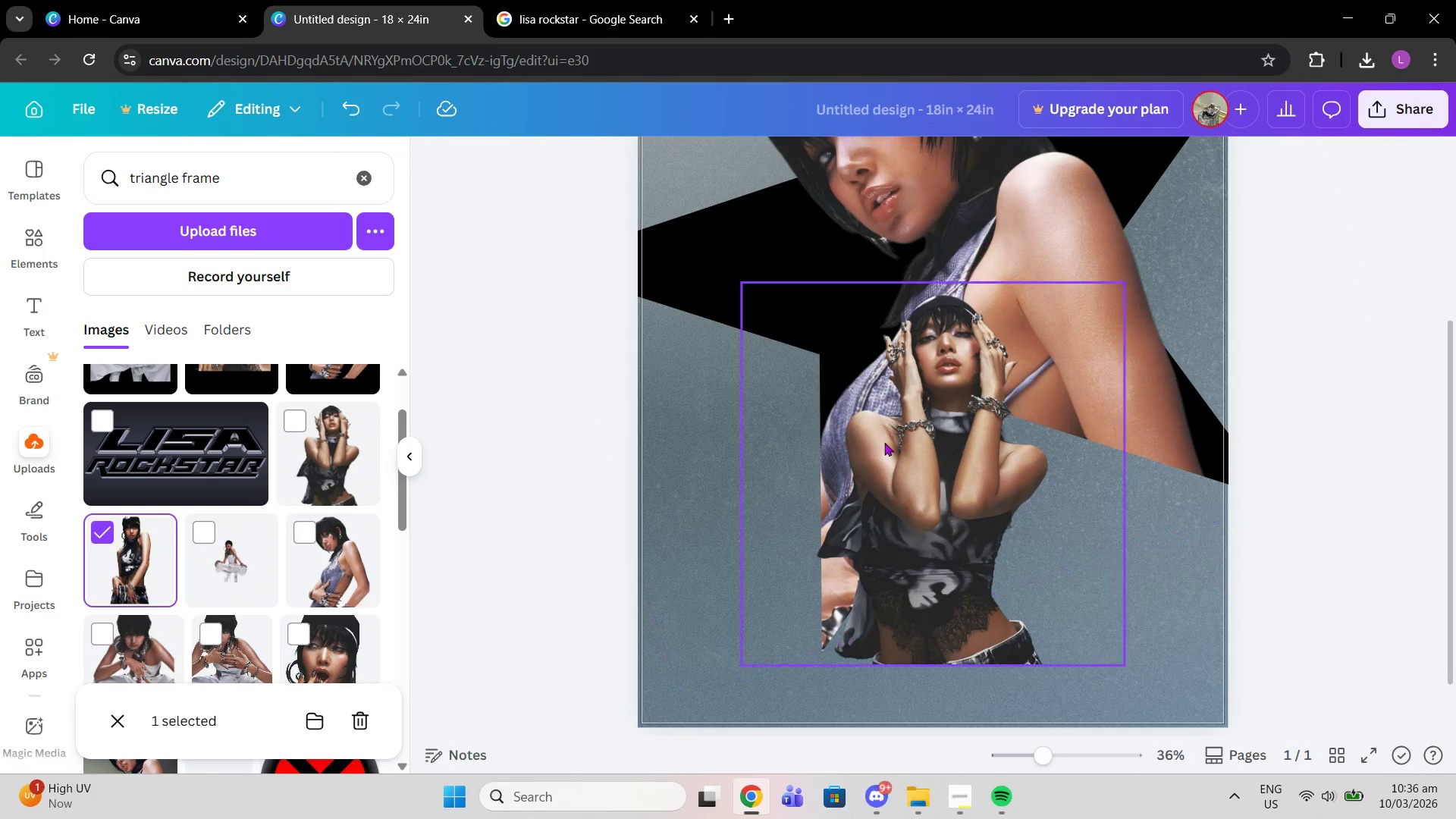 
left_click([890, 439])
 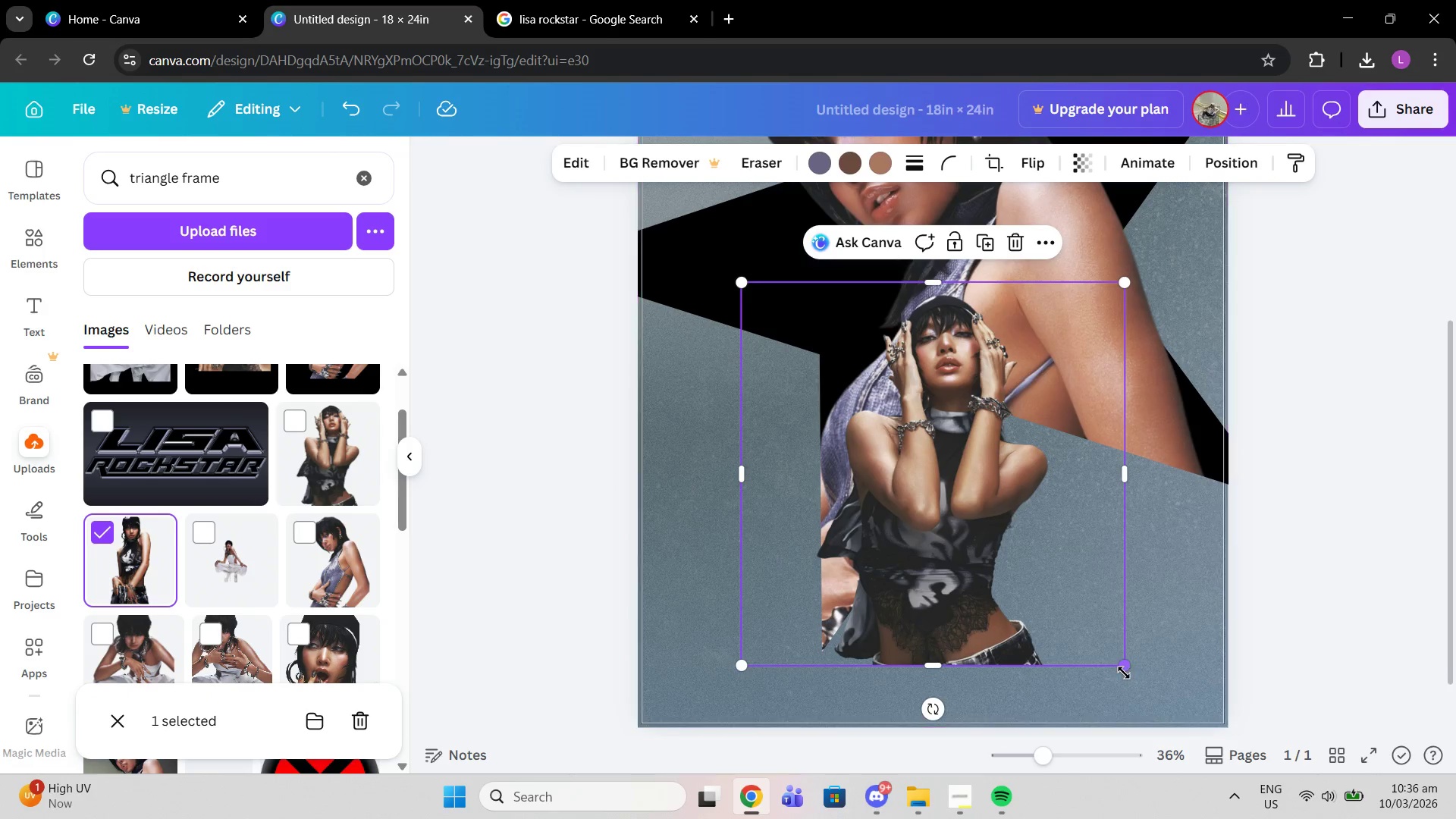 
left_click_drag(start_coordinate=[1124, 671], to_coordinate=[1254, 726])
 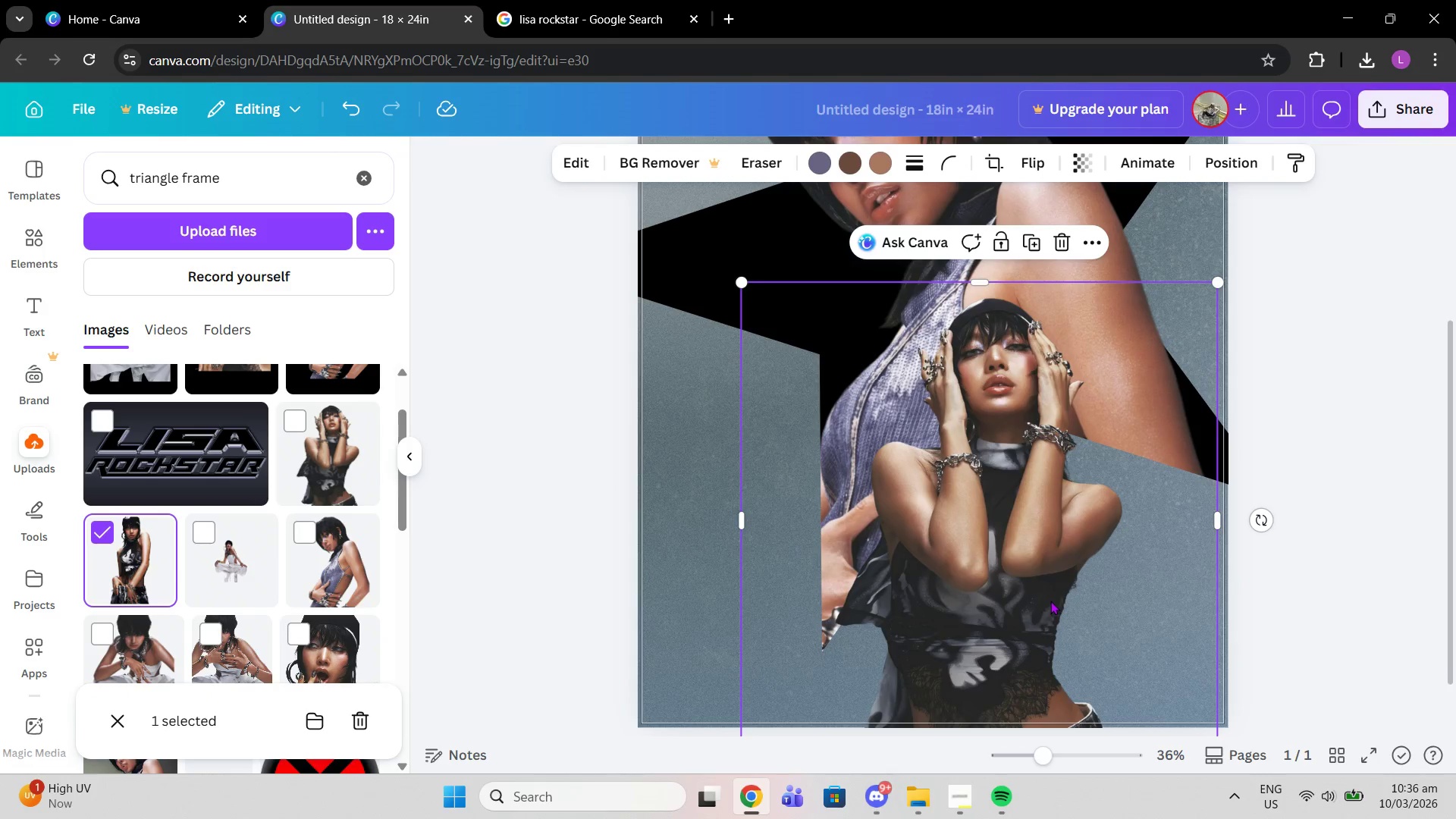 
left_click_drag(start_coordinate=[1050, 601], to_coordinate=[1161, 570])
 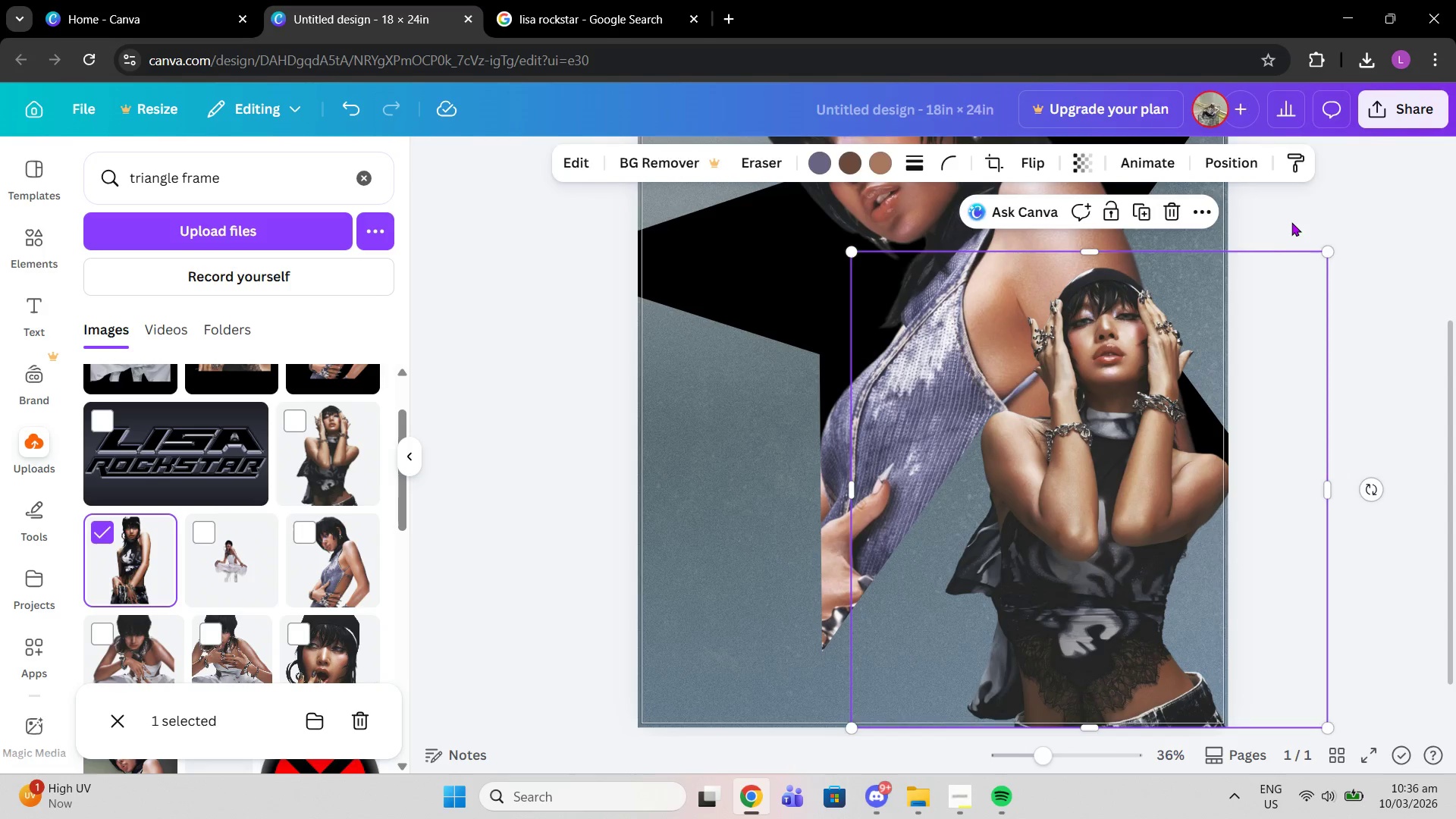 
double_click([1295, 221])
 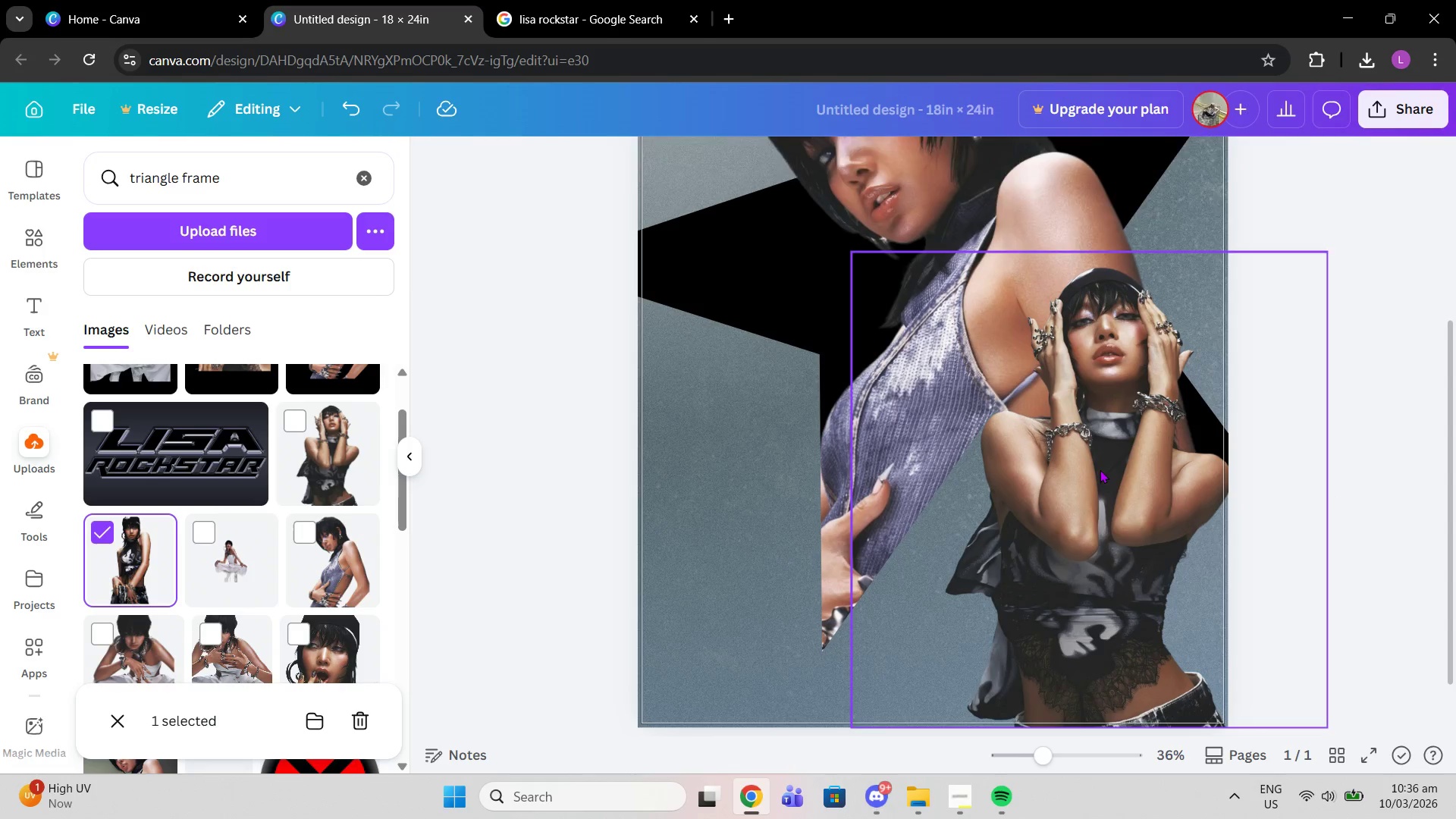 
left_click([1100, 469])
 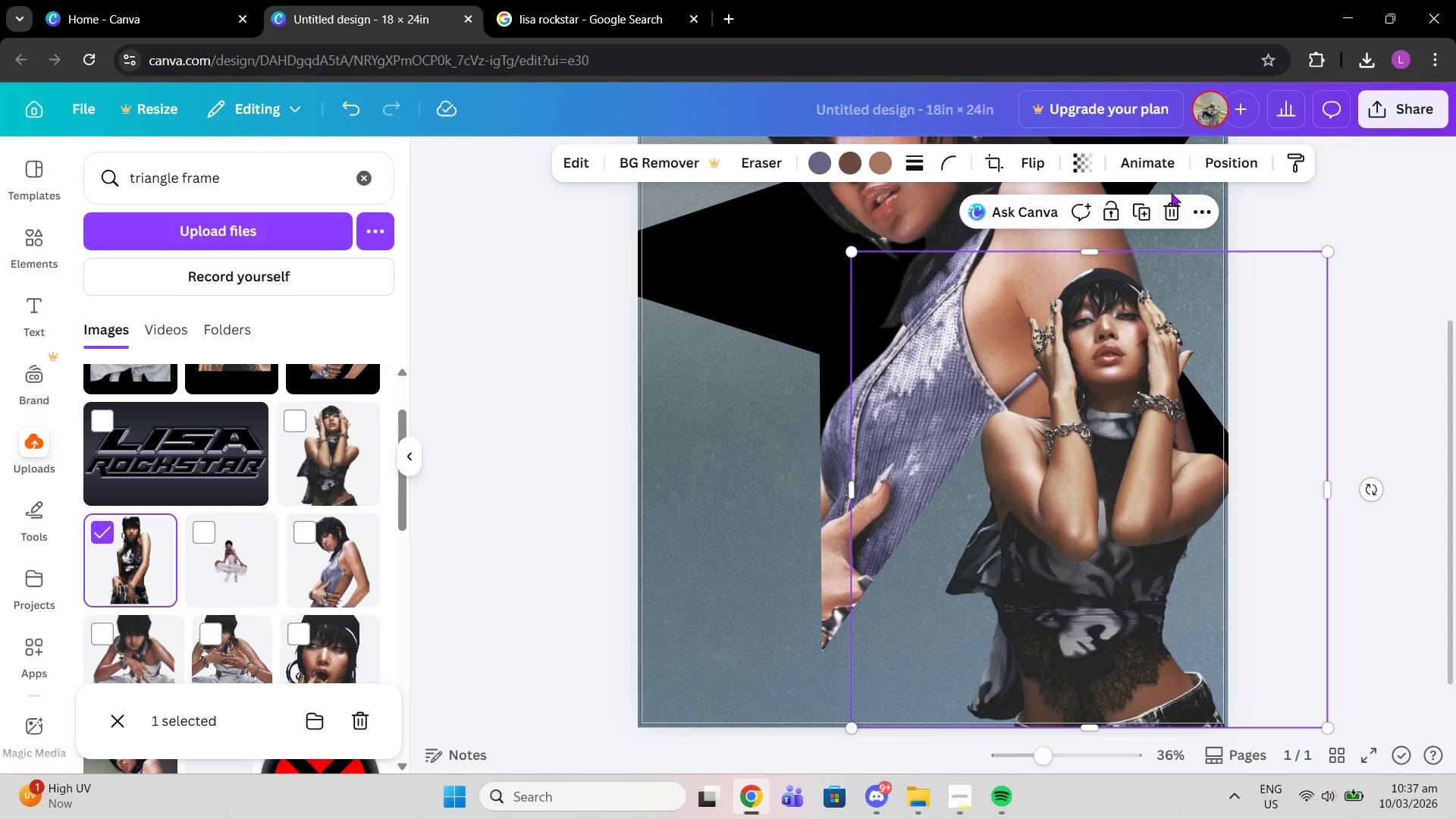 
left_click([1171, 192])
 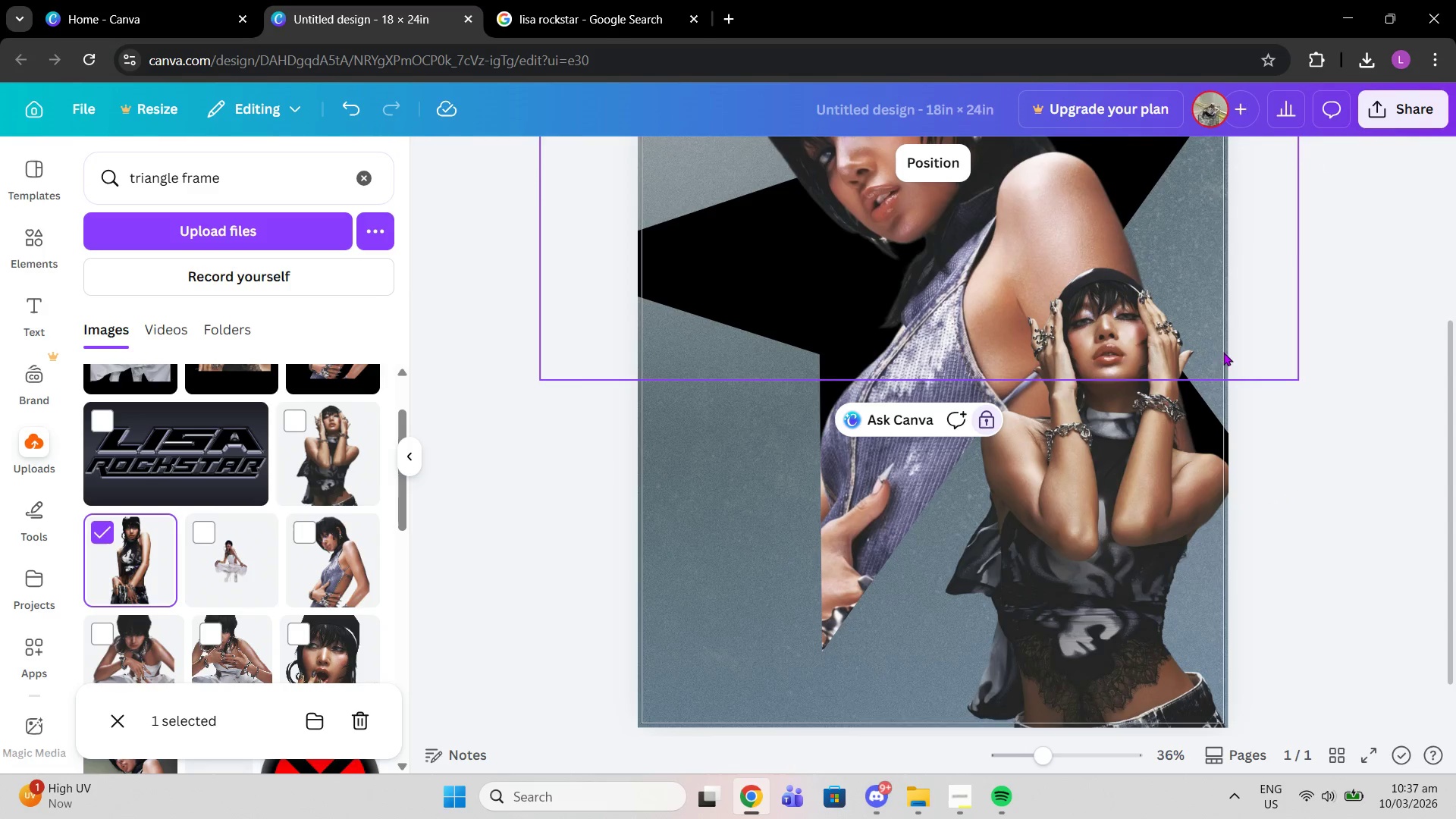 
left_click([1121, 476])
 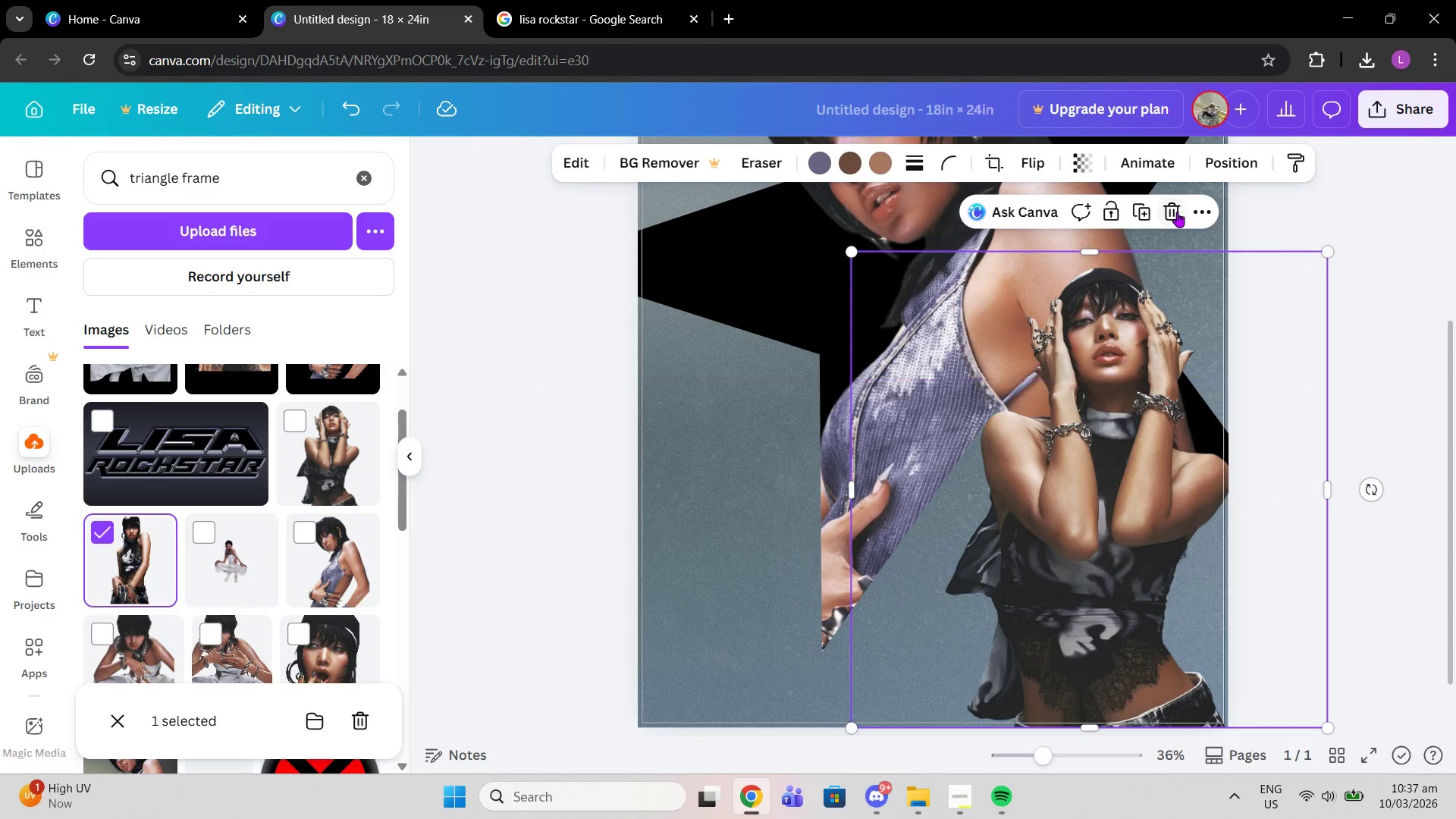 
left_click([1177, 212])
 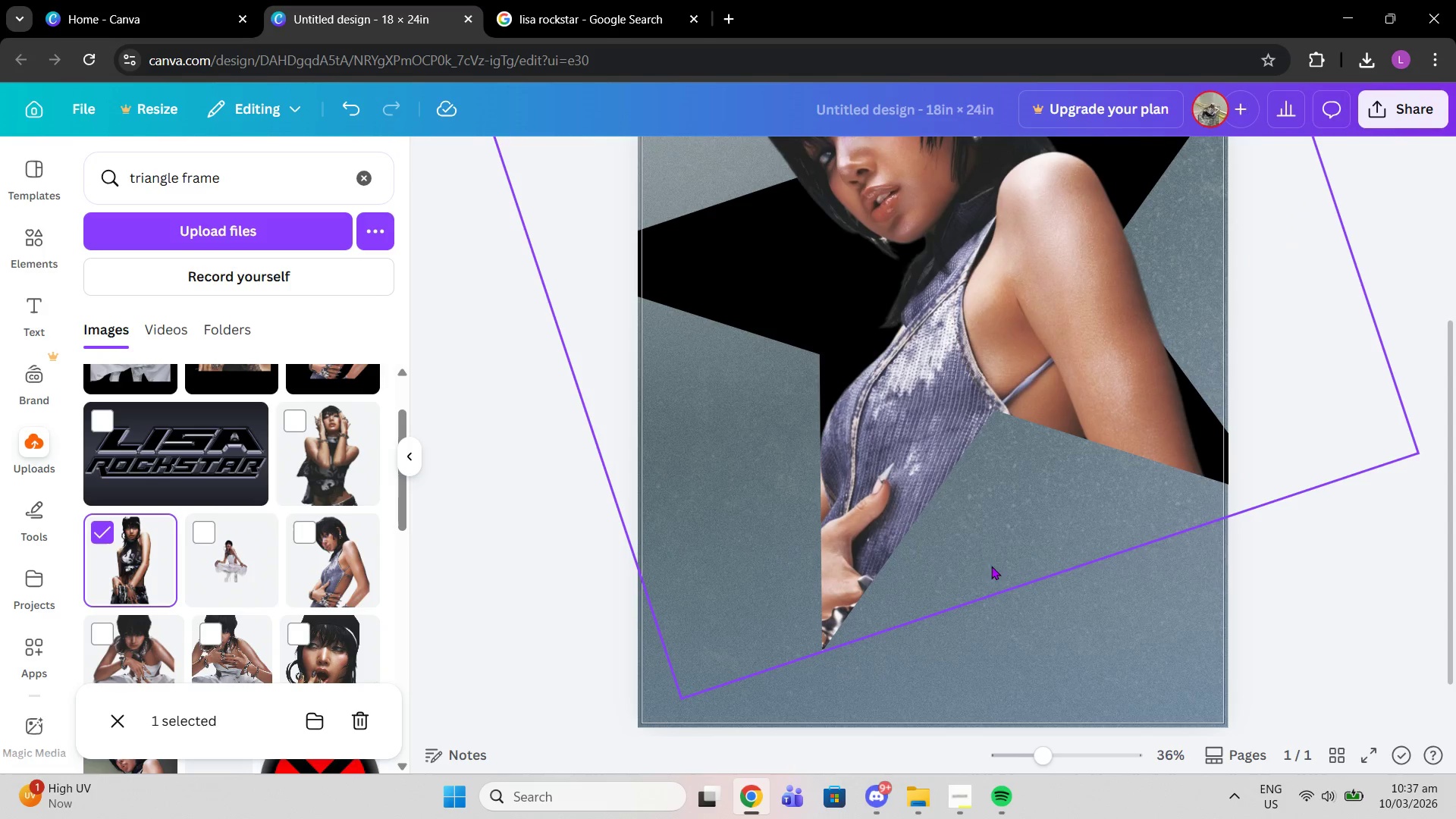 
scroll: coordinate [1147, 541], scroll_direction: up, amount: 2.0
 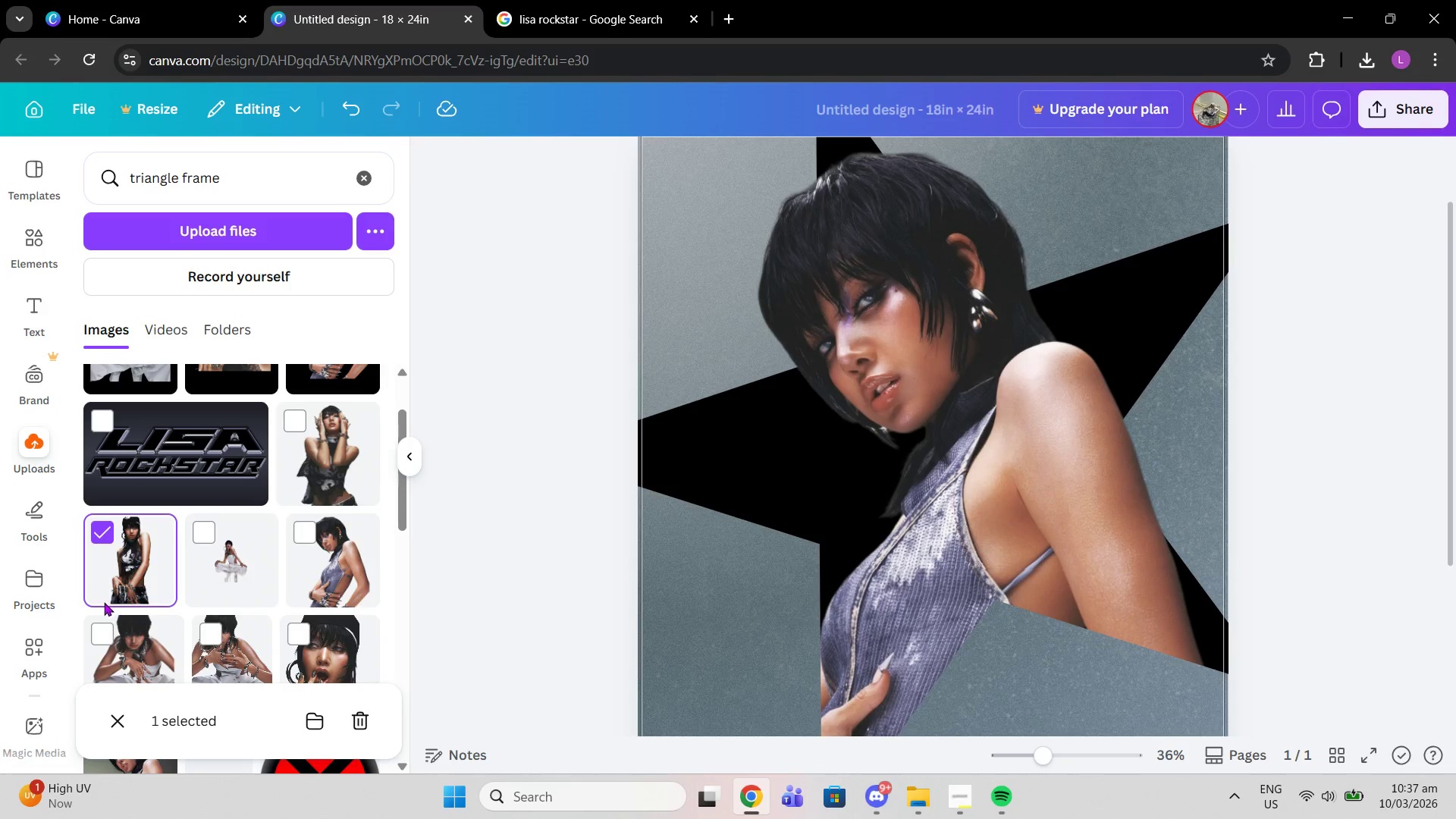 
left_click([855, 440])
 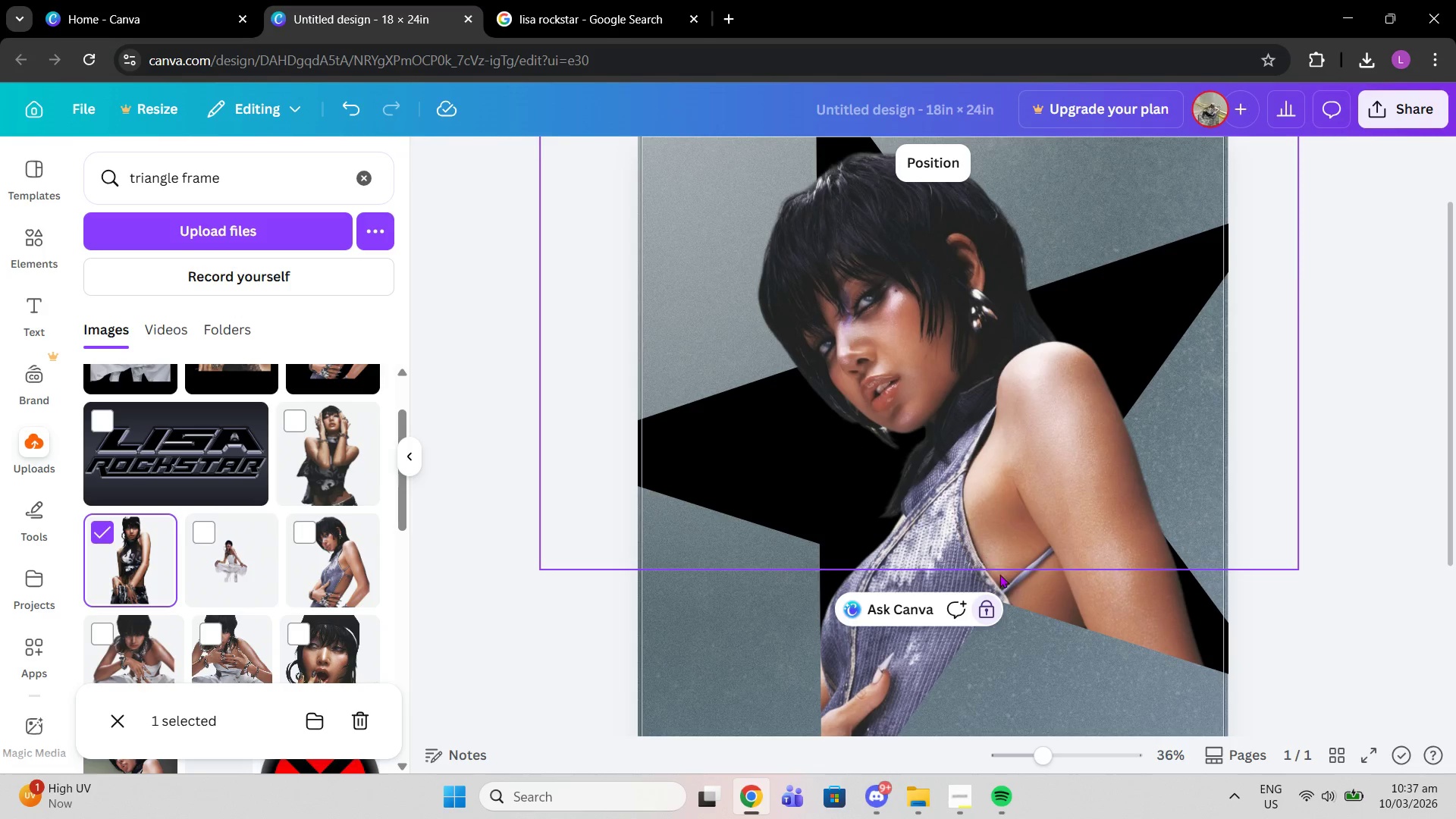 
left_click([993, 617])
 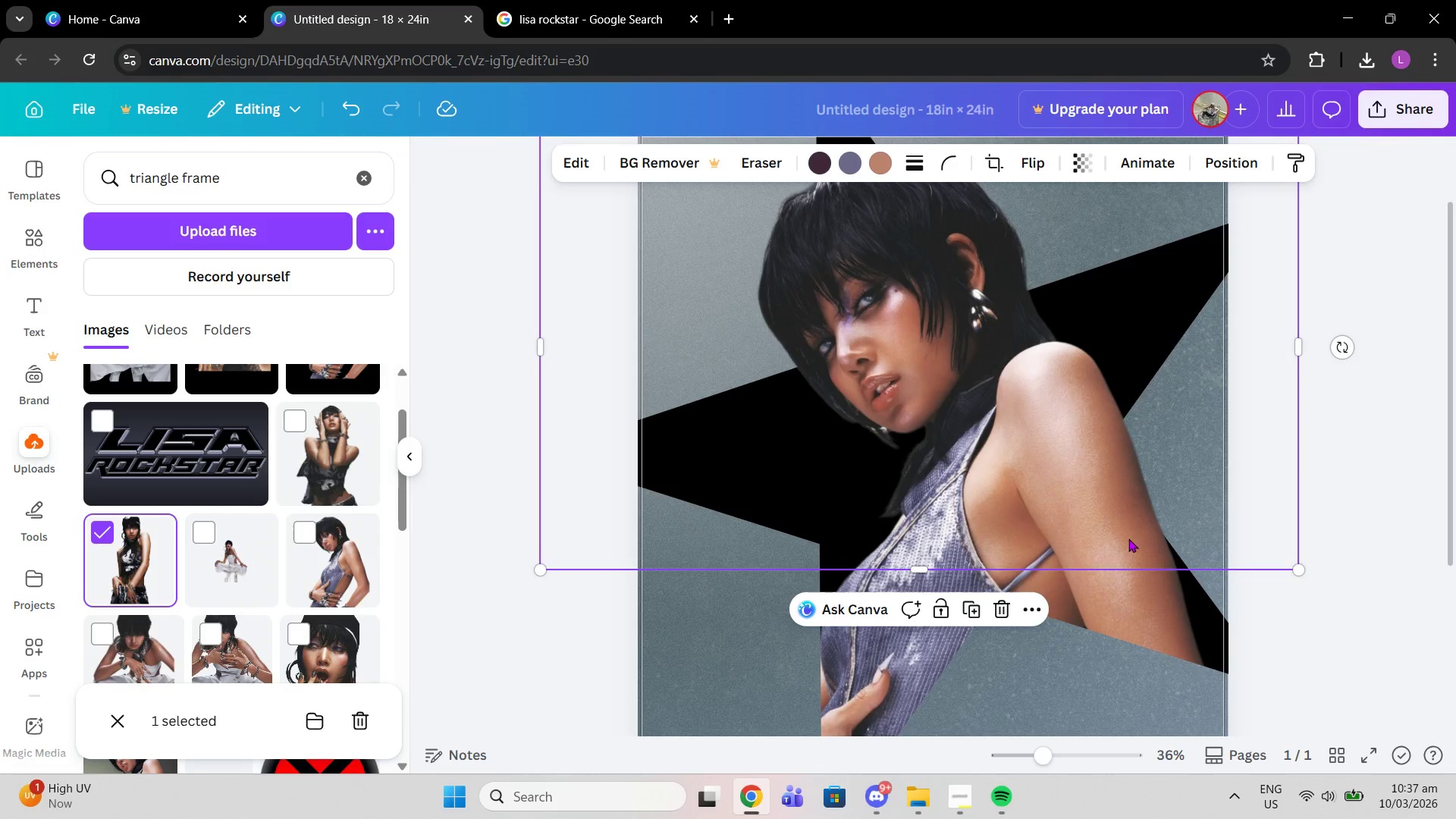 
left_click([1102, 483])
 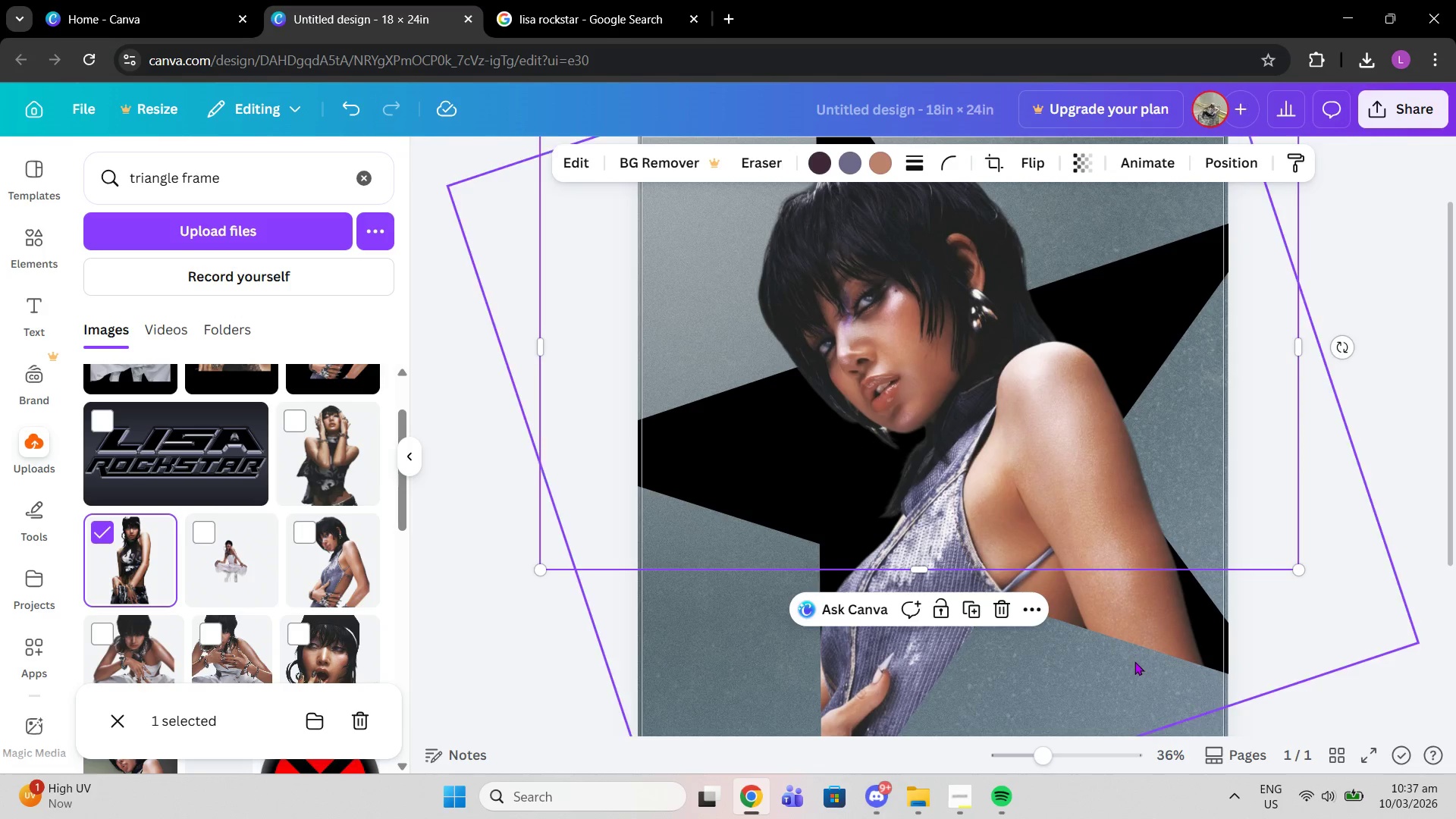 
left_click([1134, 661])
 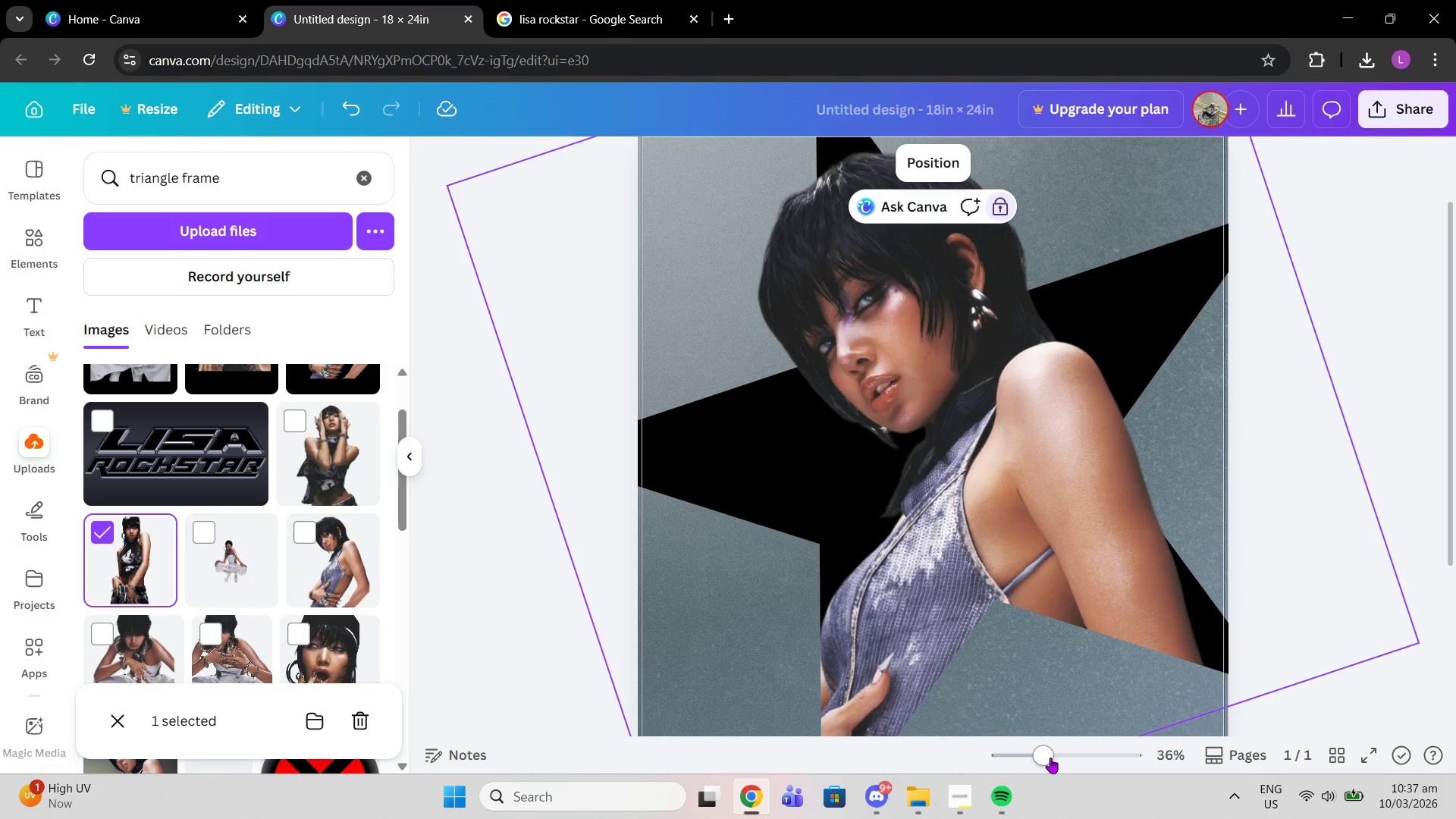 
left_click_drag(start_coordinate=[1048, 757], to_coordinate=[1081, 760])
 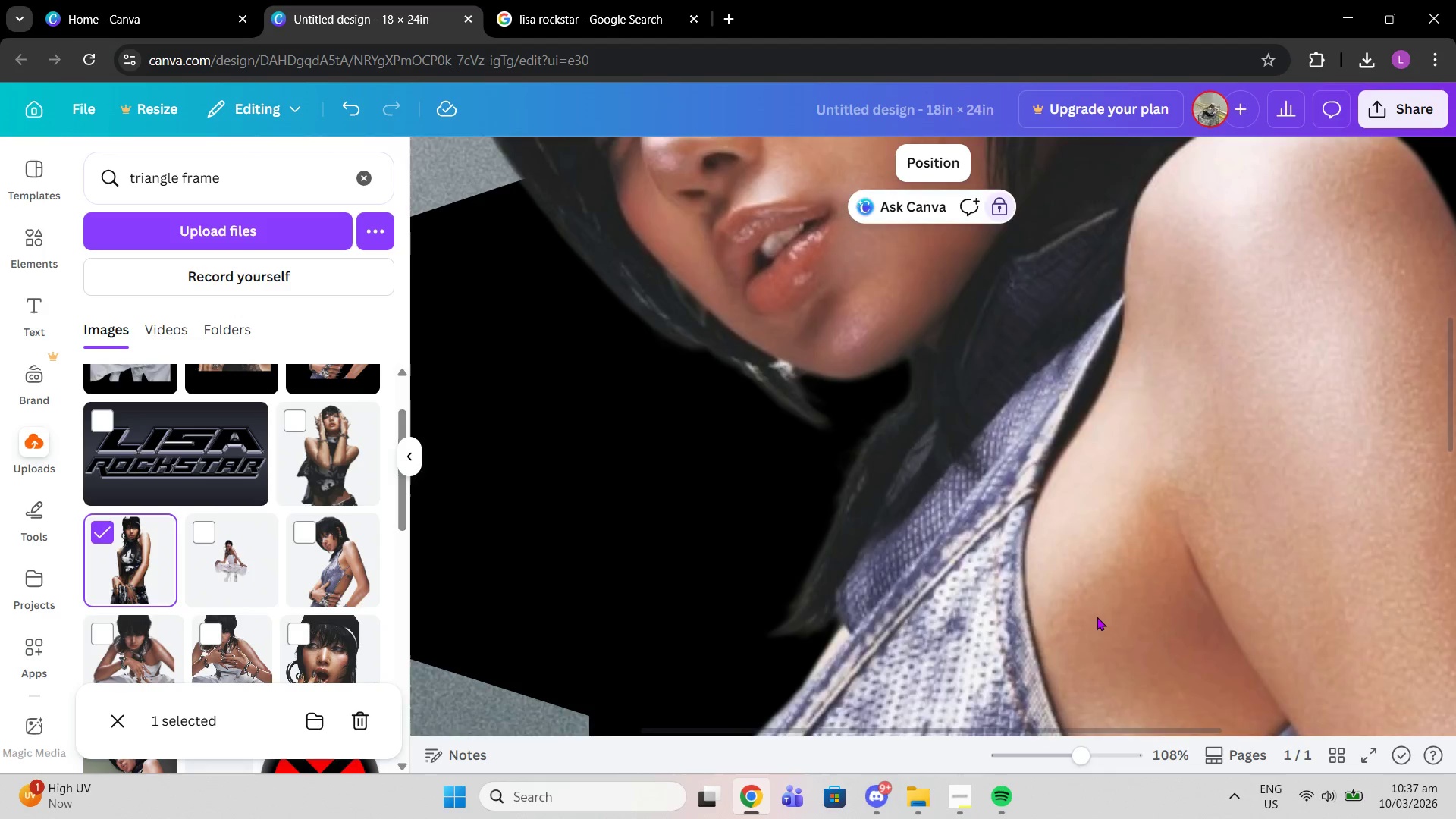 
scroll: coordinate [1097, 625], scroll_direction: down, amount: 4.0
 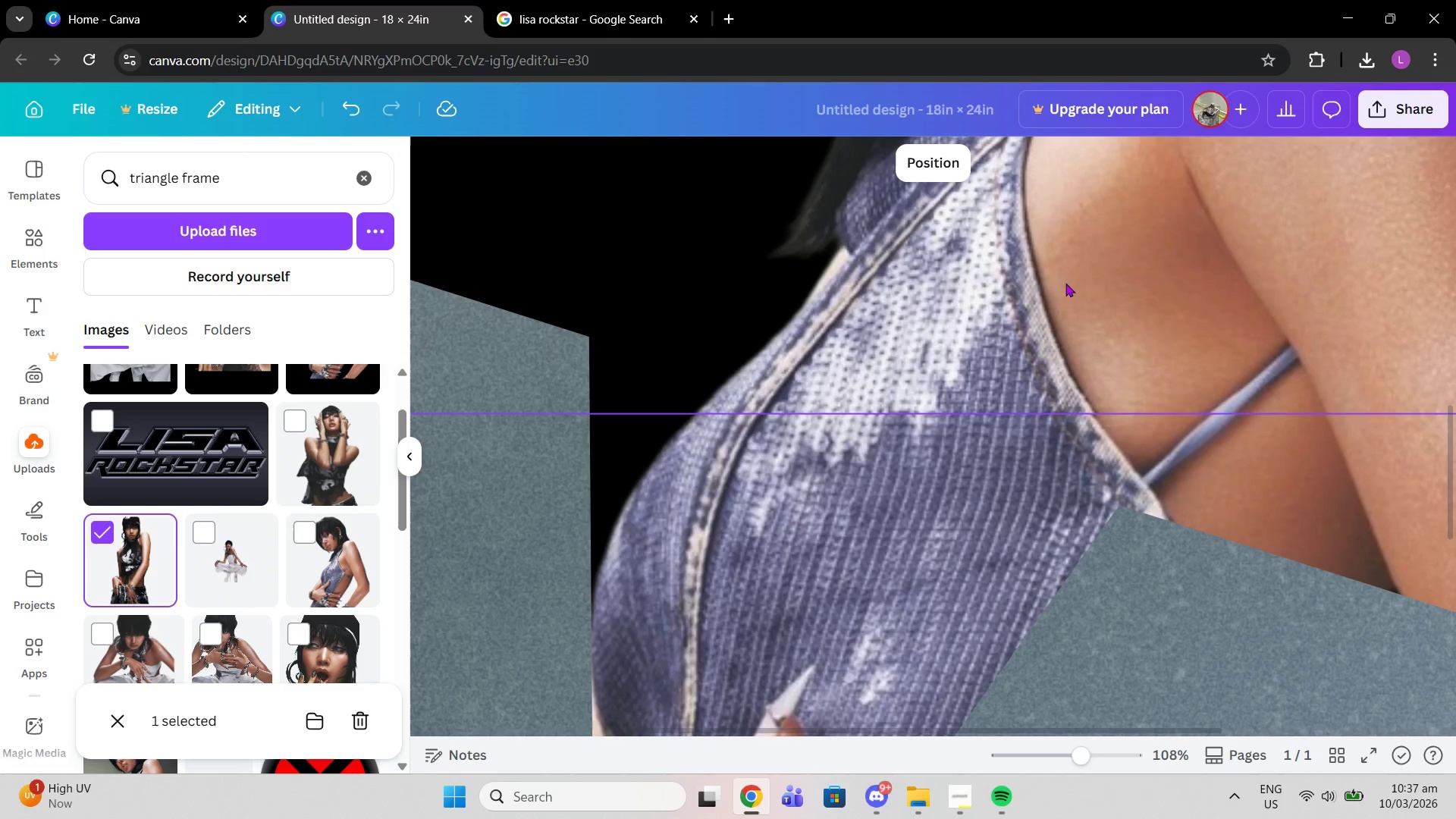 
left_click_drag(start_coordinate=[1065, 283], to_coordinate=[1090, 283])
 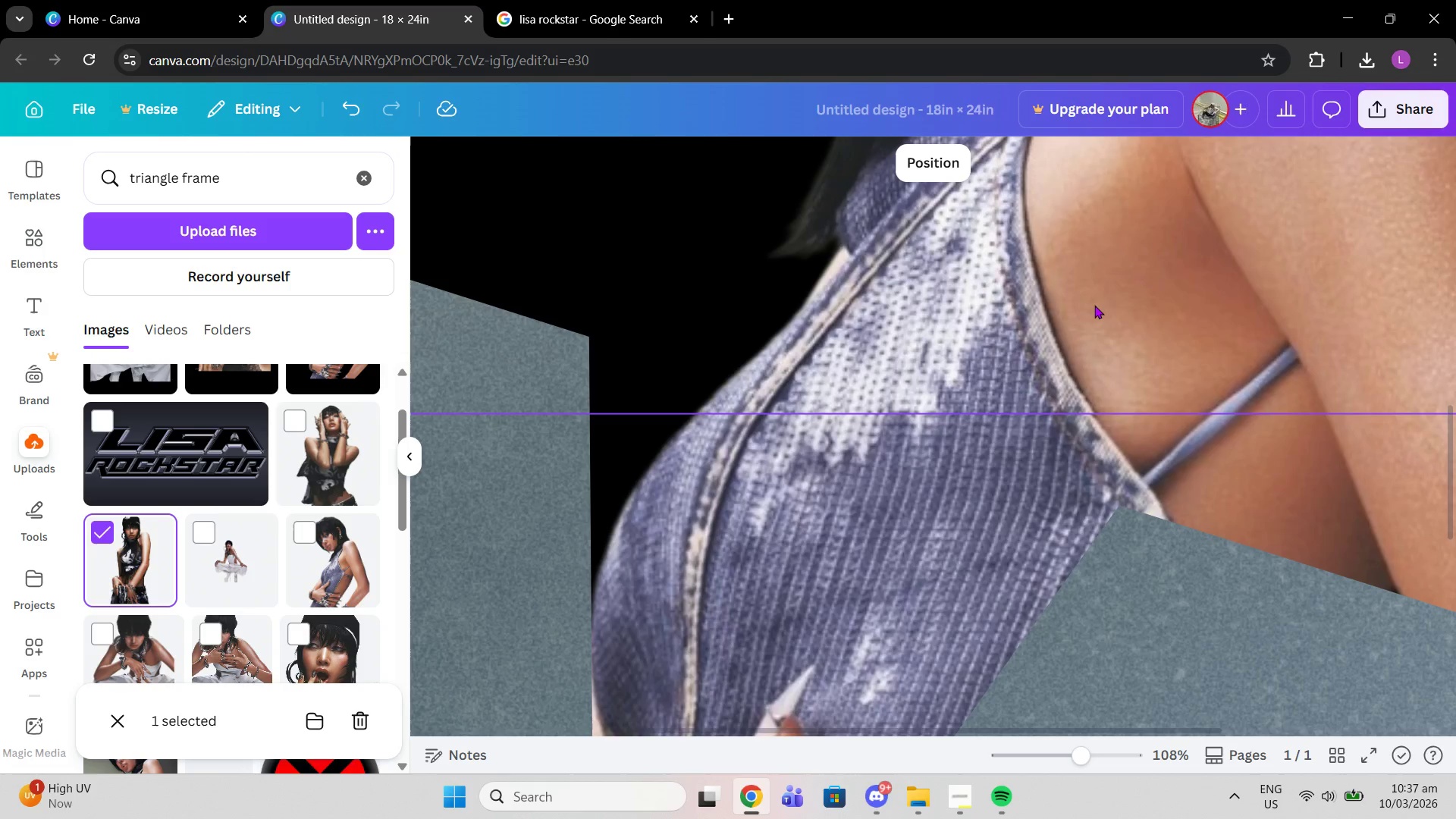 
left_click_drag(start_coordinate=[1094, 305], to_coordinate=[1105, 306])
 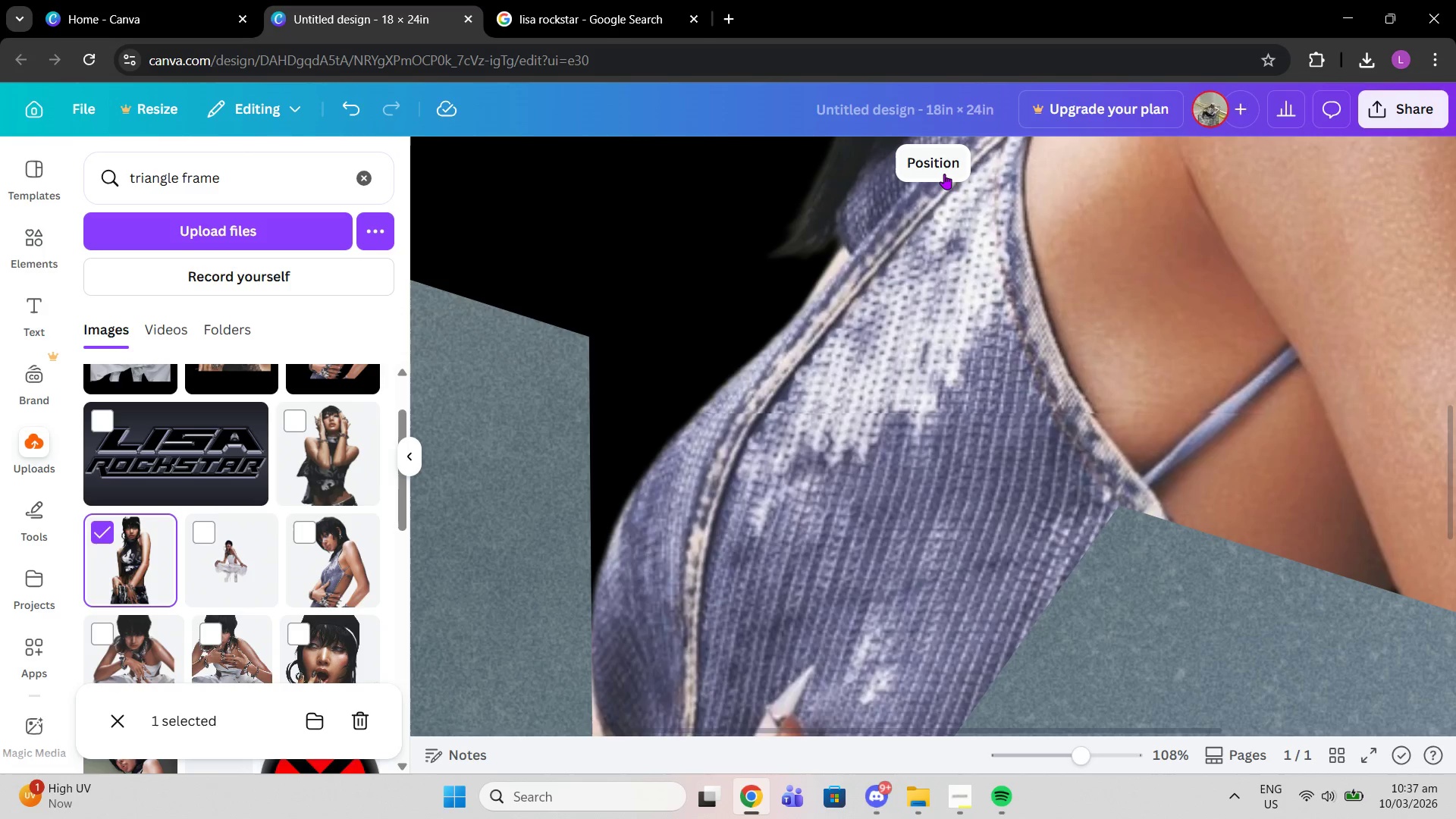 
left_click([944, 174])
 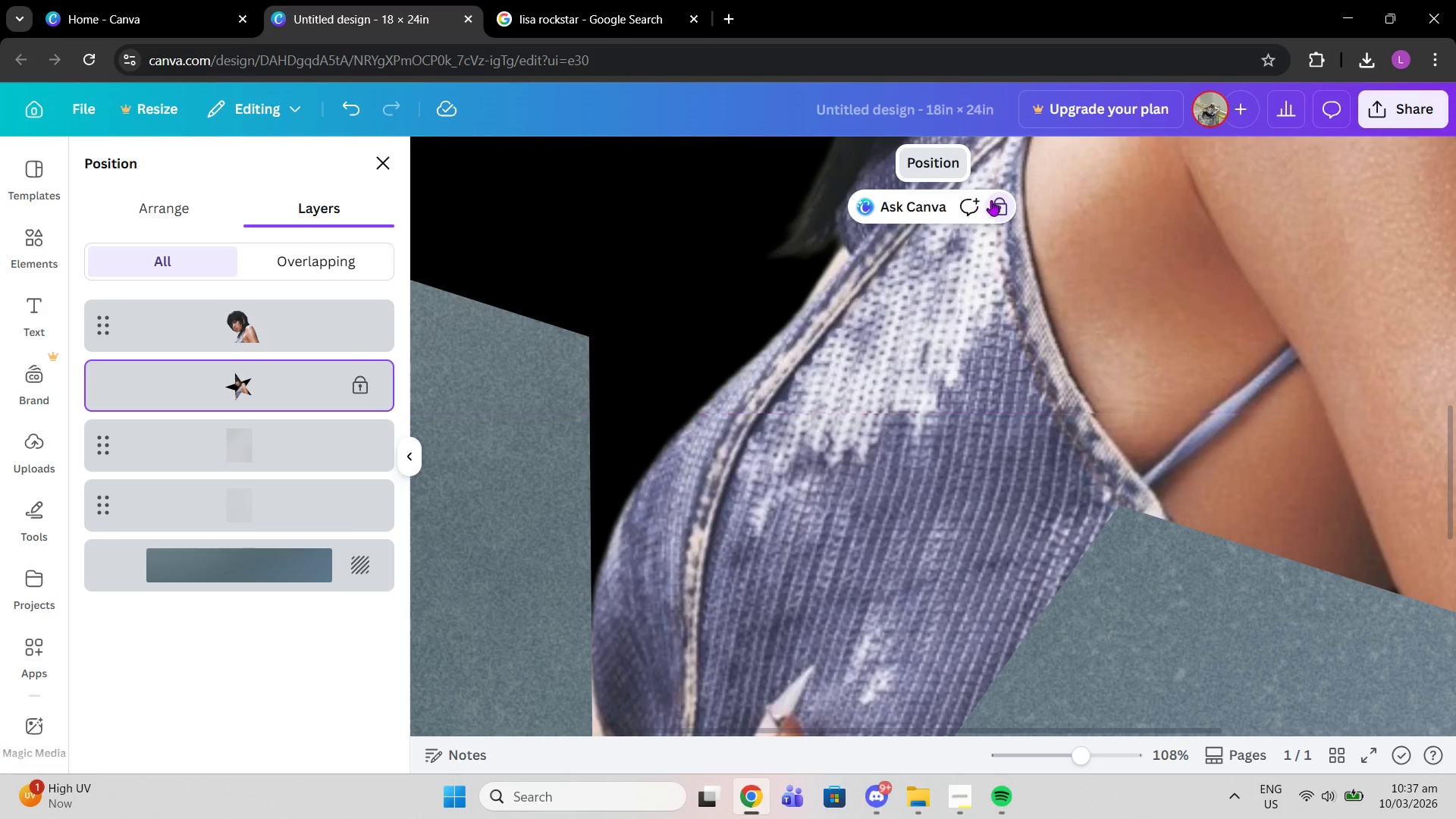 
left_click([993, 201])
 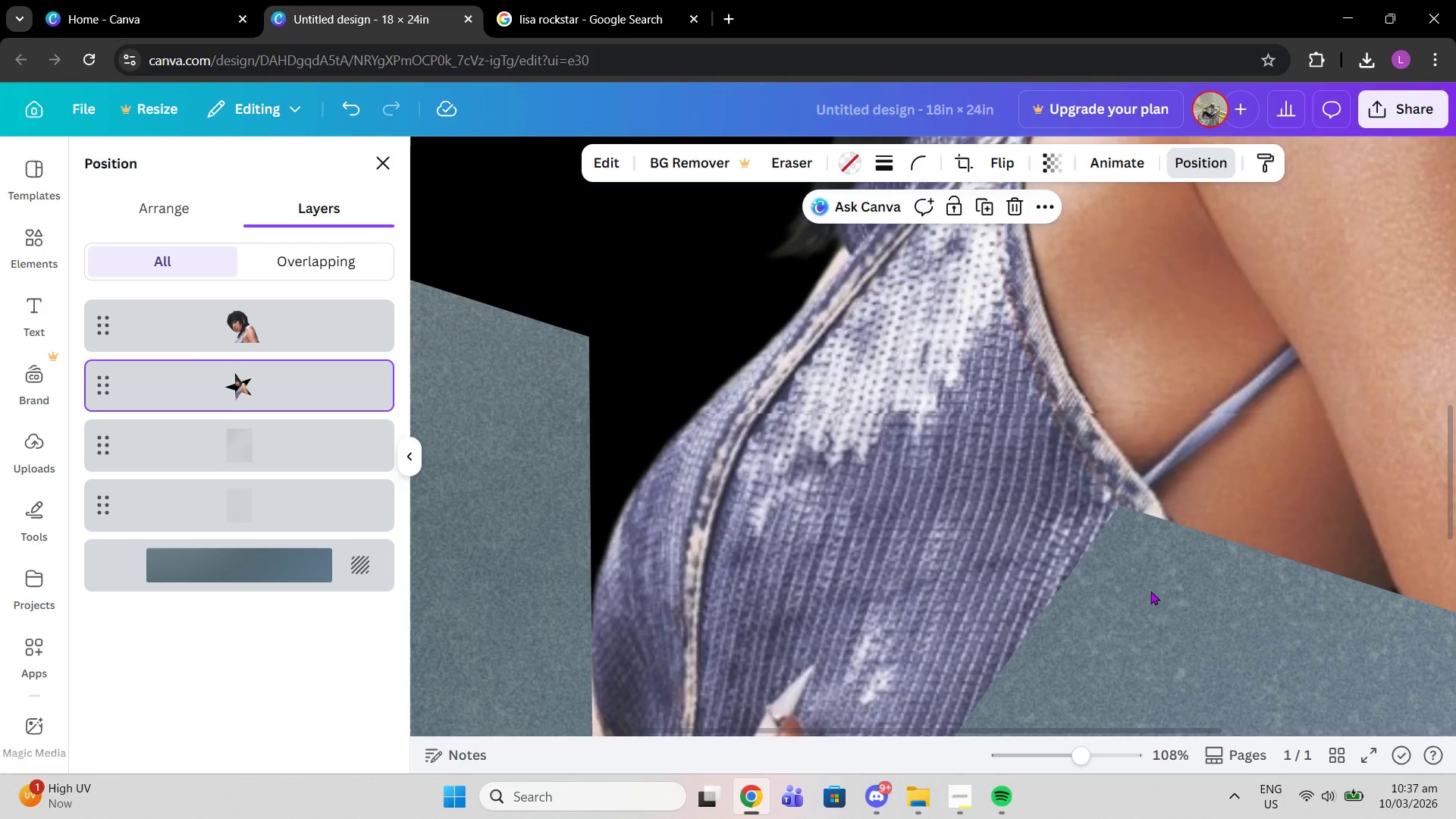 
left_click([1150, 591])
 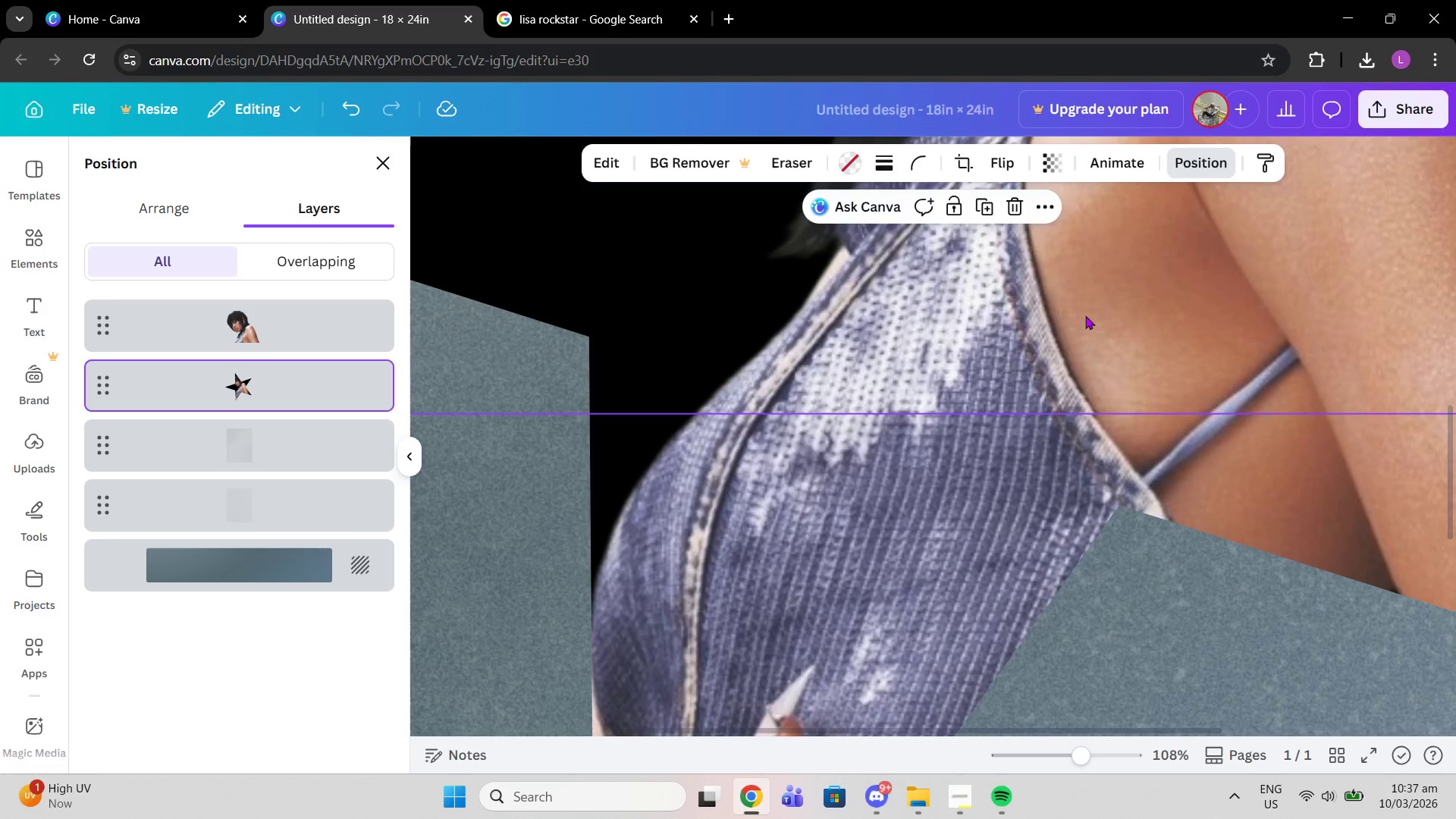 
left_click([1085, 315])
 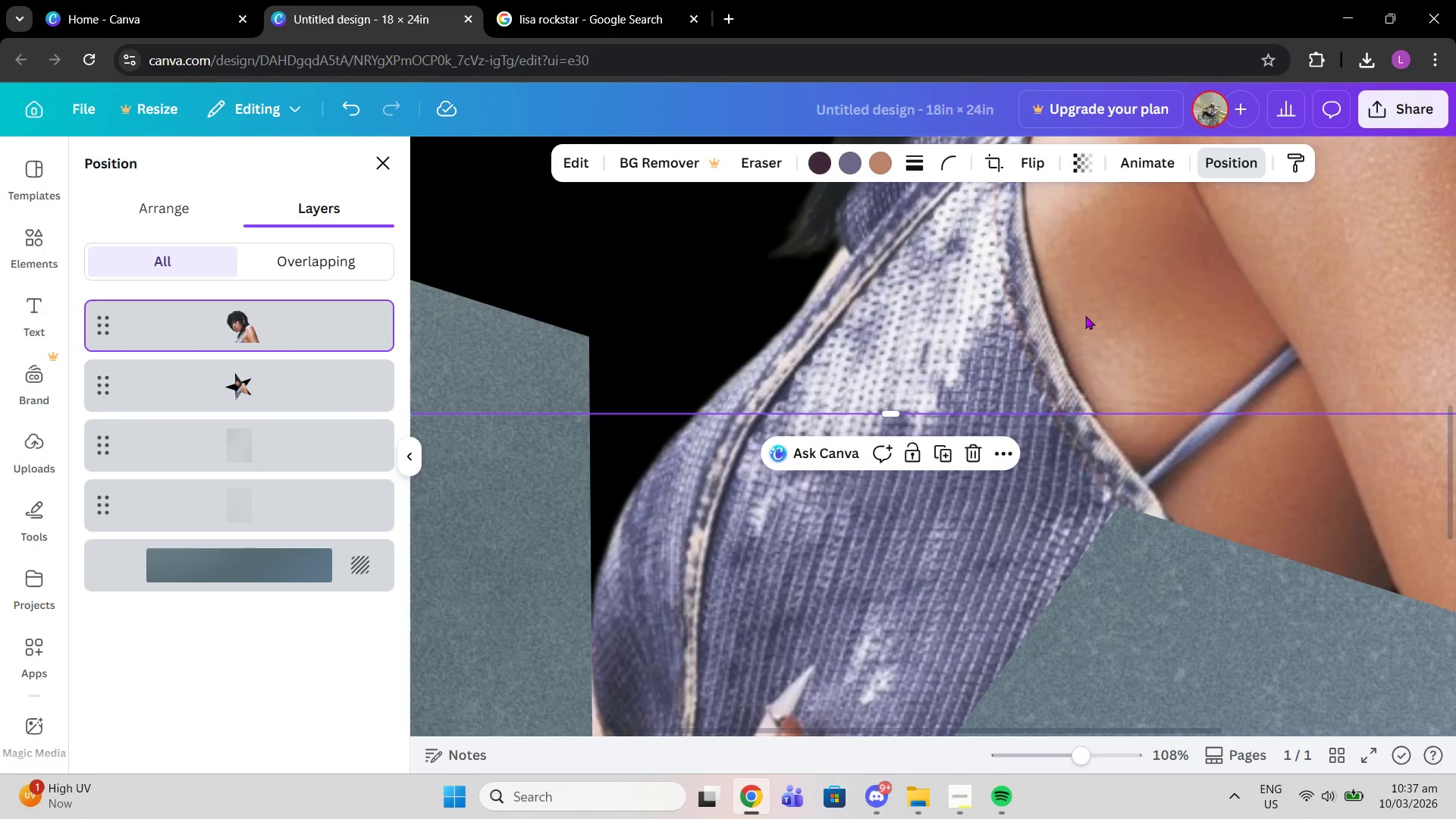 
left_click_drag(start_coordinate=[1085, 315], to_coordinate=[962, 405])
 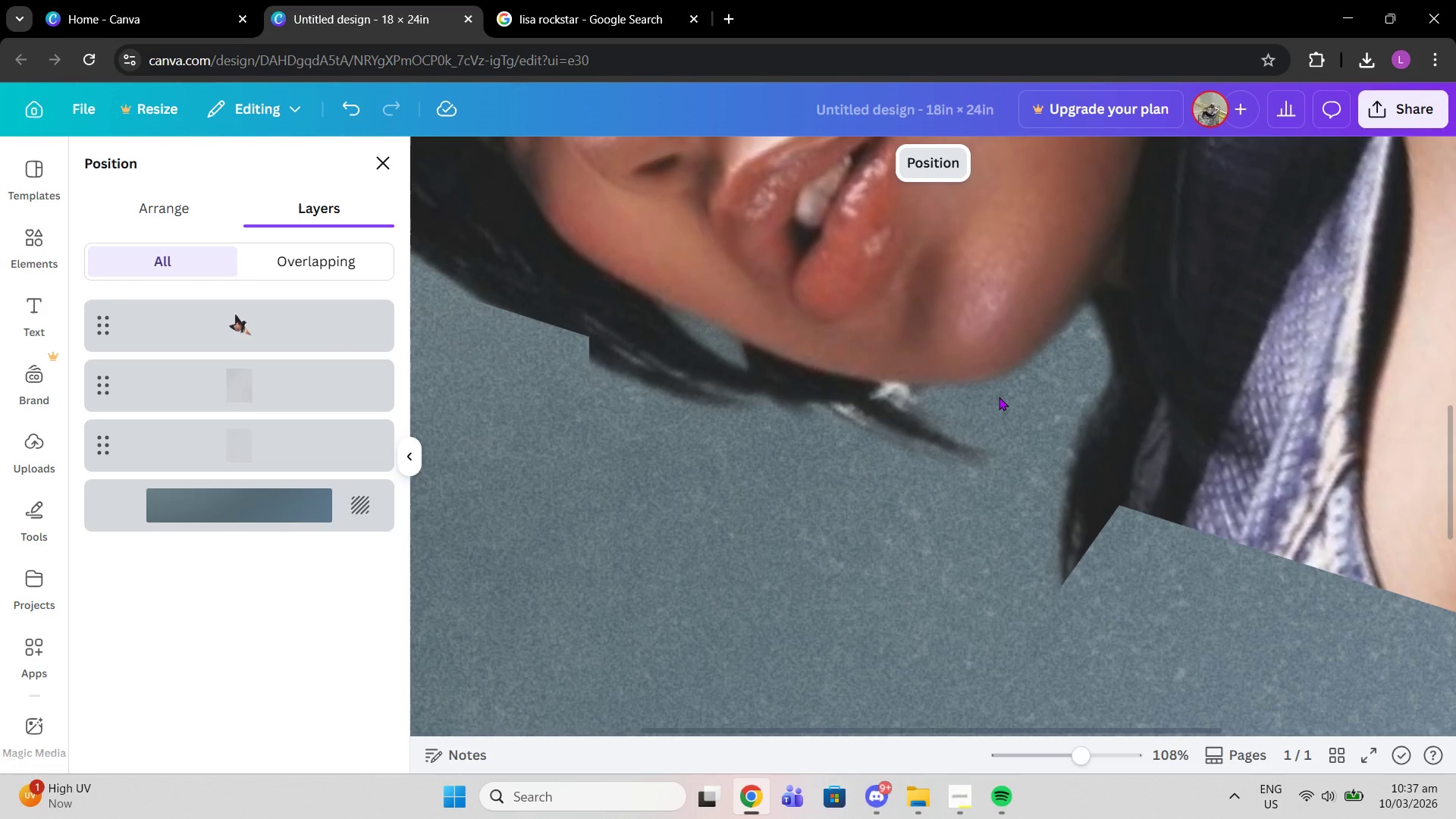 
key(Control+Z)
 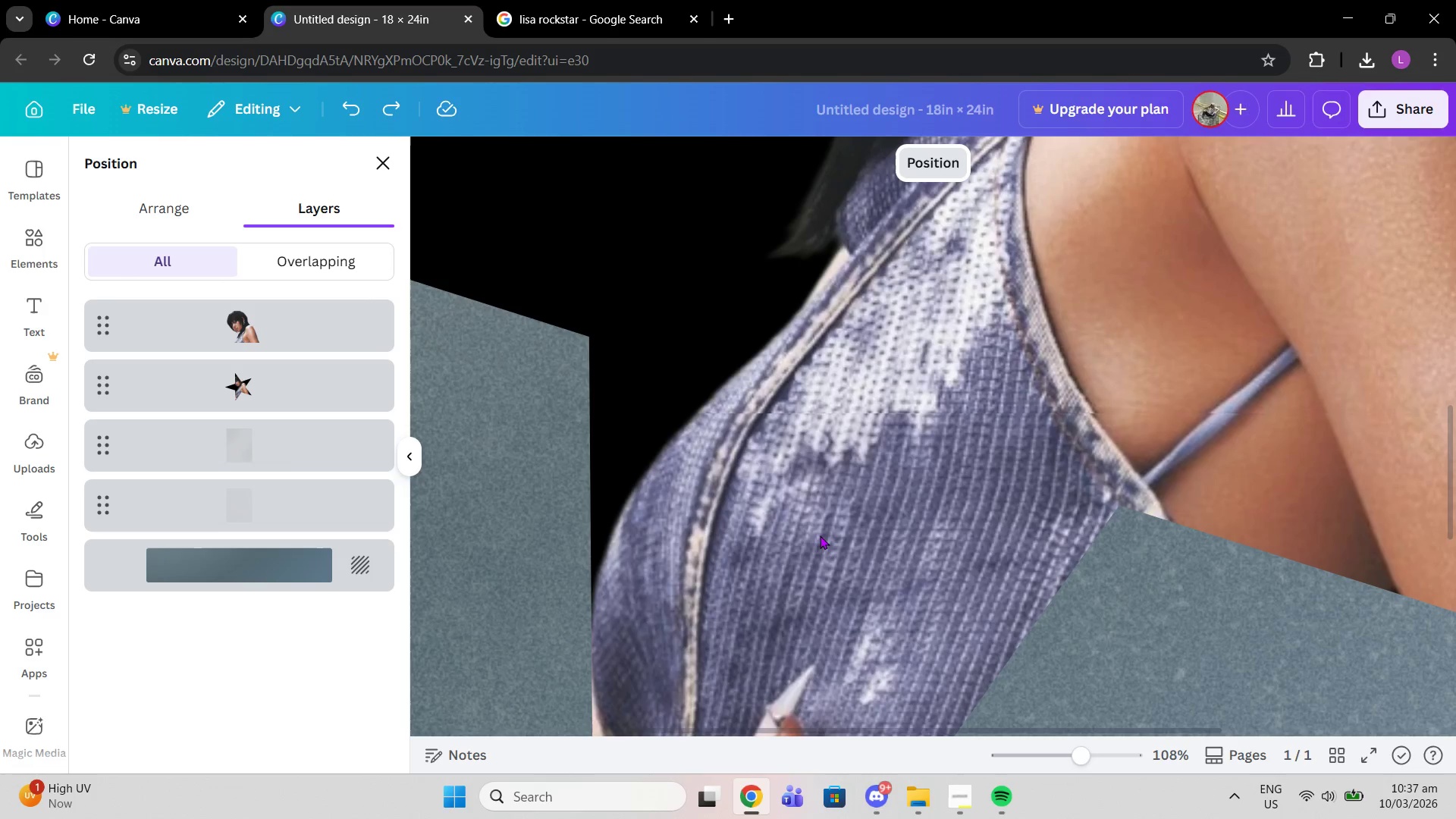 
left_click([795, 591])
 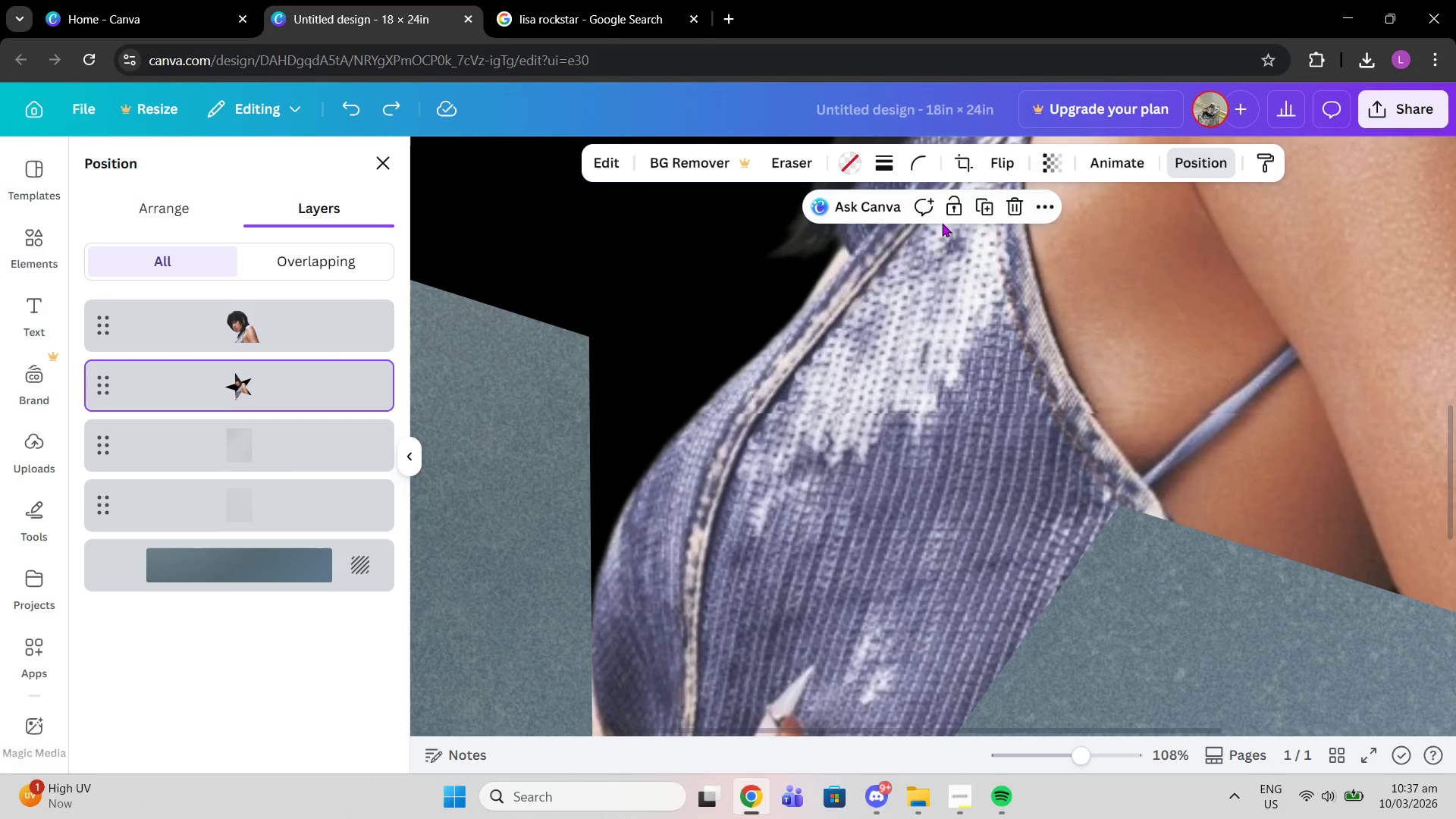 
left_click([949, 209])
 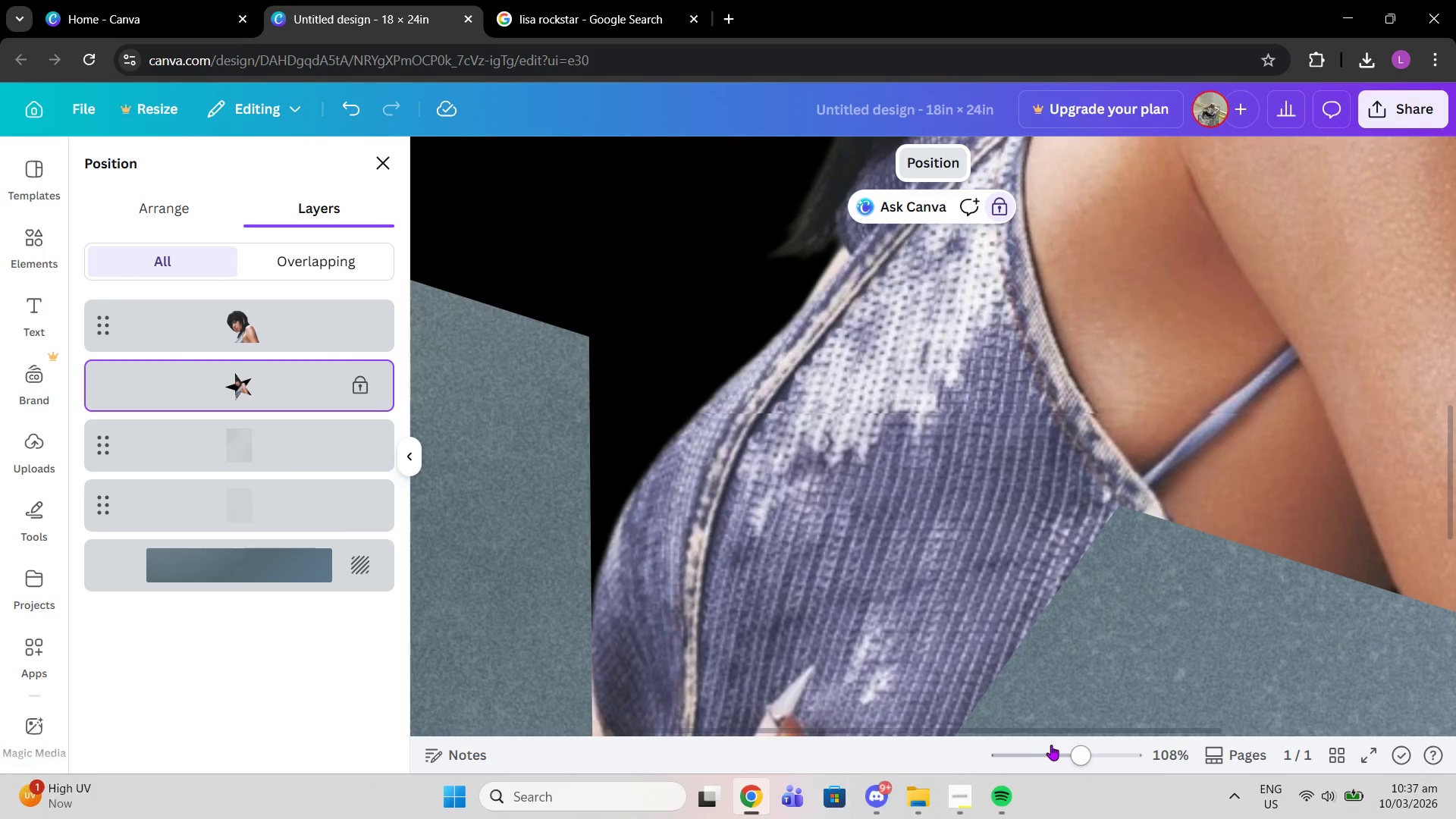 
left_click_drag(start_coordinate=[1052, 745], to_coordinate=[1044, 746])
 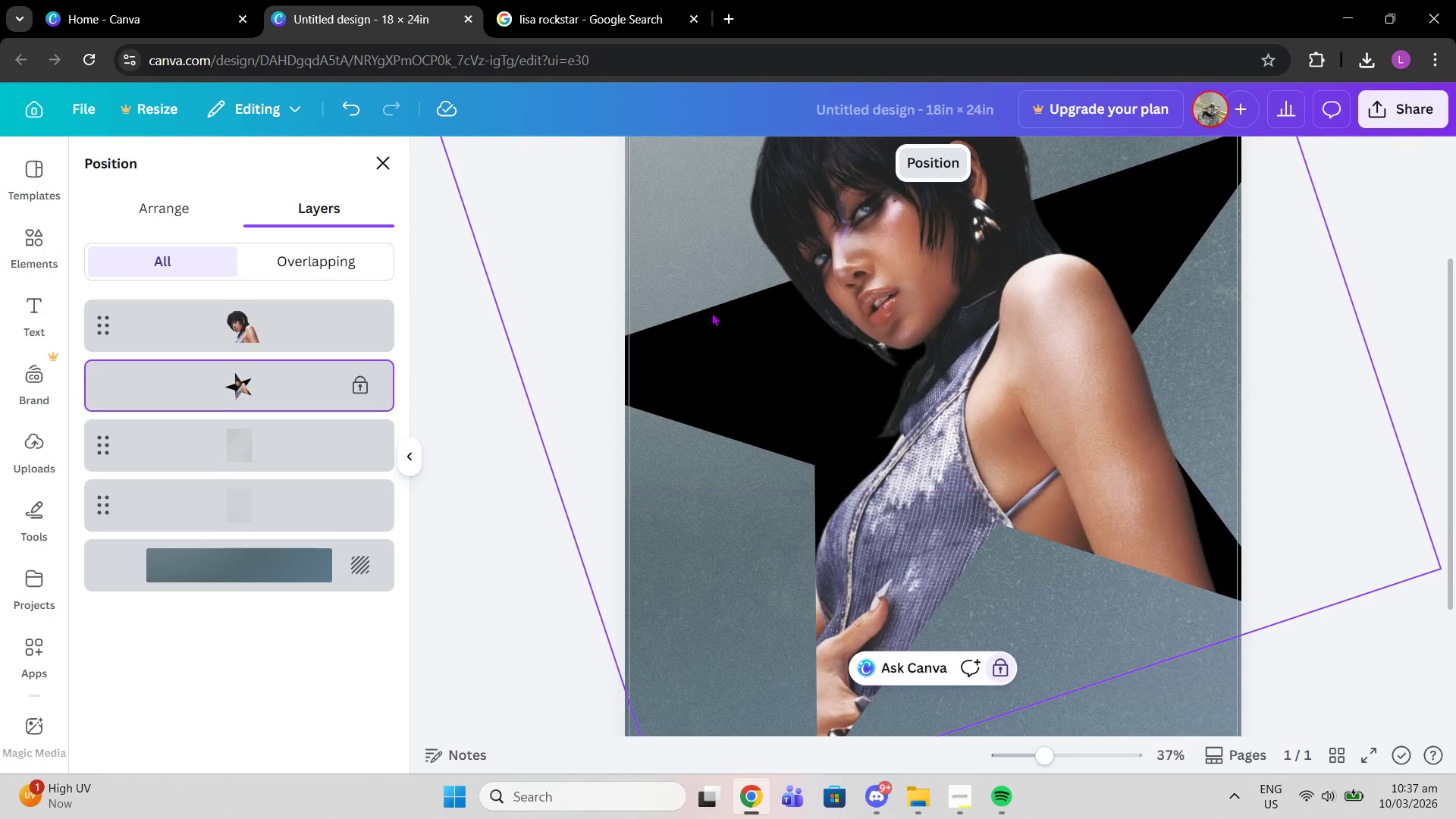 
left_click([739, 305])
 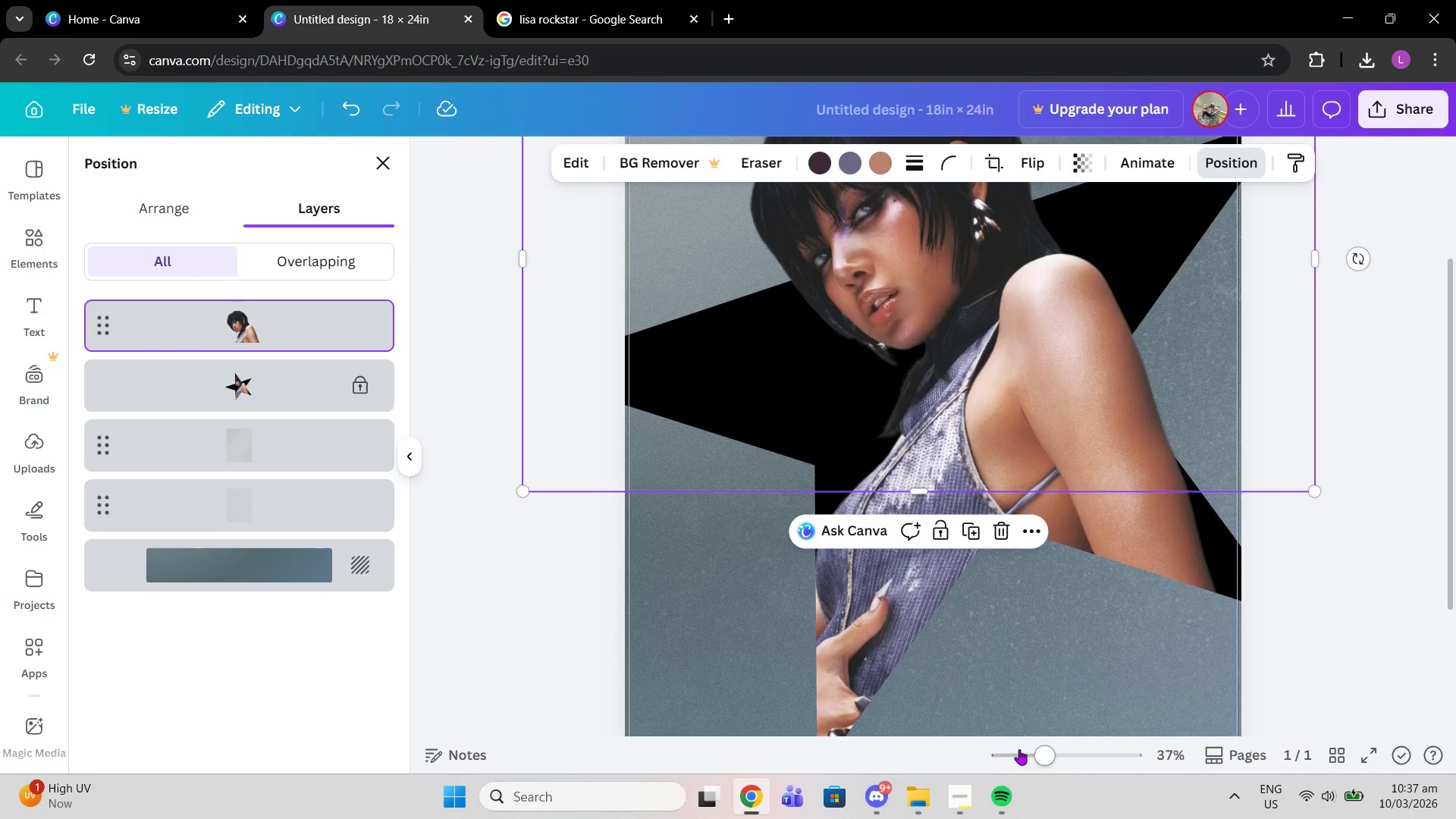 
left_click_drag(start_coordinate=[1038, 757], to_coordinate=[1099, 756])
 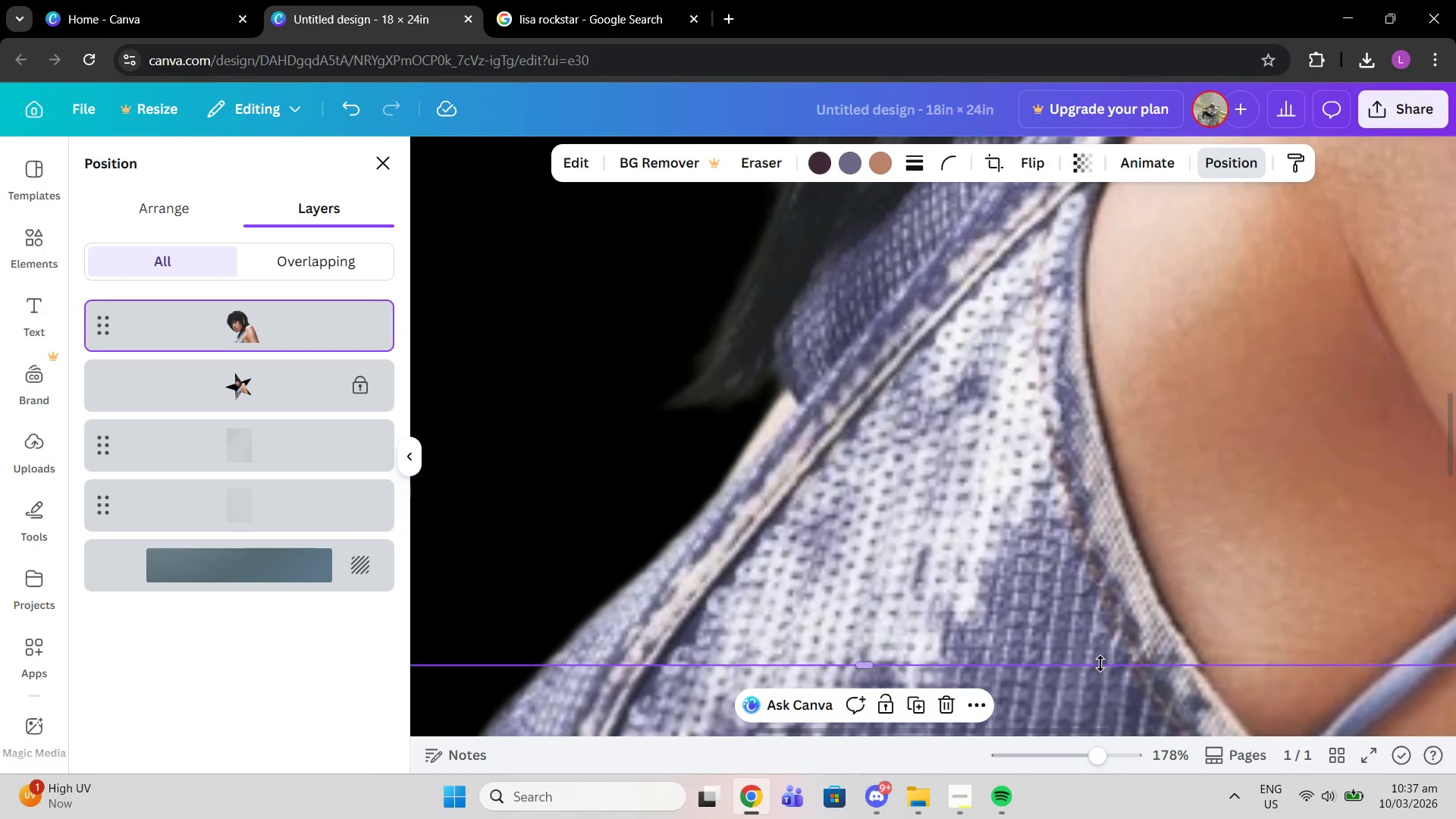 
scroll: coordinate [1100, 664], scroll_direction: down, amount: 1.0
 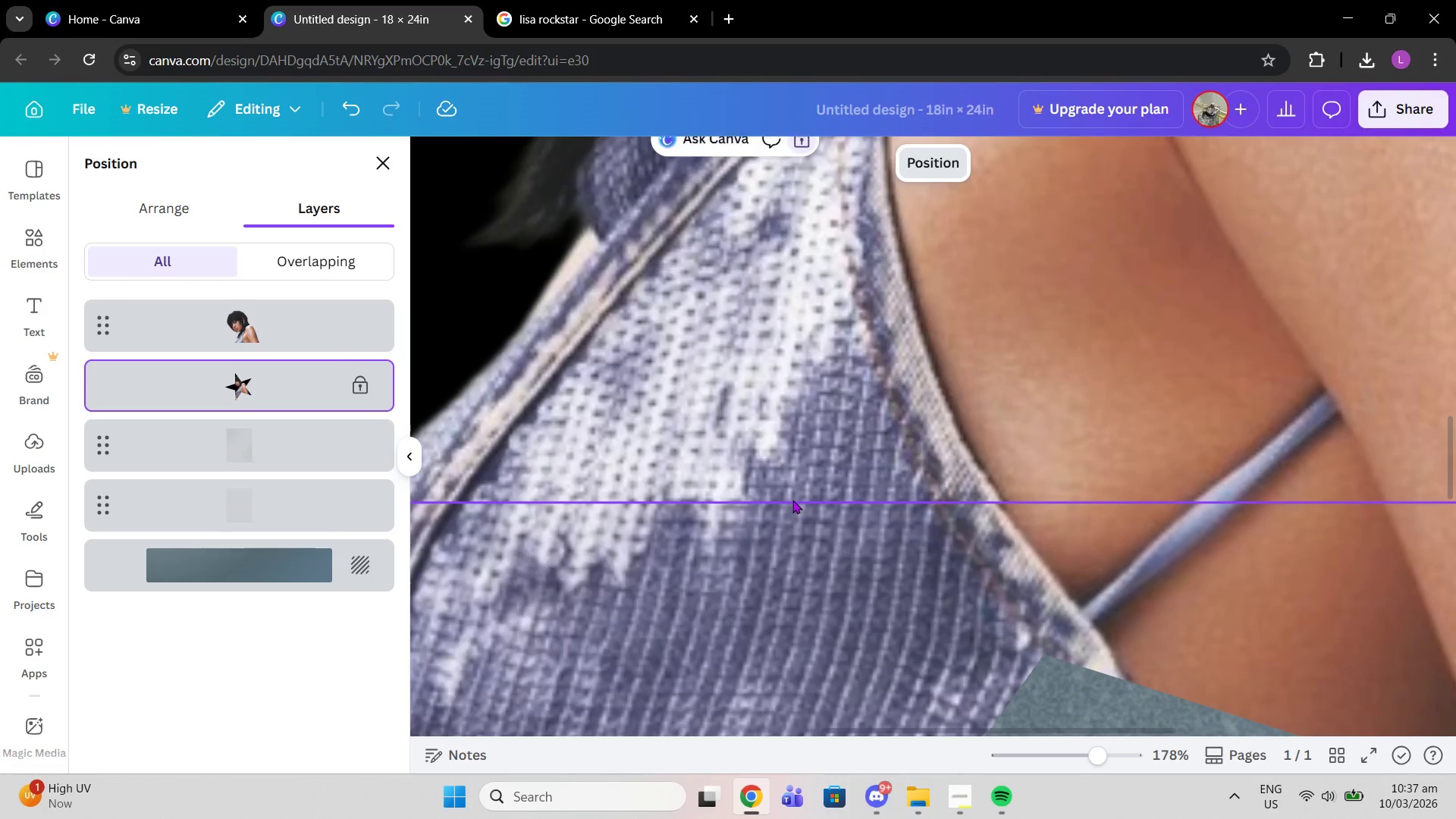 
double_click([991, 365])
 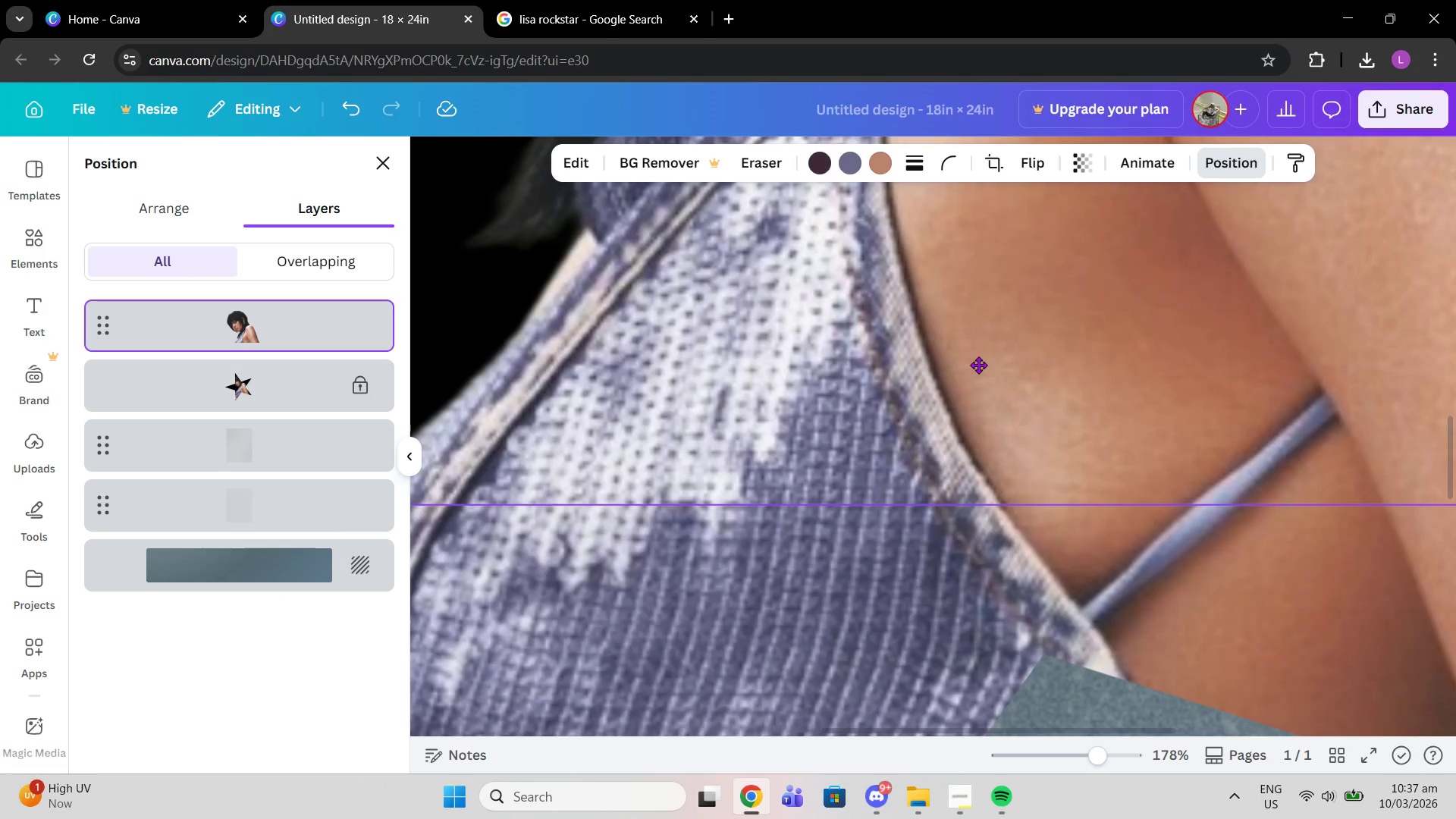 
wait(9.02)
 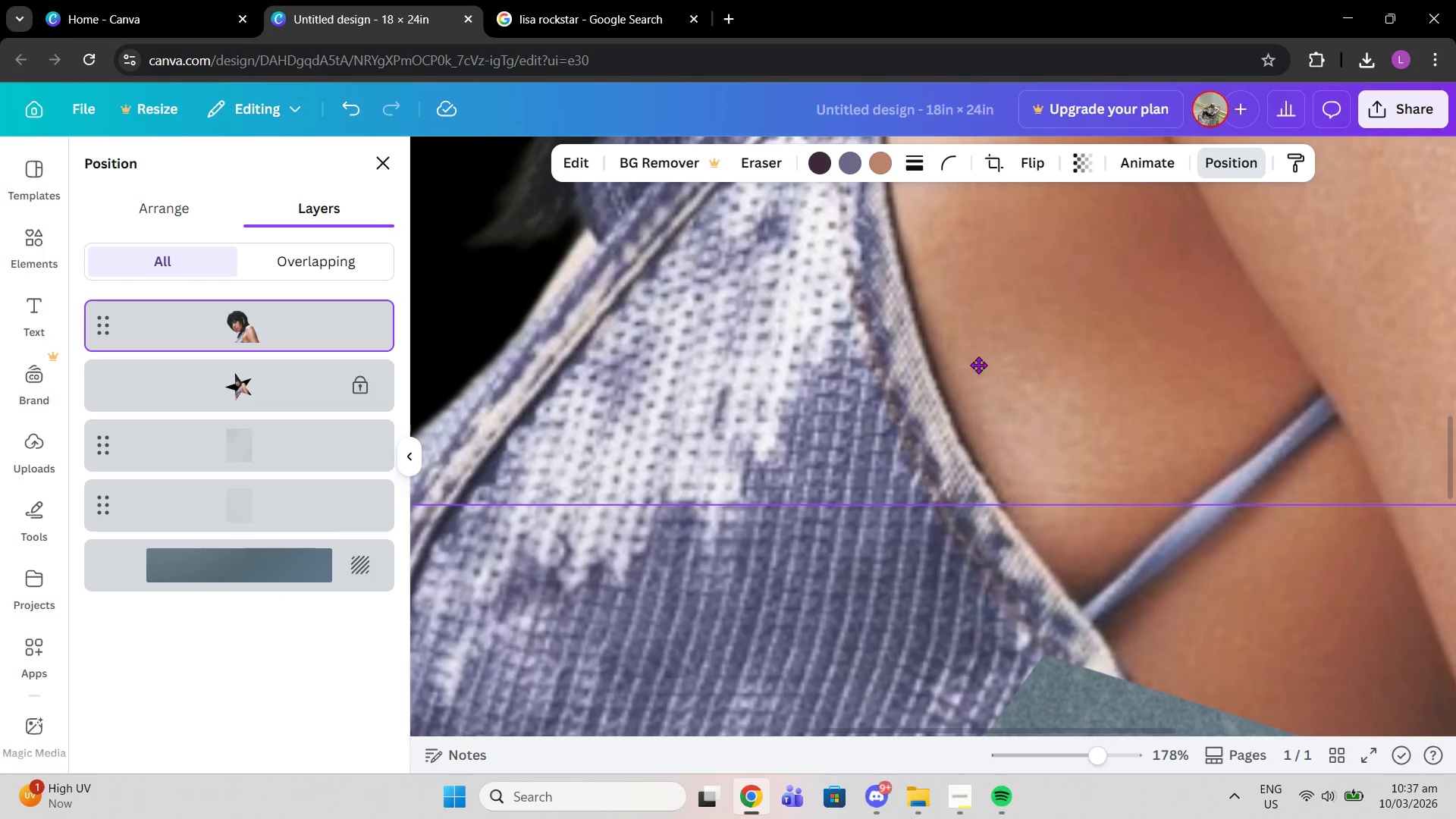 
left_click([1060, 704])
 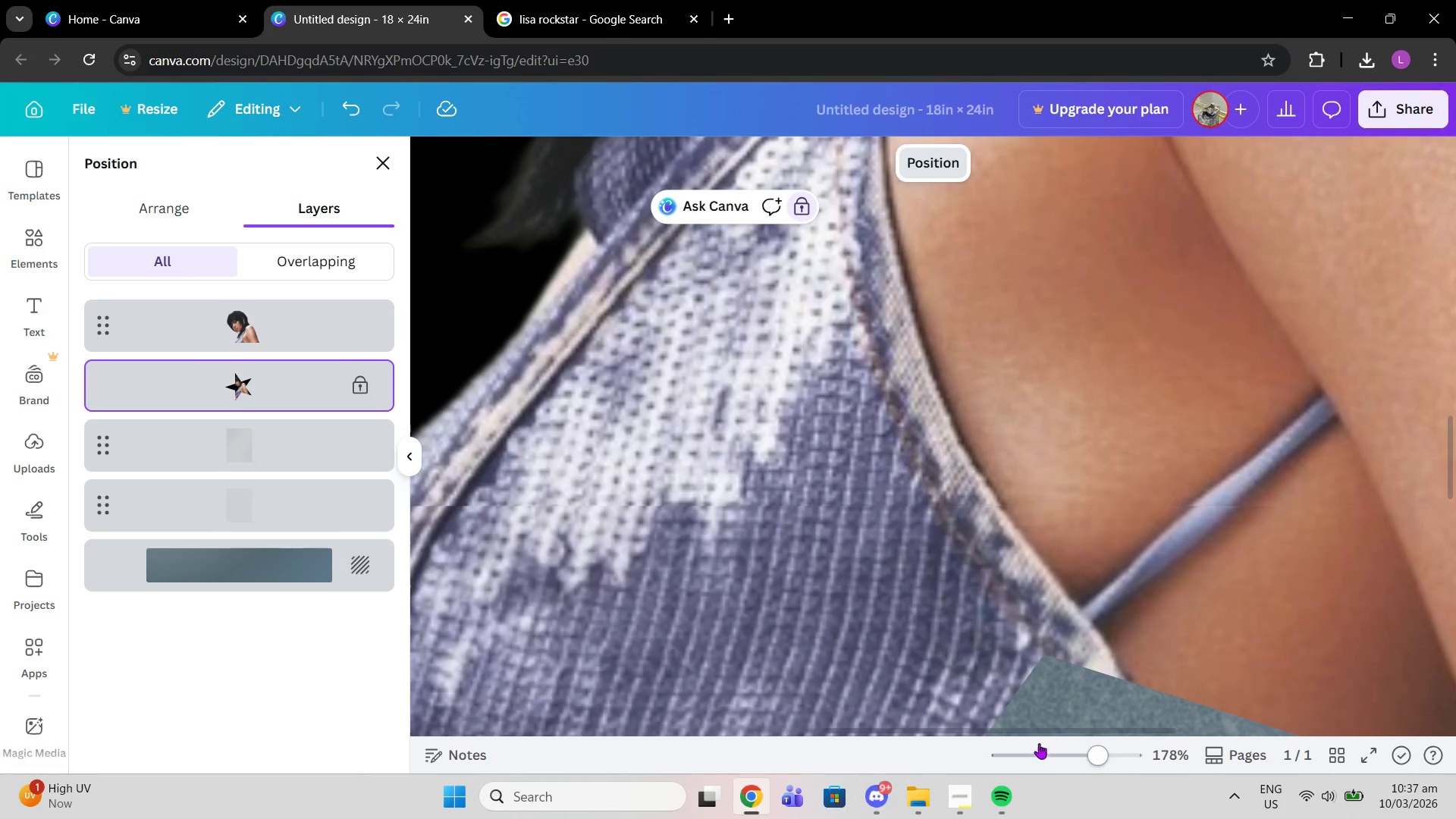 
left_click_drag(start_coordinate=[1095, 755], to_coordinate=[1048, 752])
 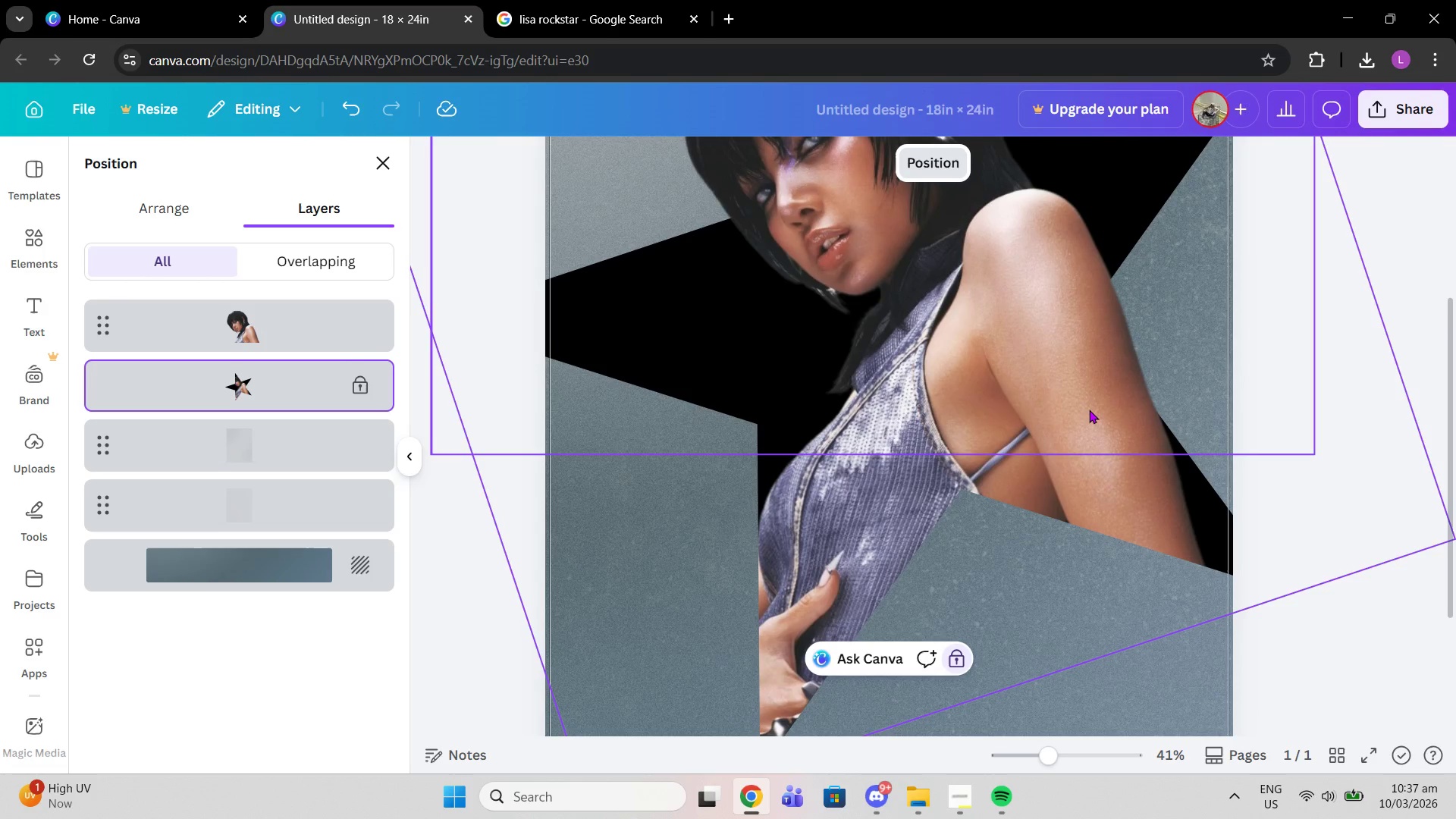 
left_click([1089, 410])
 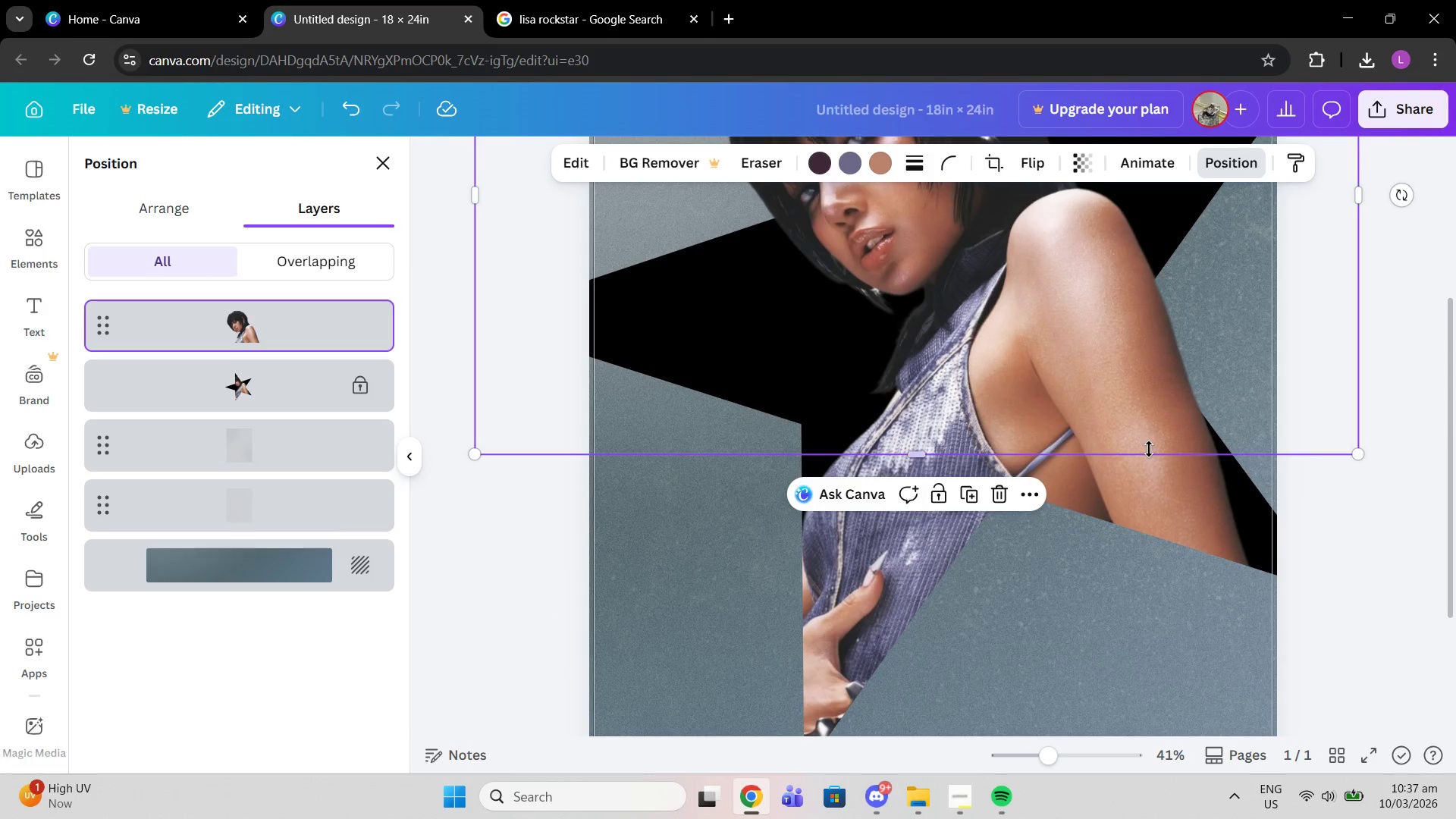 
scroll: coordinate [1149, 450], scroll_direction: up, amount: 2.0
 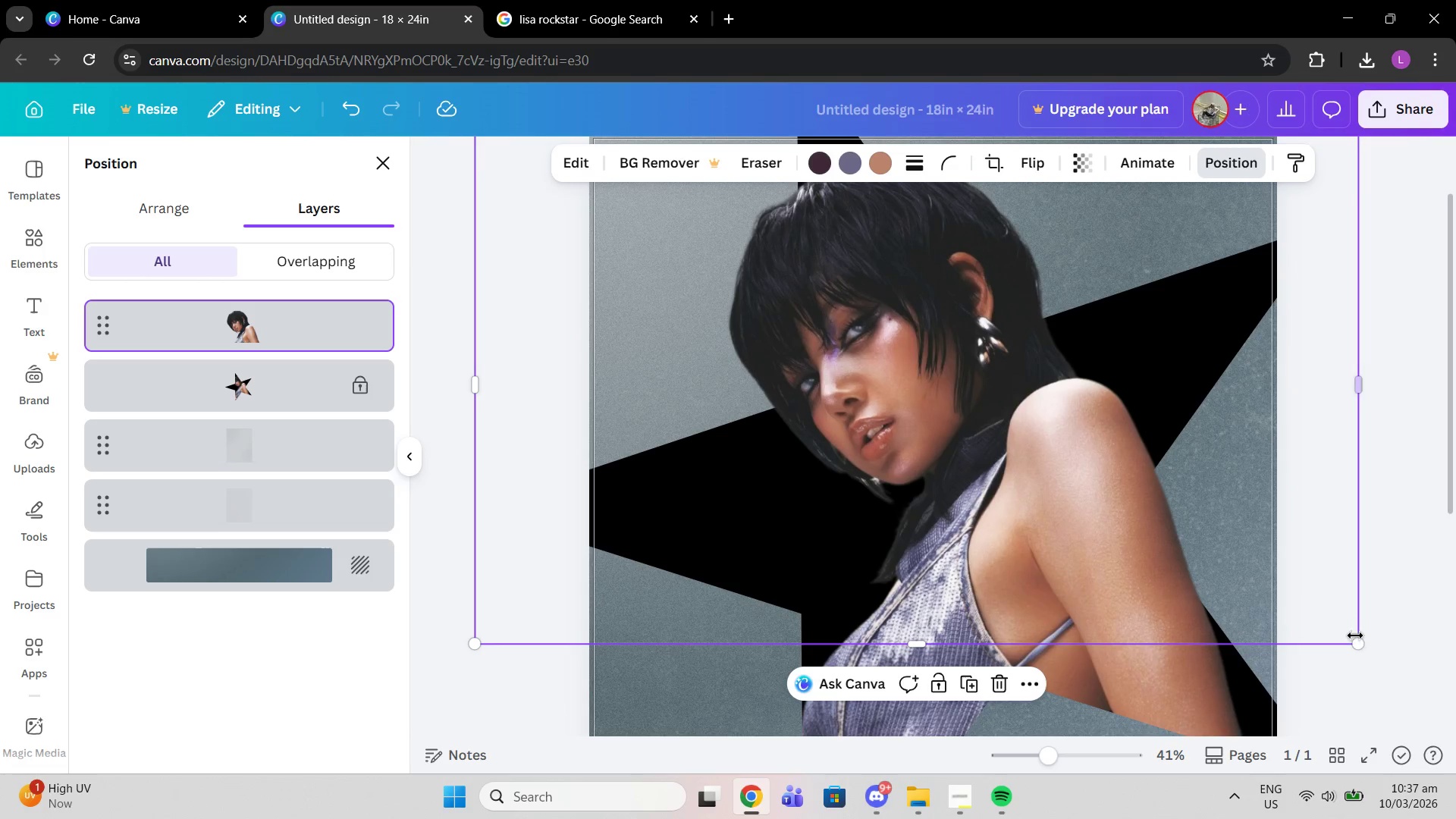 
left_click_drag(start_coordinate=[1357, 646], to_coordinate=[1279, 588])
 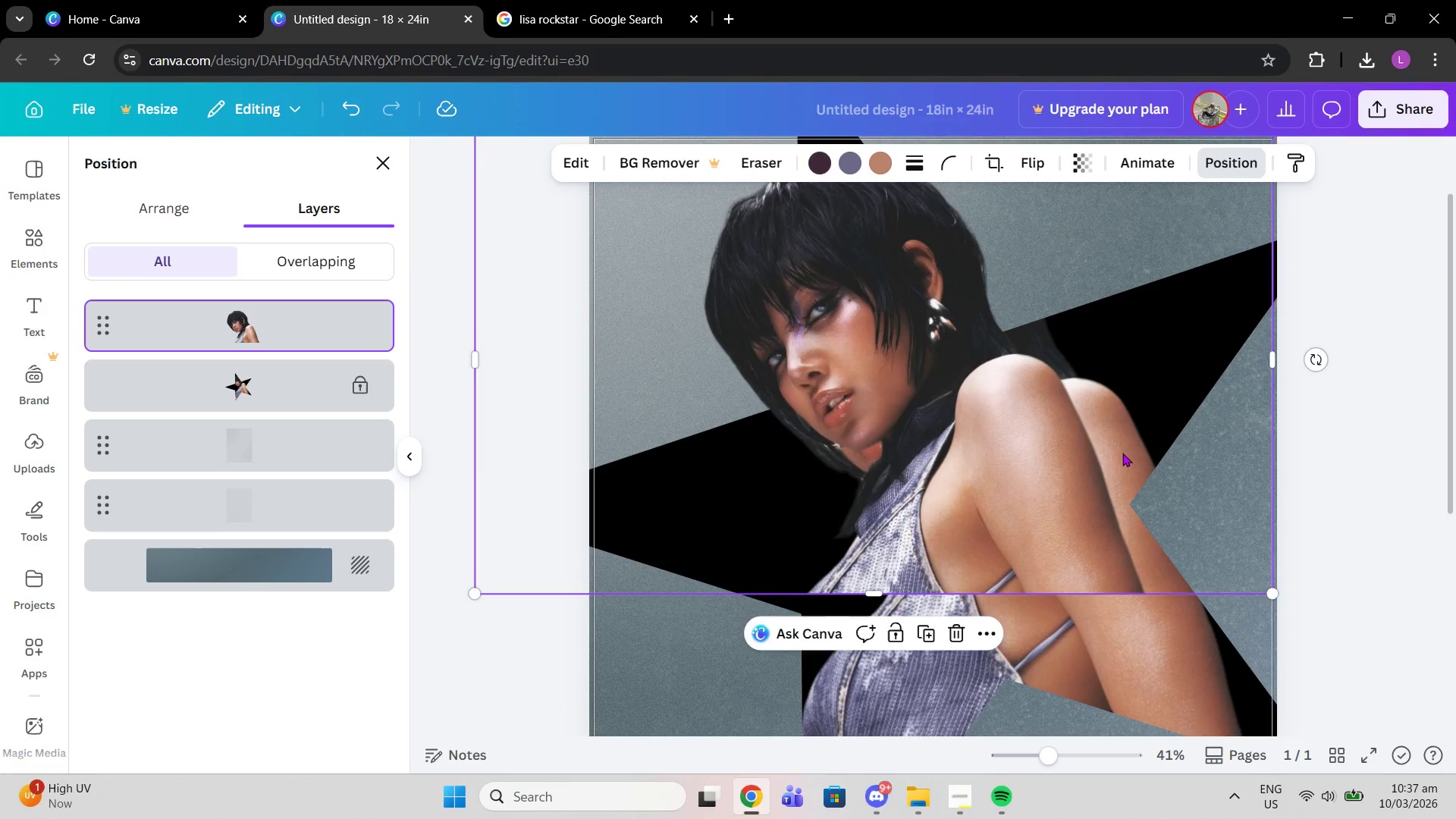 
left_click_drag(start_coordinate=[1124, 447], to_coordinate=[1119, 463])
 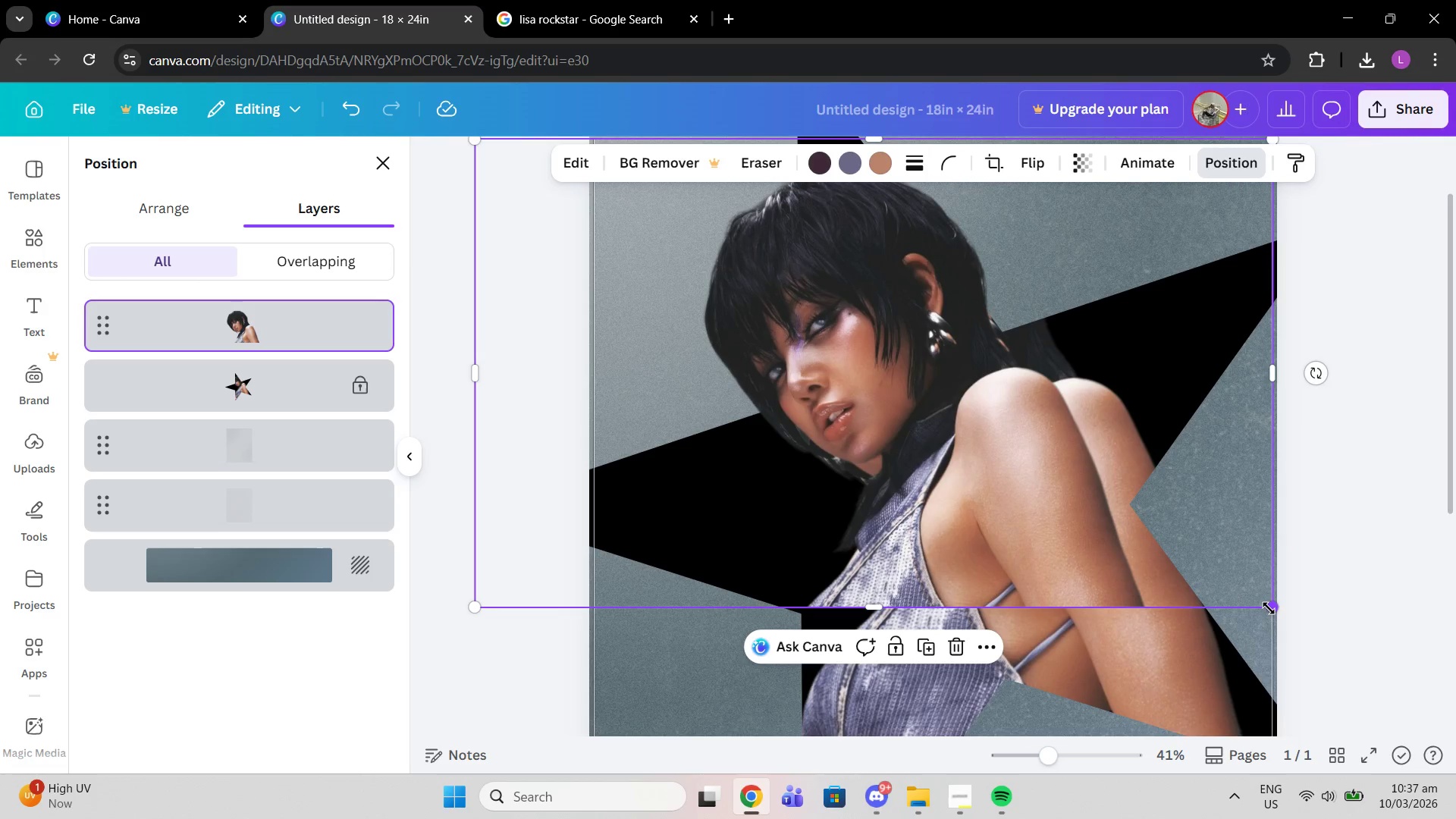 
left_click_drag(start_coordinate=[1269, 608], to_coordinate=[1304, 629])
 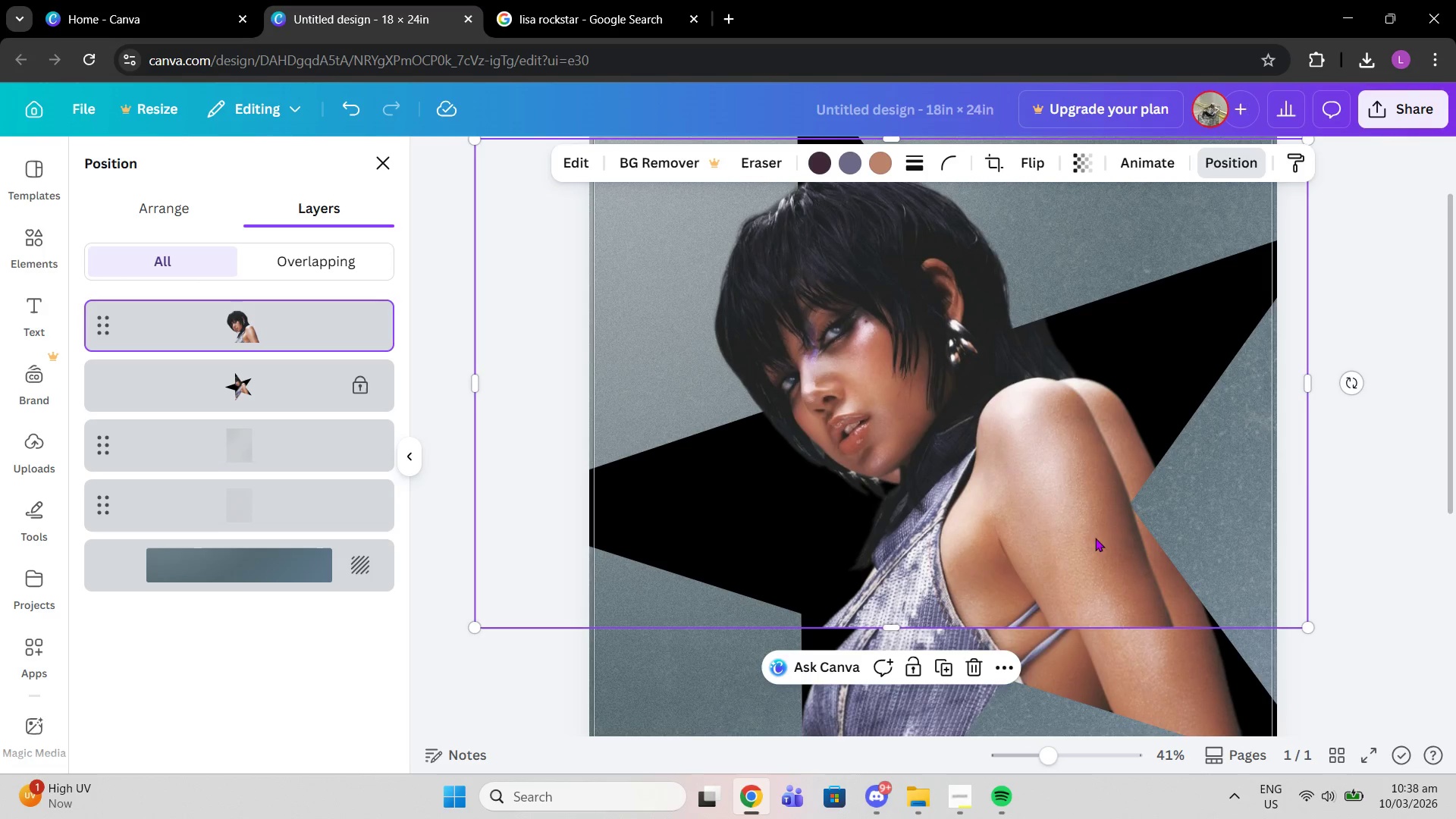 
left_click_drag(start_coordinate=[1095, 538], to_coordinate=[1128, 538])
 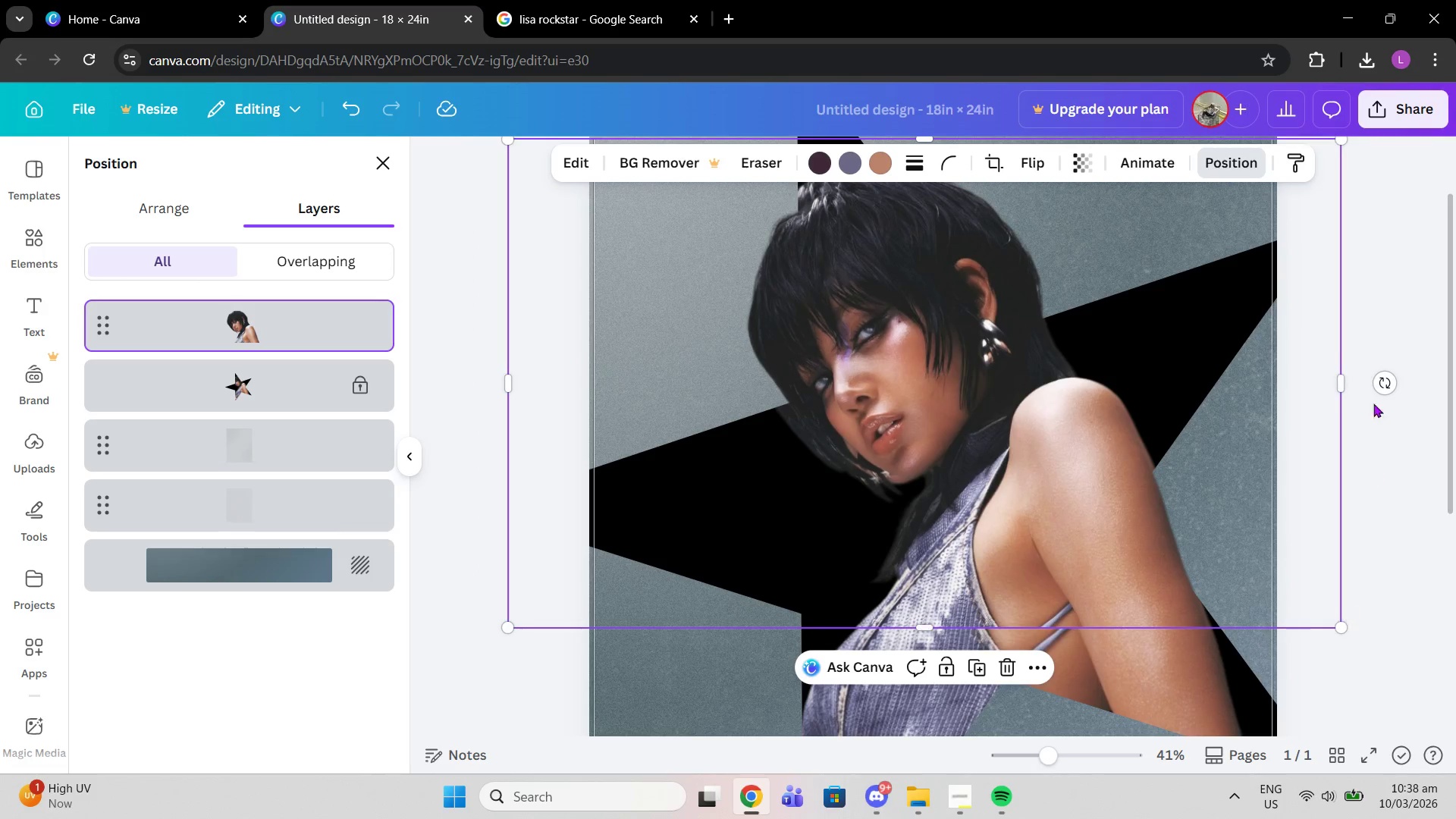 
mouse_move([1363, 385])
 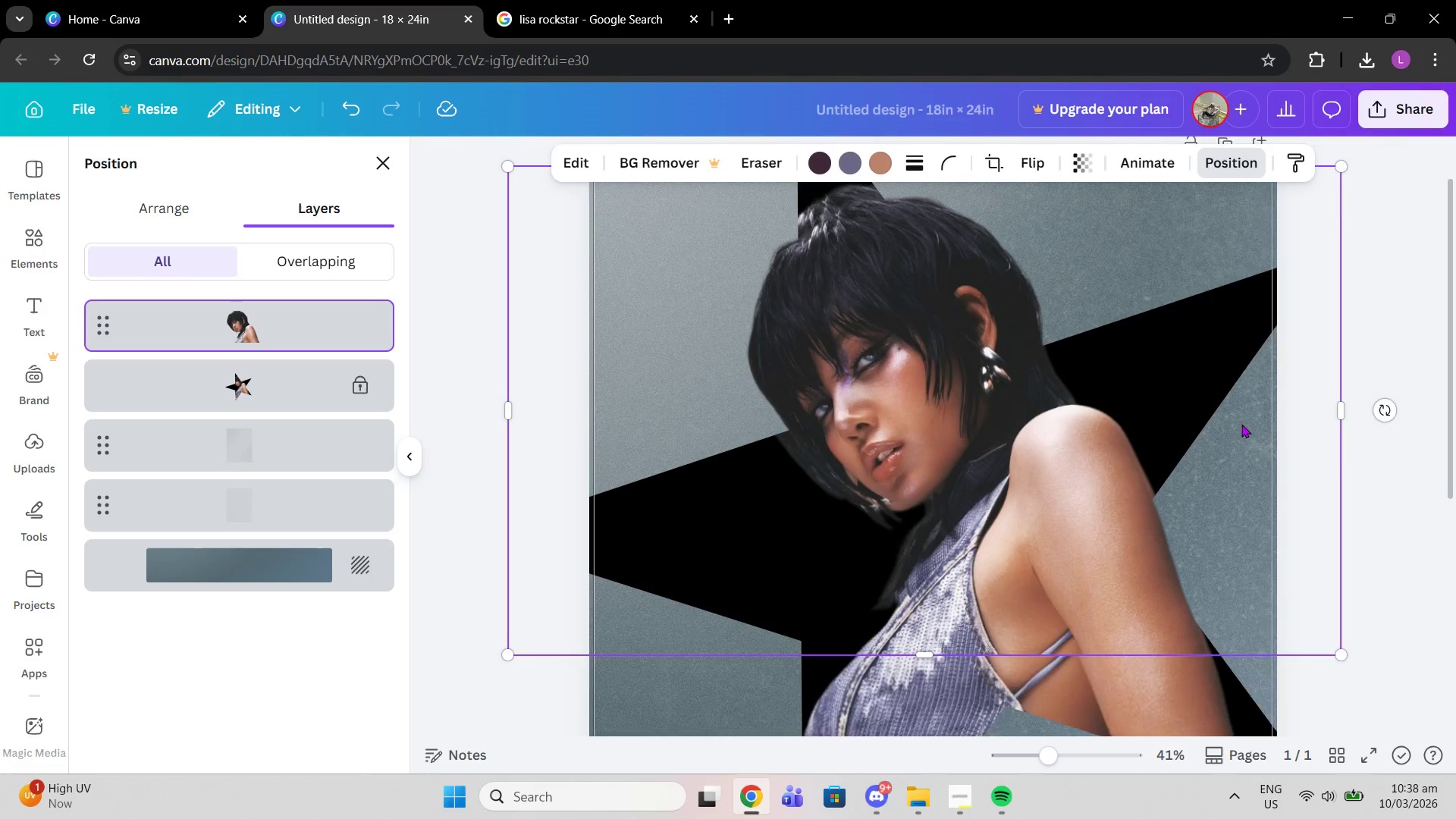 
scroll: coordinate [1241, 424], scroll_direction: up, amount: 2.0
 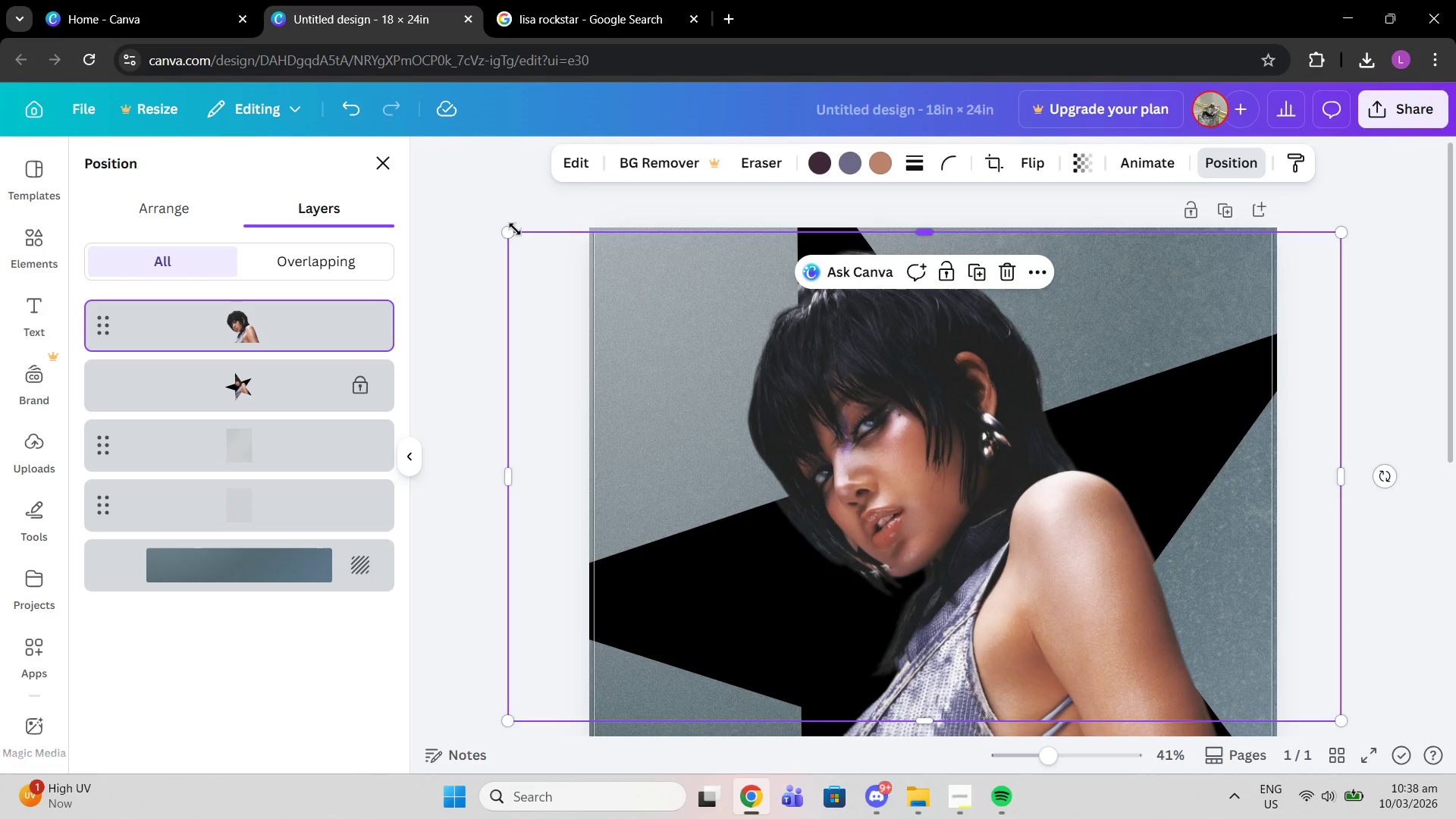 
left_click_drag(start_coordinate=[505, 234], to_coordinate=[475, 226])
 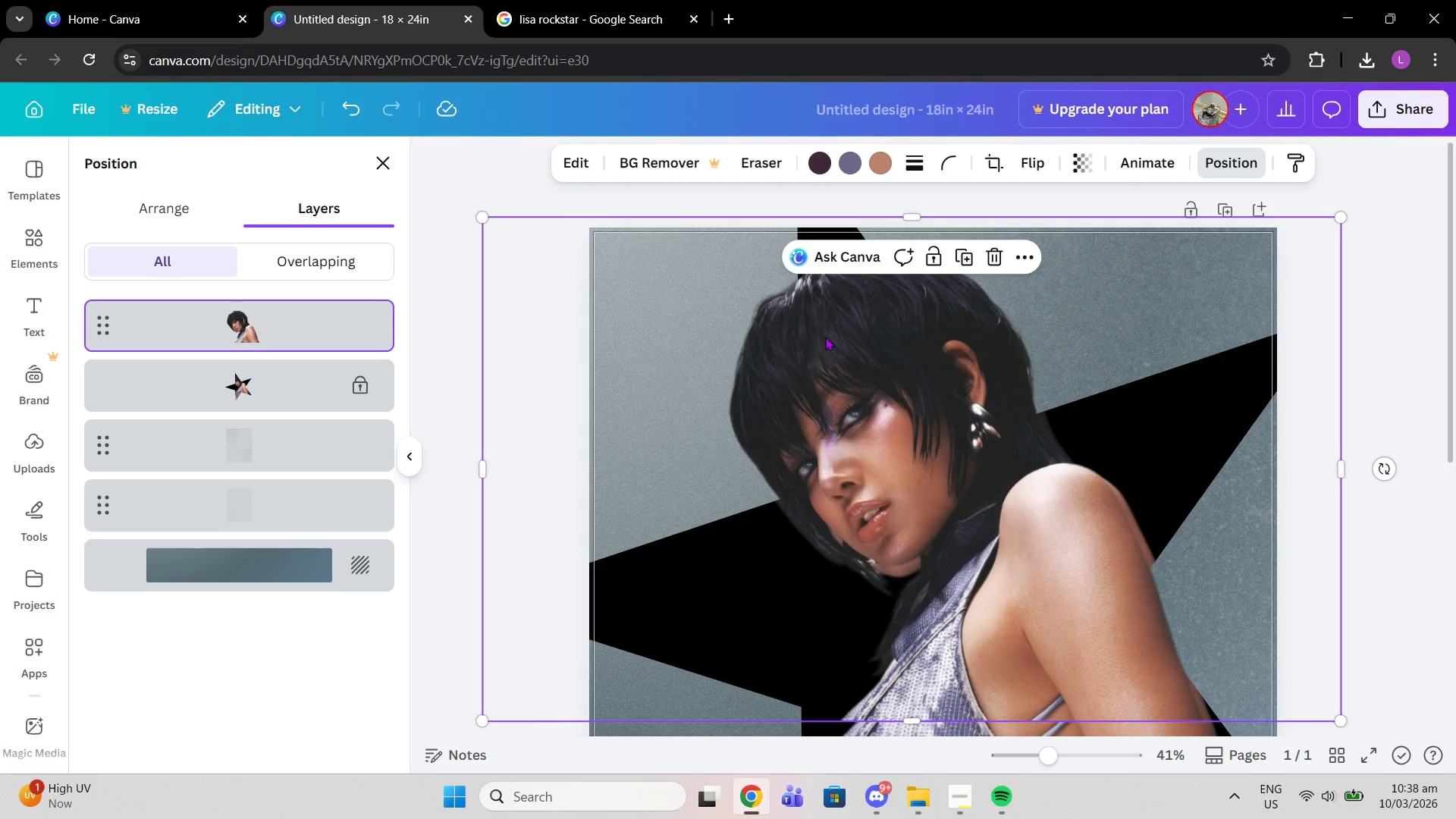 
left_click_drag(start_coordinate=[825, 337], to_coordinate=[828, 346])
 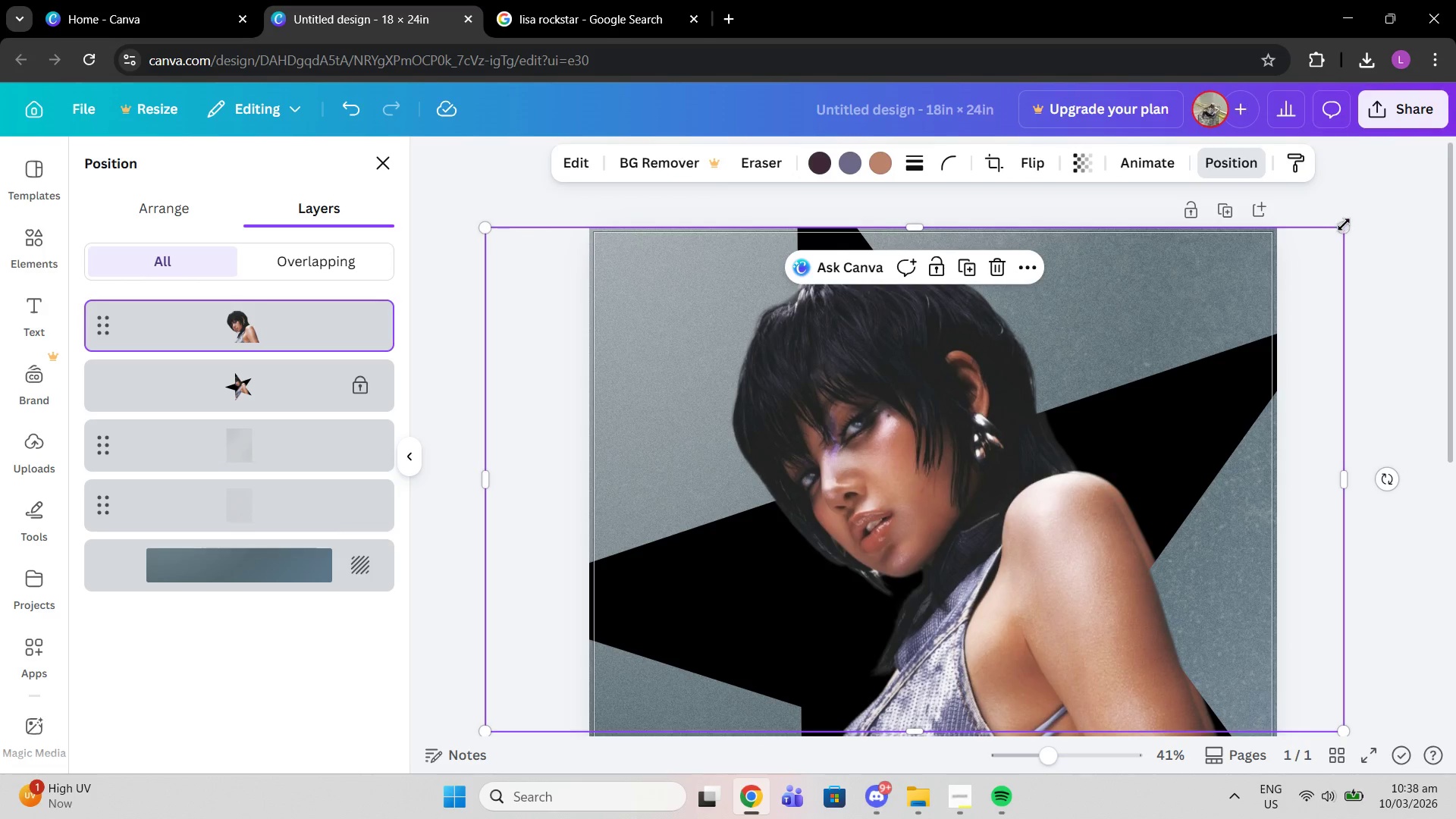 
left_click_drag(start_coordinate=[1345, 228], to_coordinate=[1356, 224])
 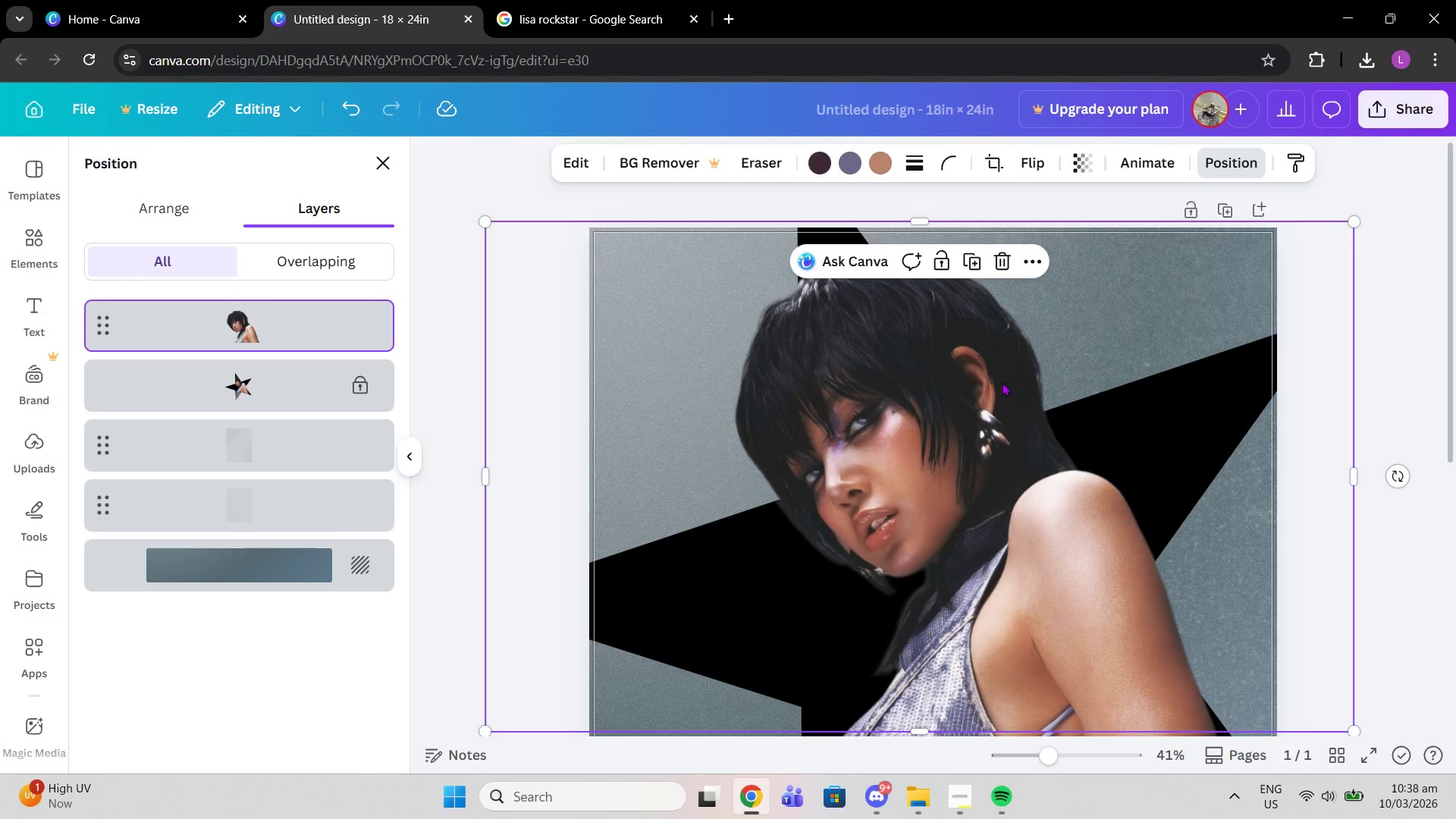 
scroll: coordinate [1006, 382], scroll_direction: down, amount: 1.0
 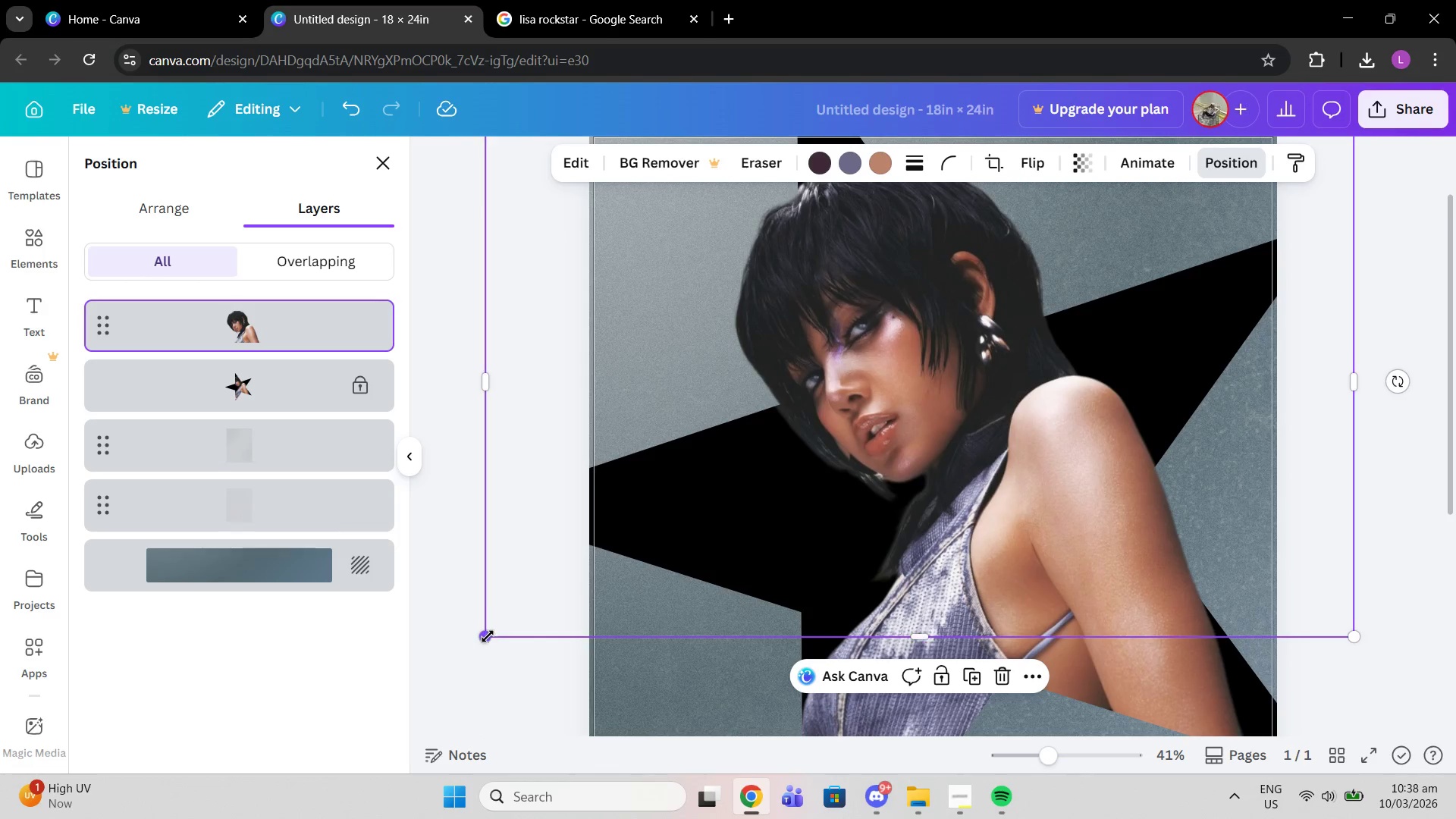 
left_click_drag(start_coordinate=[488, 636], to_coordinate=[479, 639])
 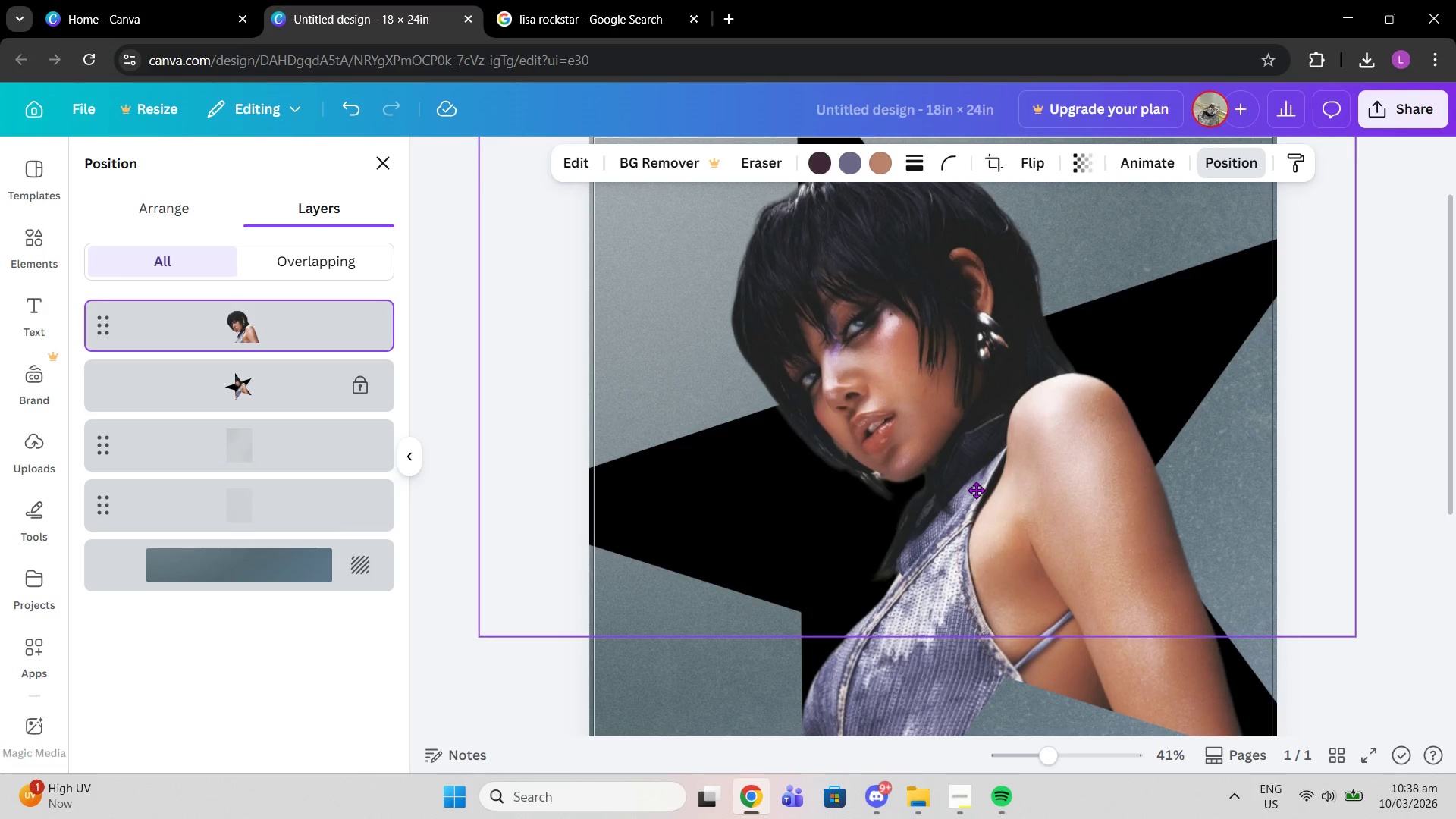 
wait(6.72)
 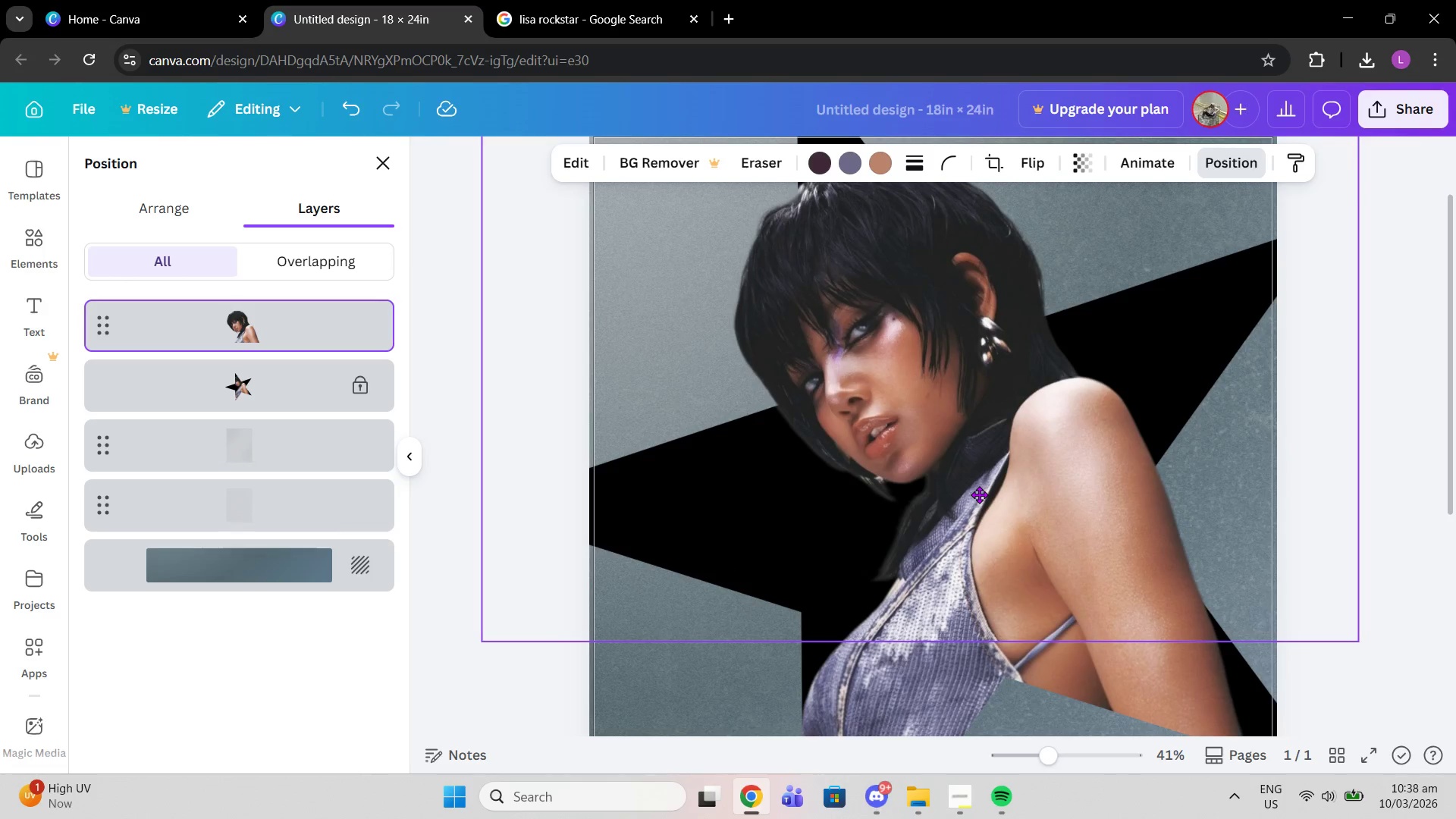 
scroll: coordinate [976, 492], scroll_direction: up, amount: 1.0
 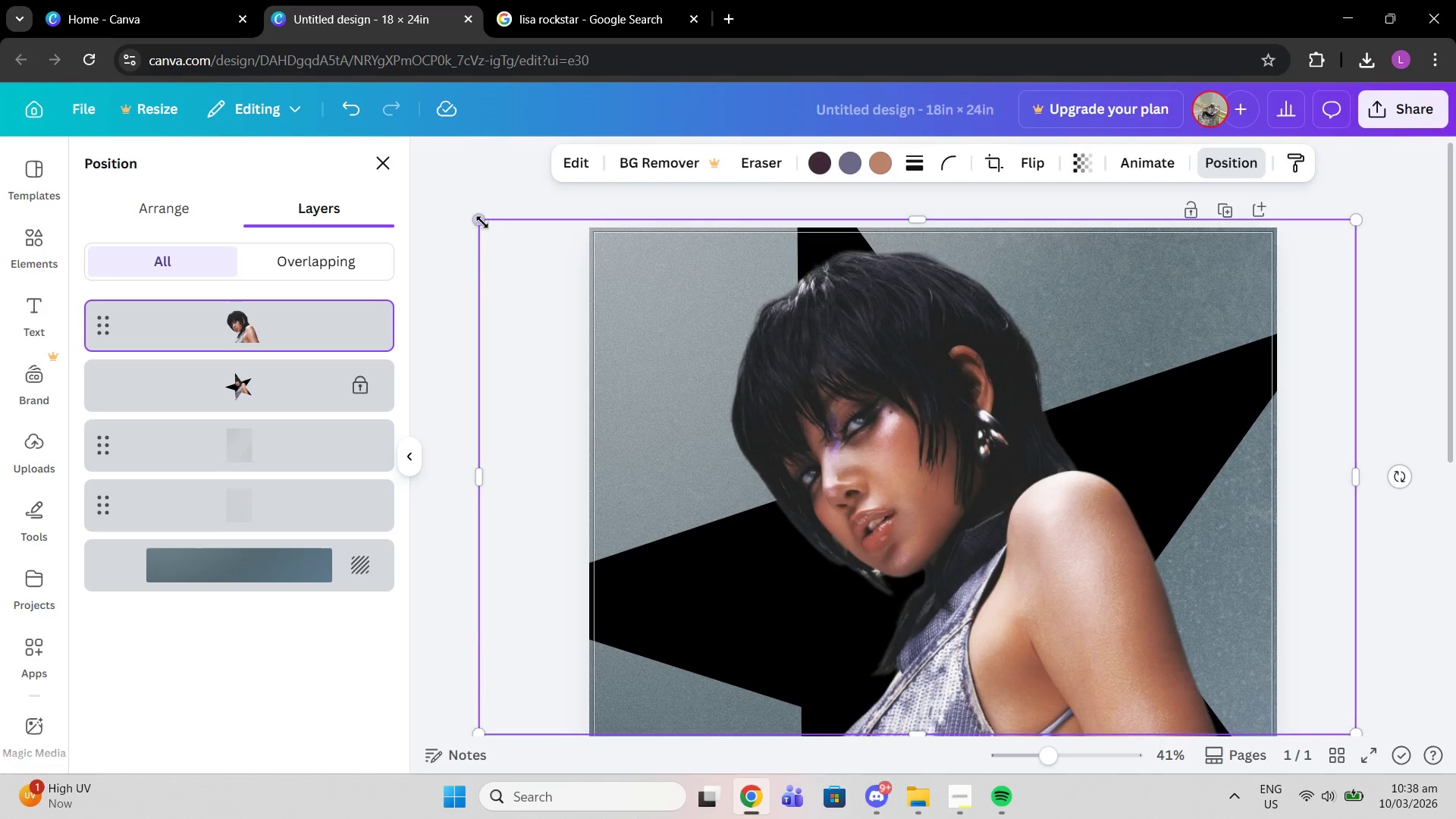 
left_click_drag(start_coordinate=[478, 218], to_coordinate=[477, 213])
 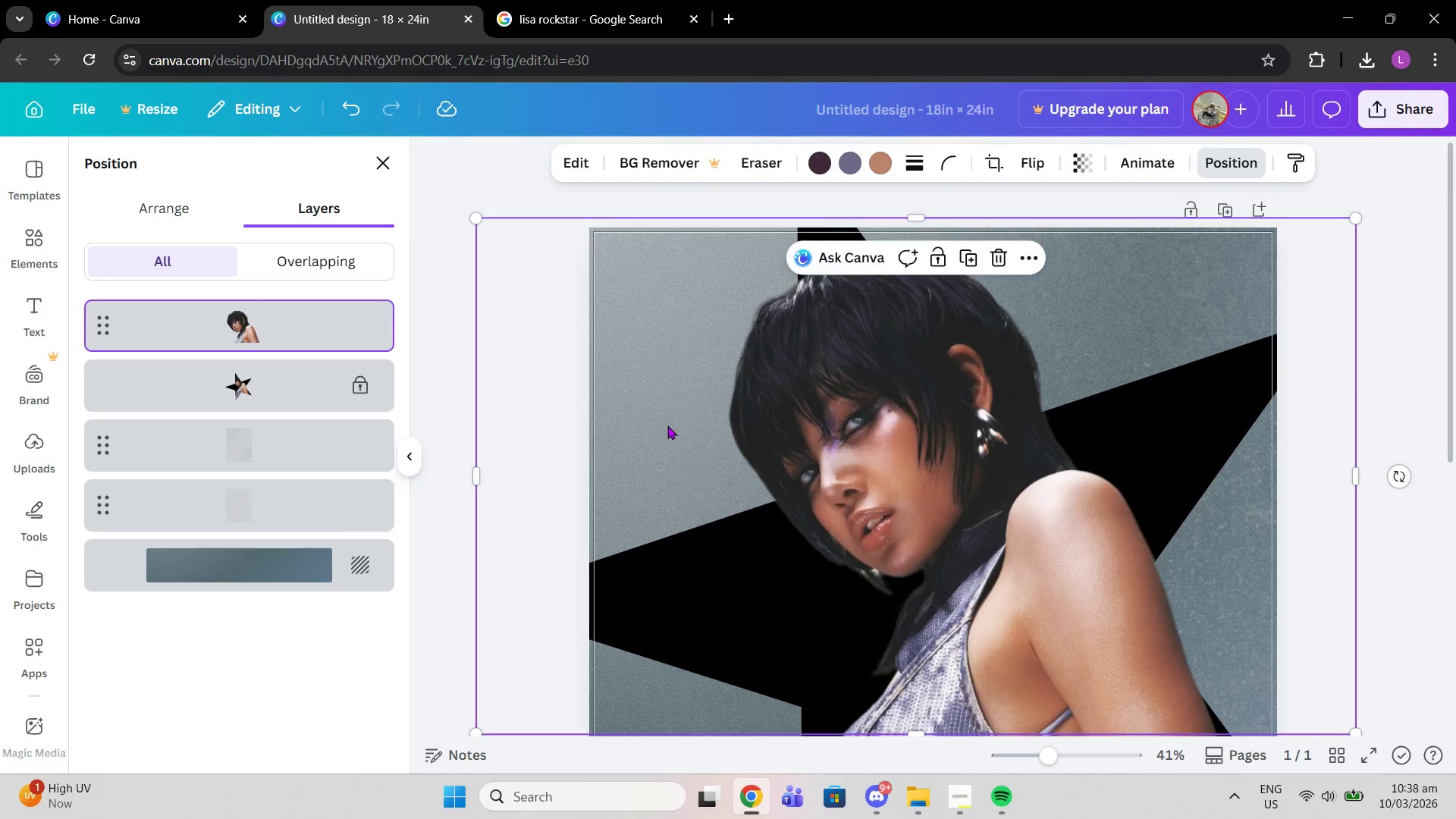 
scroll: coordinate [667, 425], scroll_direction: down, amount: 2.0
 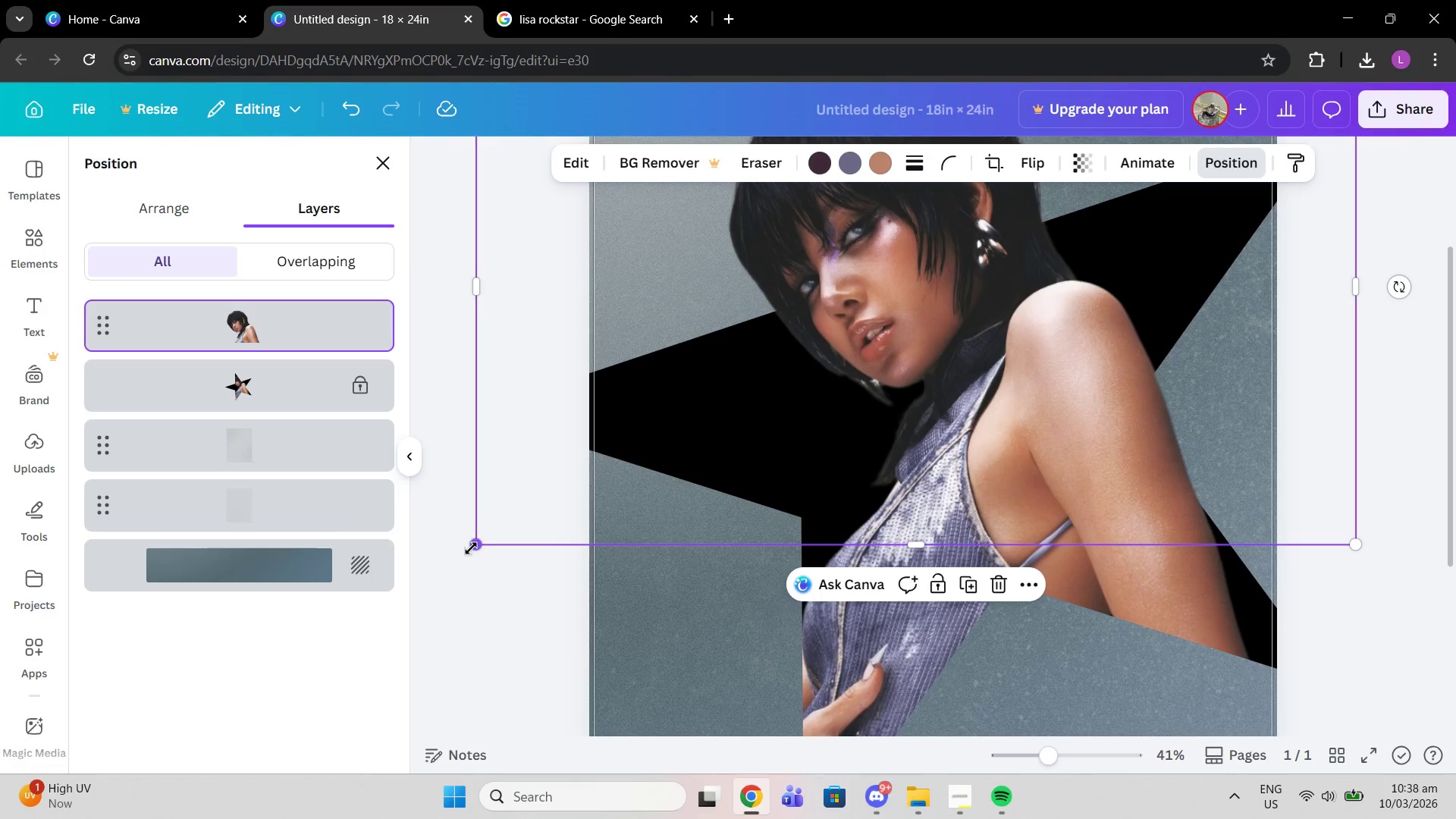 
left_click_drag(start_coordinate=[472, 548], to_coordinate=[466, 551])
 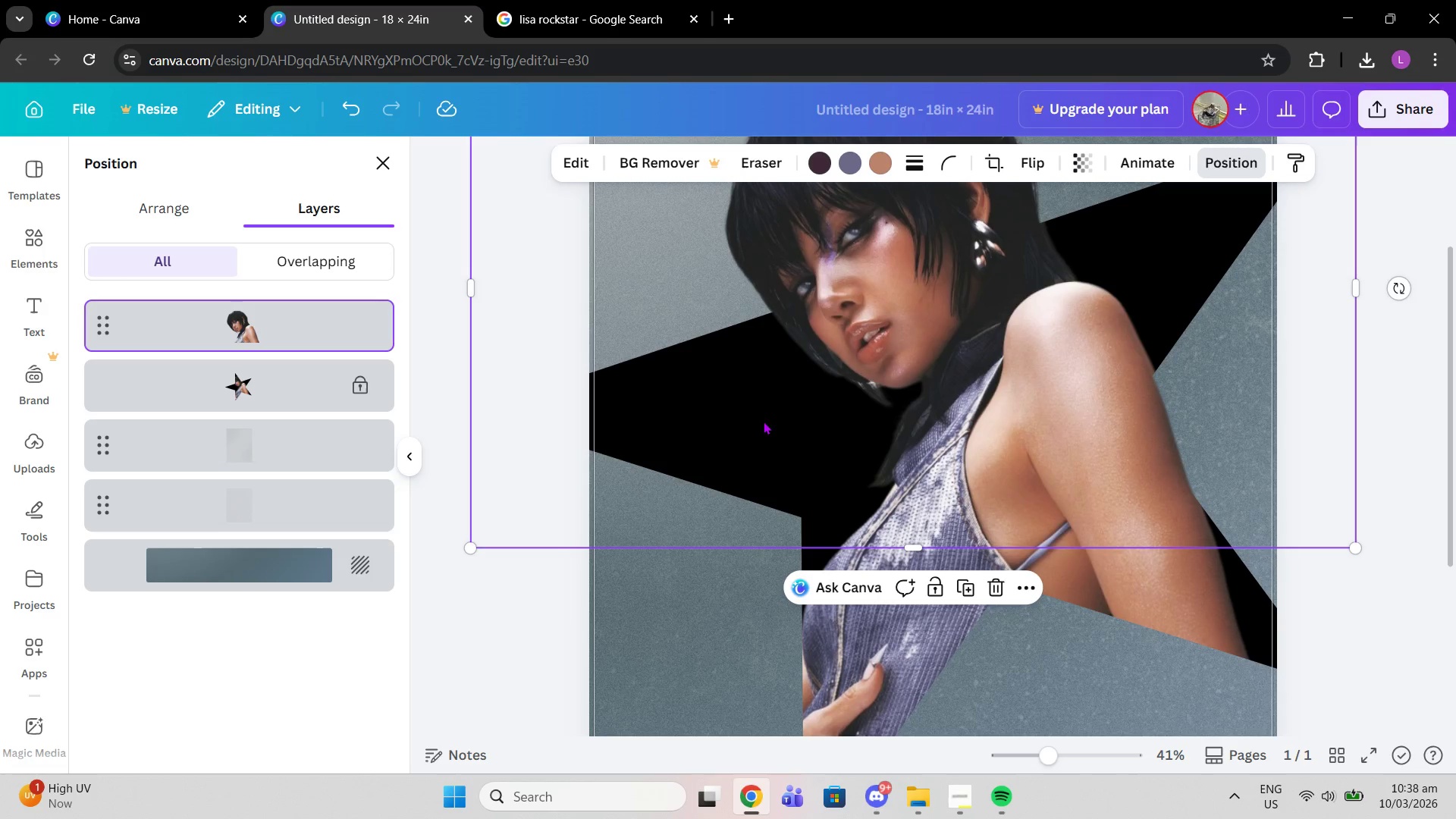 
left_click([763, 421])
 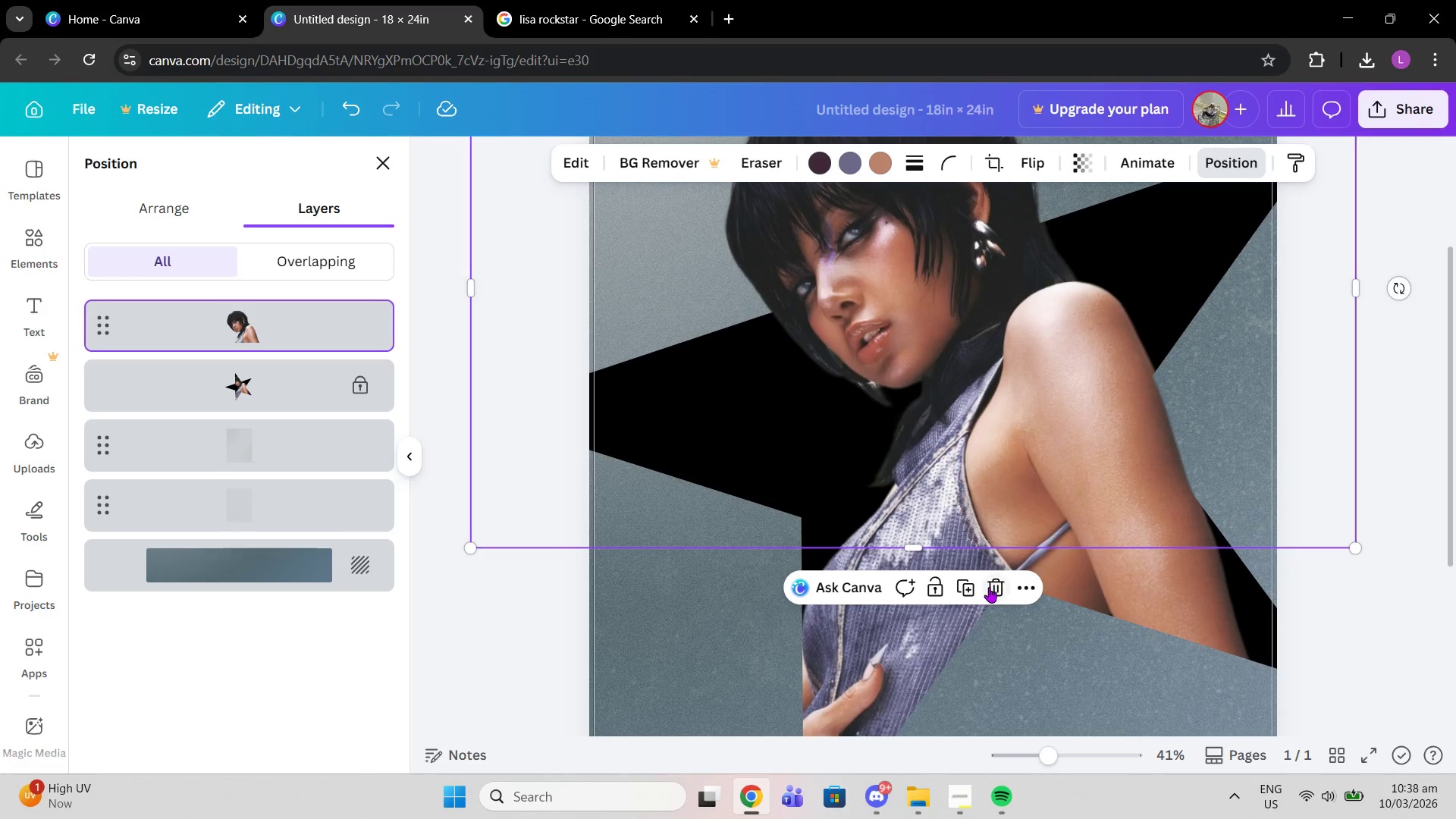 
left_click([989, 587])
 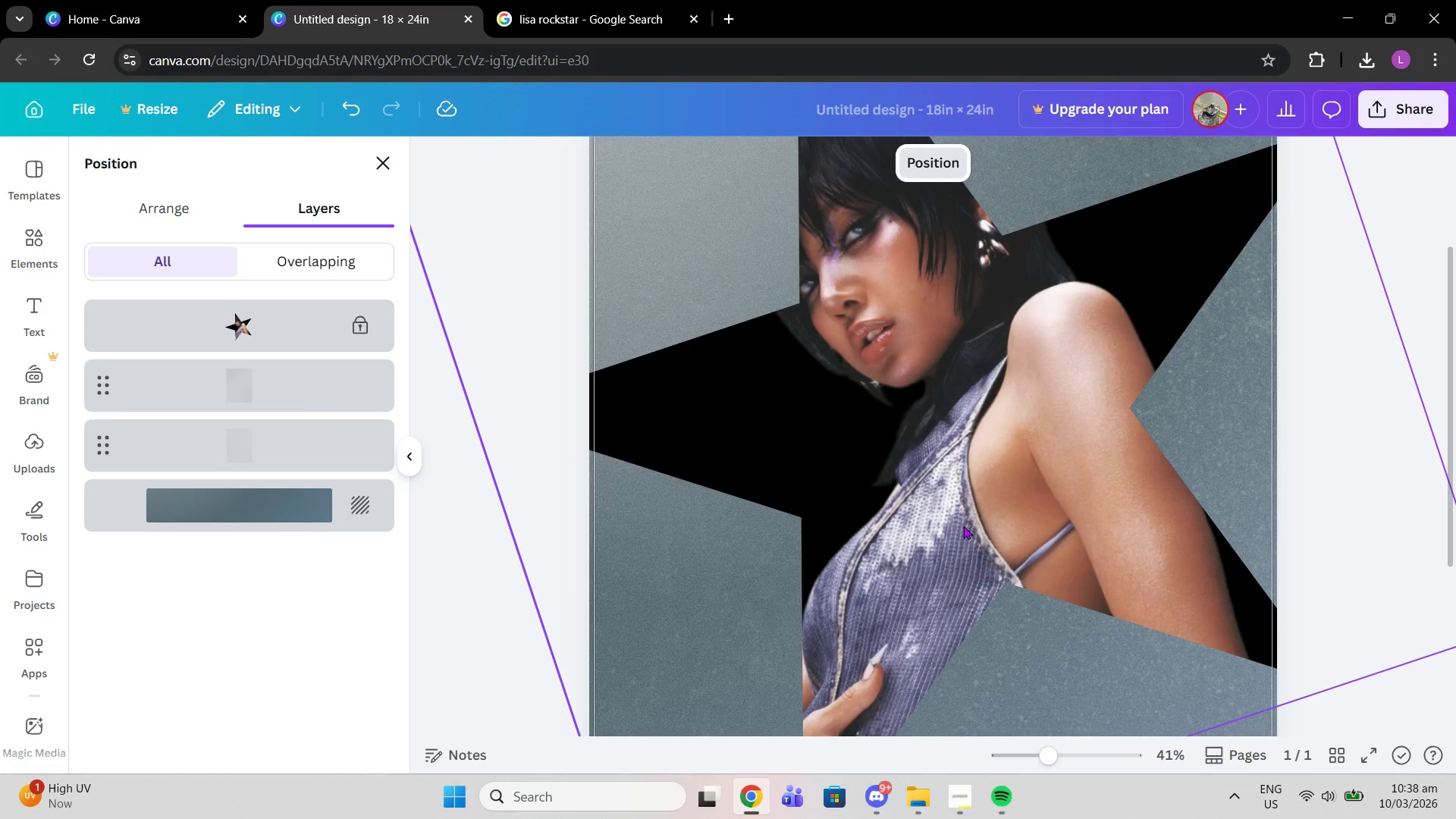 
left_click([959, 517])
 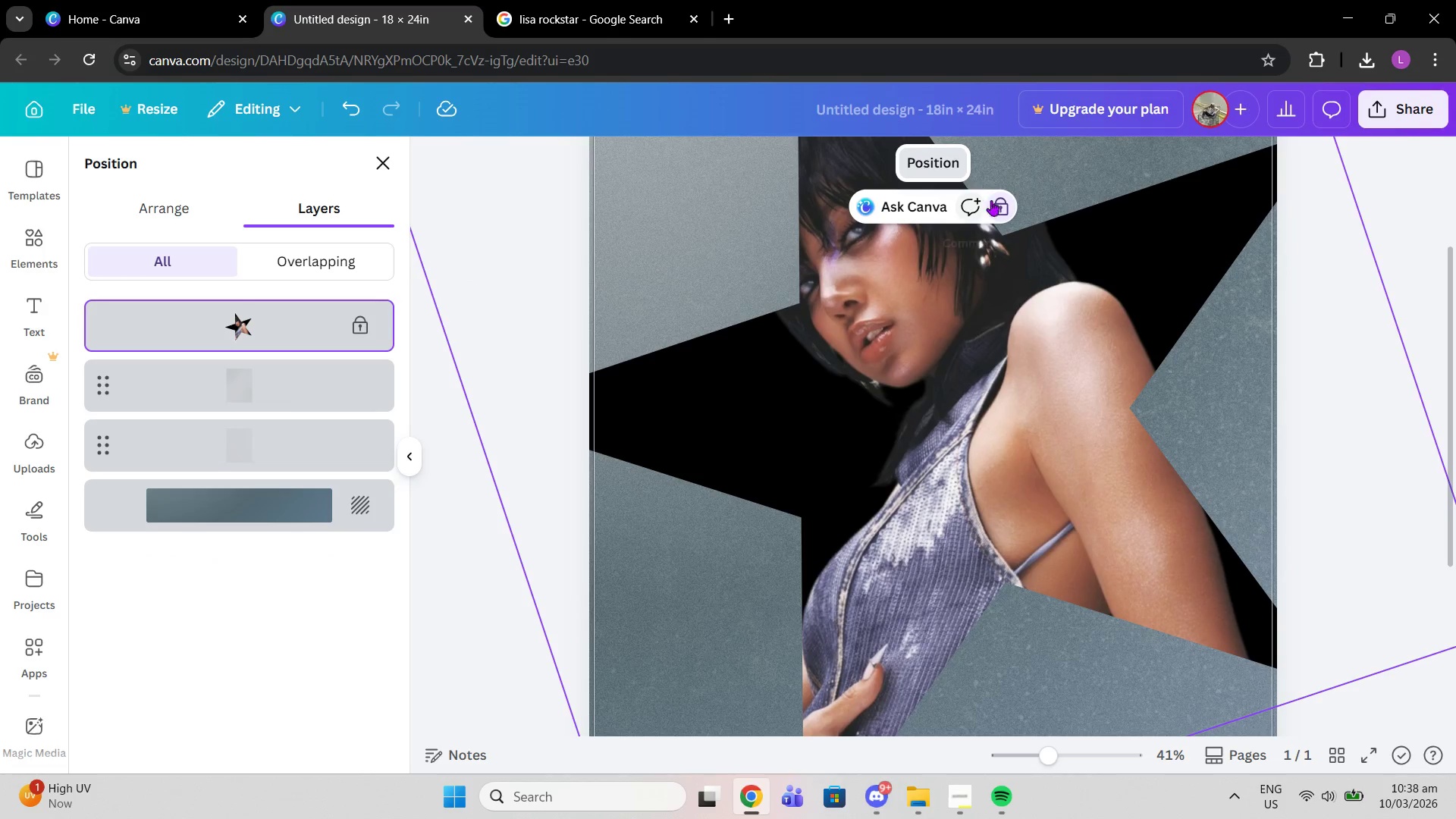 
left_click([1001, 204])
 